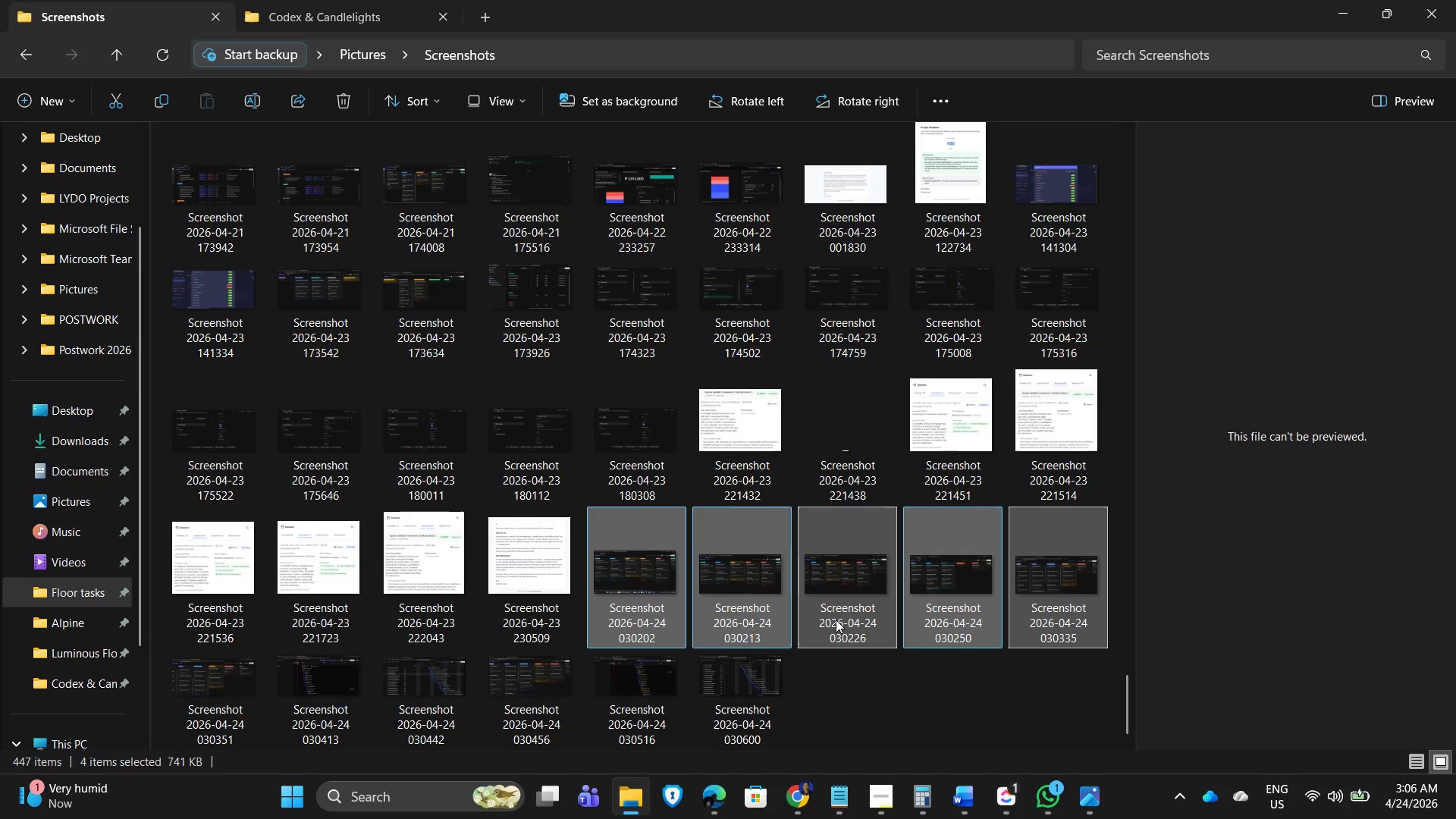 
key(Shift+ArrowRight)
 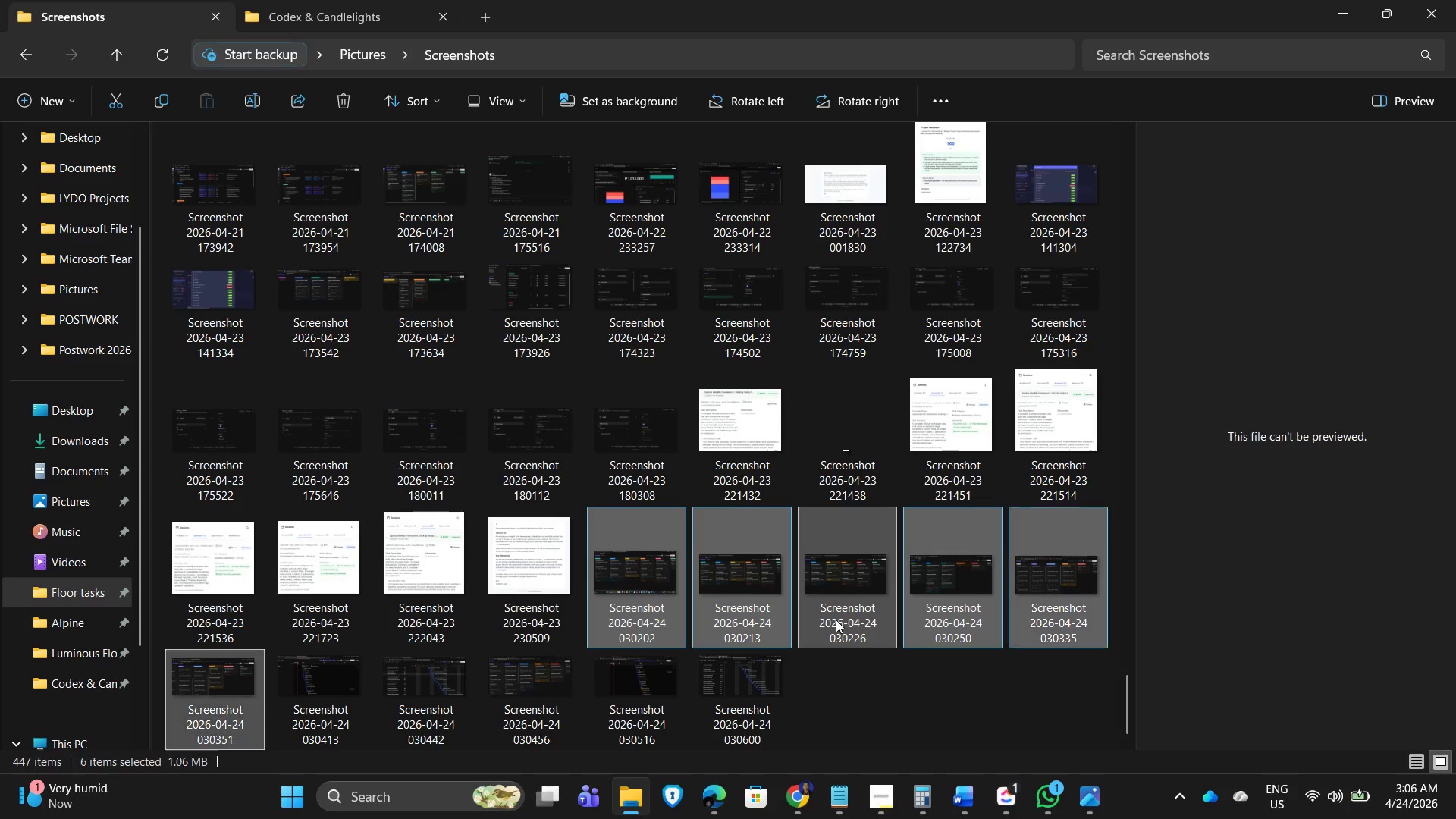 
key(Shift+ArrowRight)
 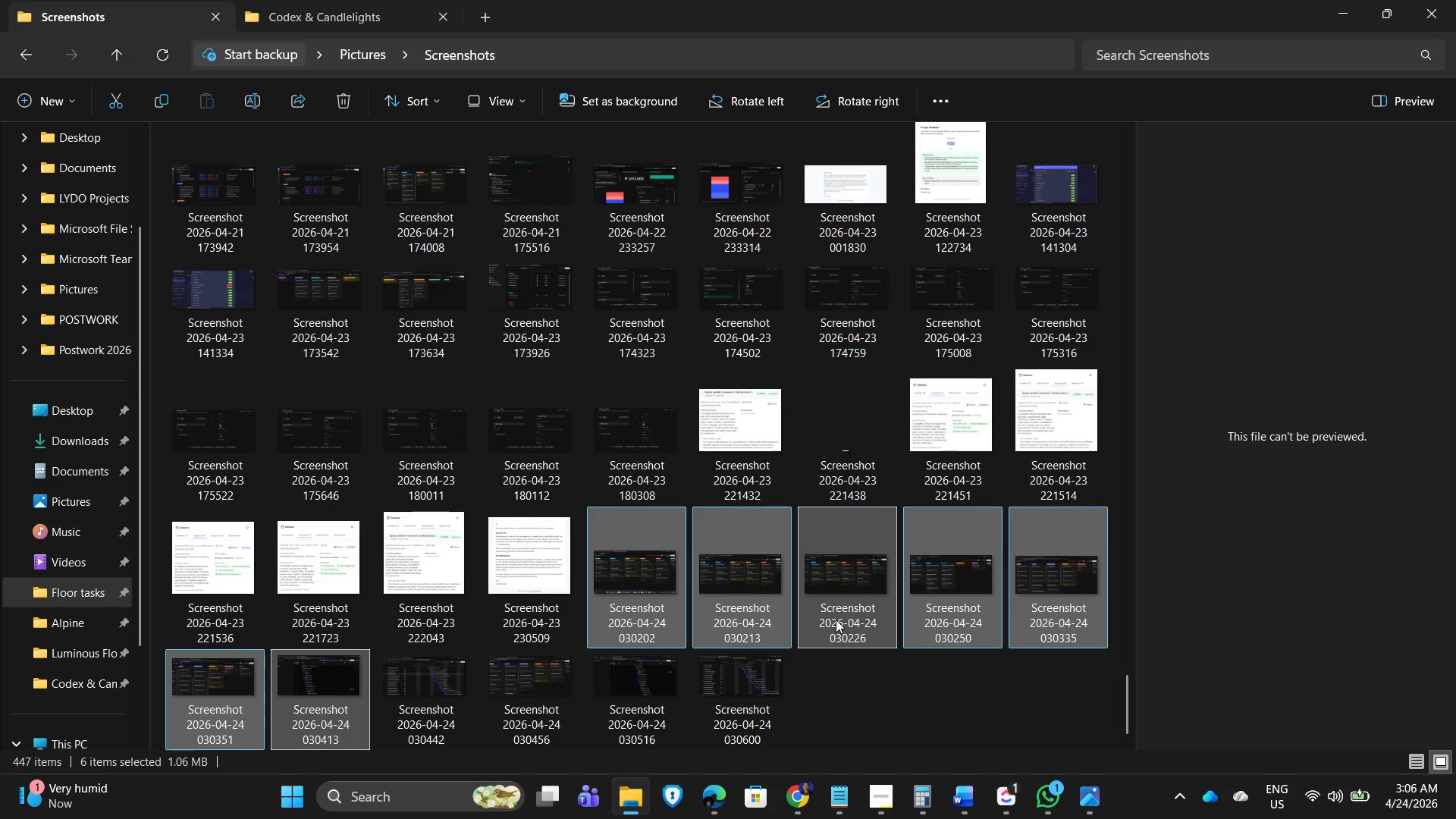 
key(Shift+ArrowRight)
 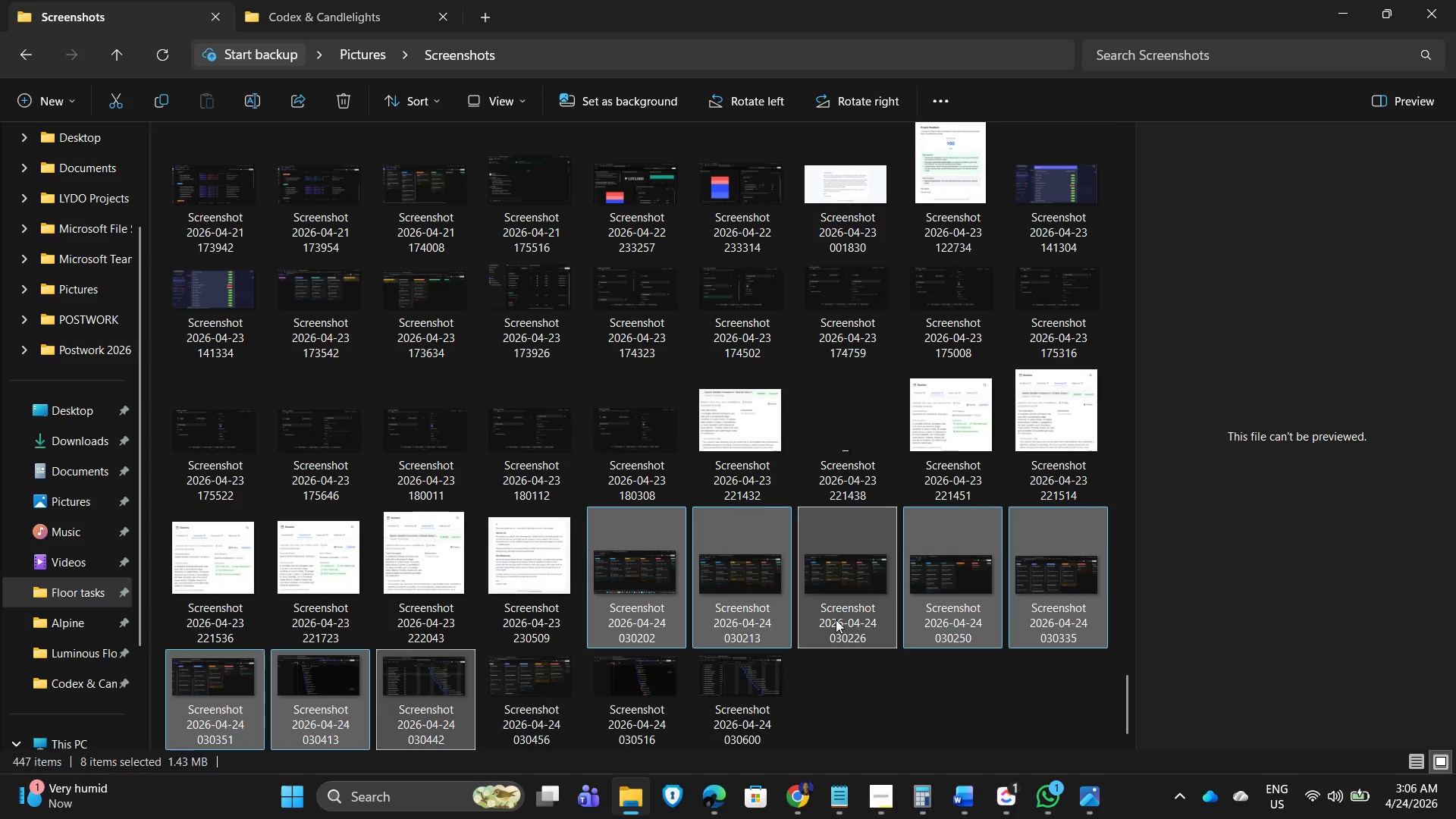 
key(Shift+ArrowRight)
 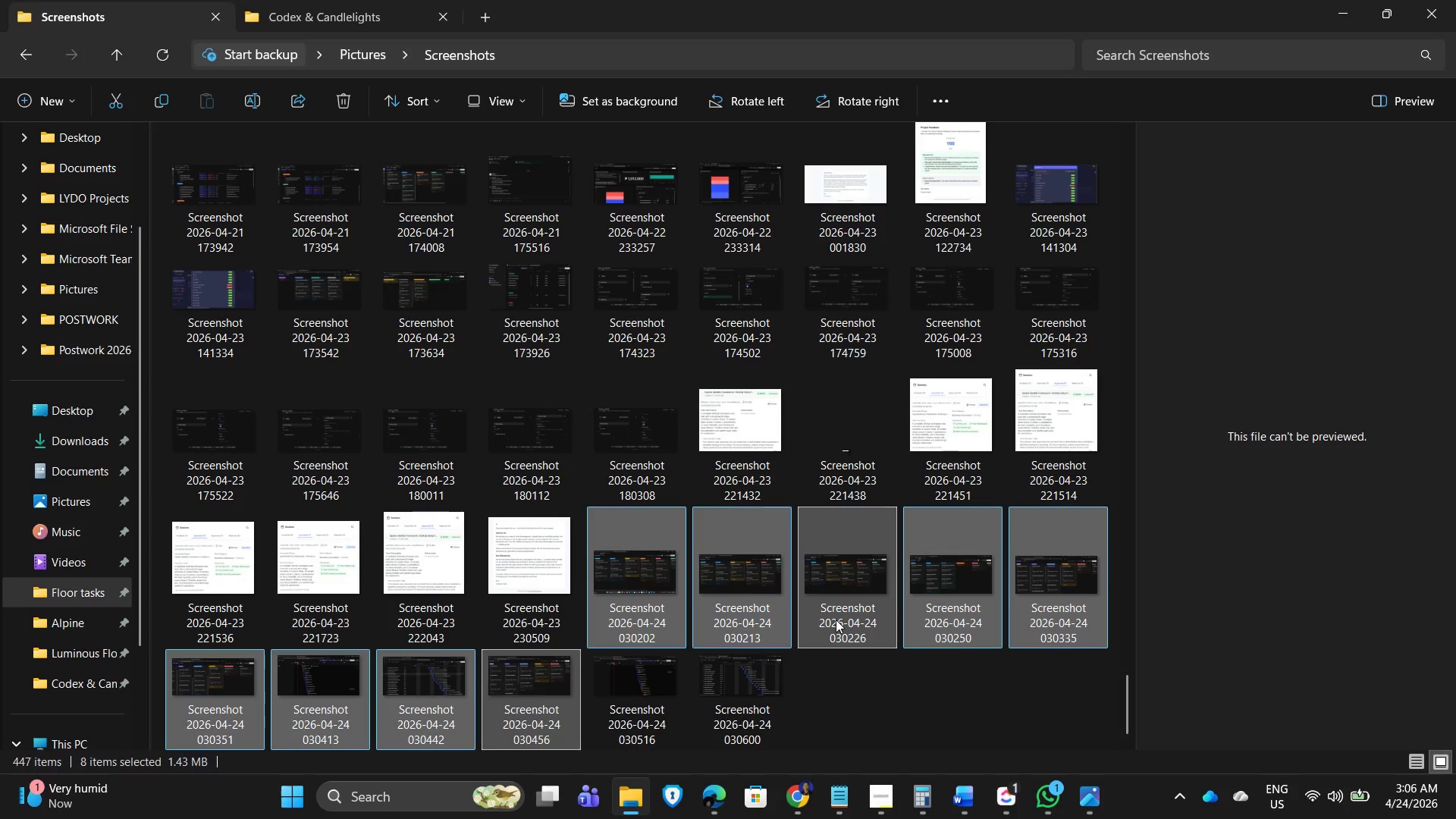 
key(Shift+ArrowRight)
 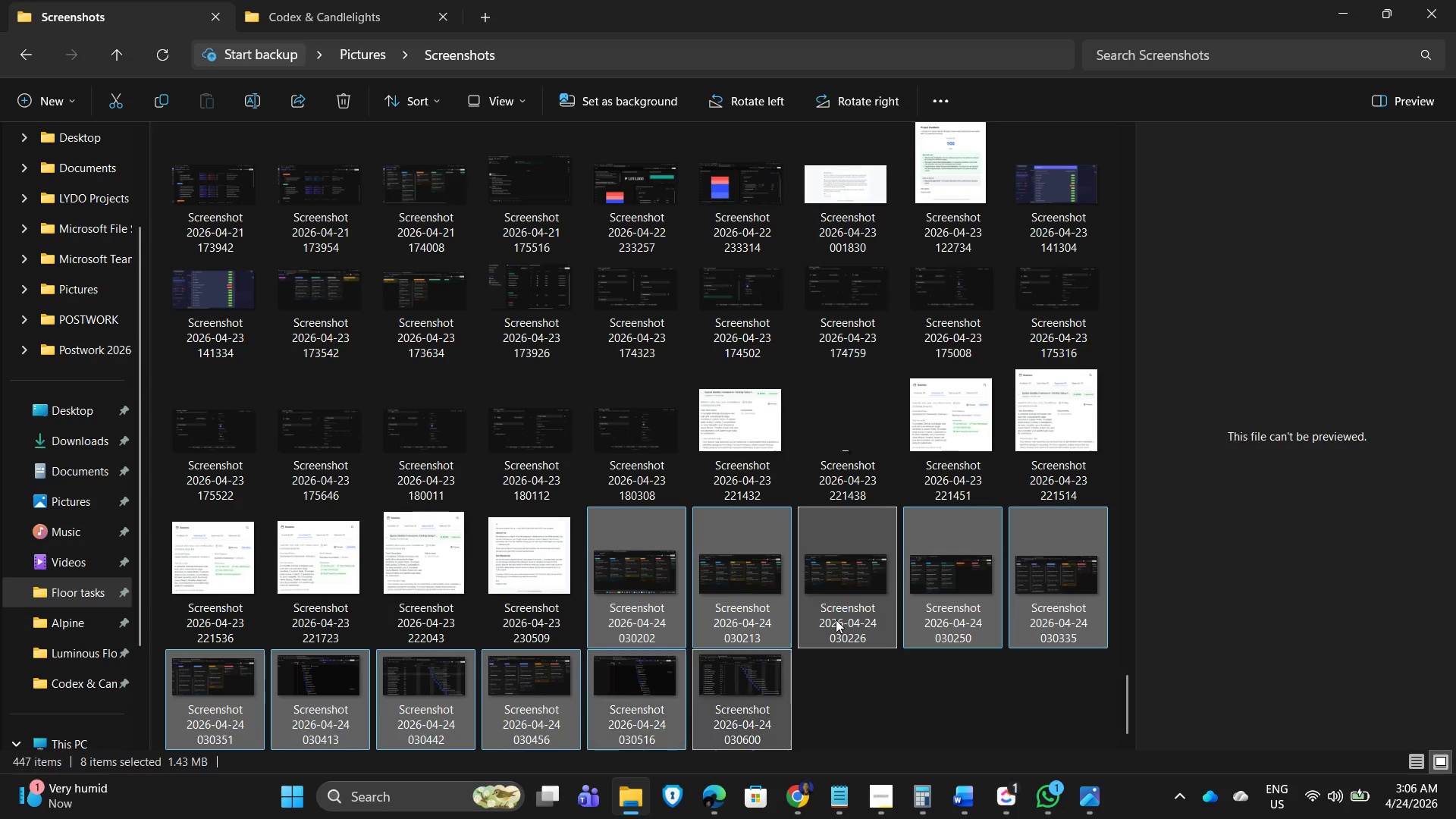 
key(Shift+ArrowRight)
 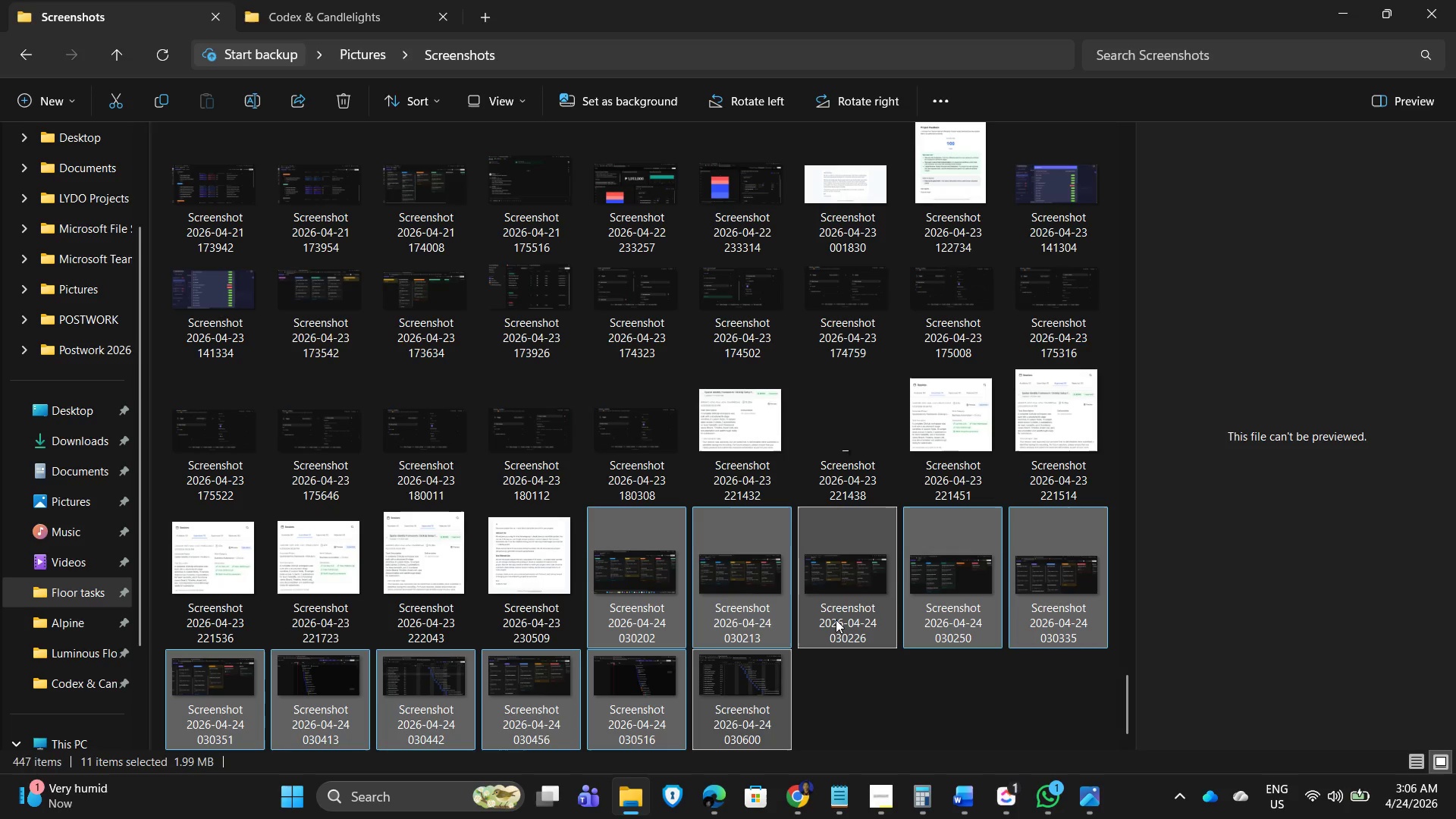 
key(Control+X)
 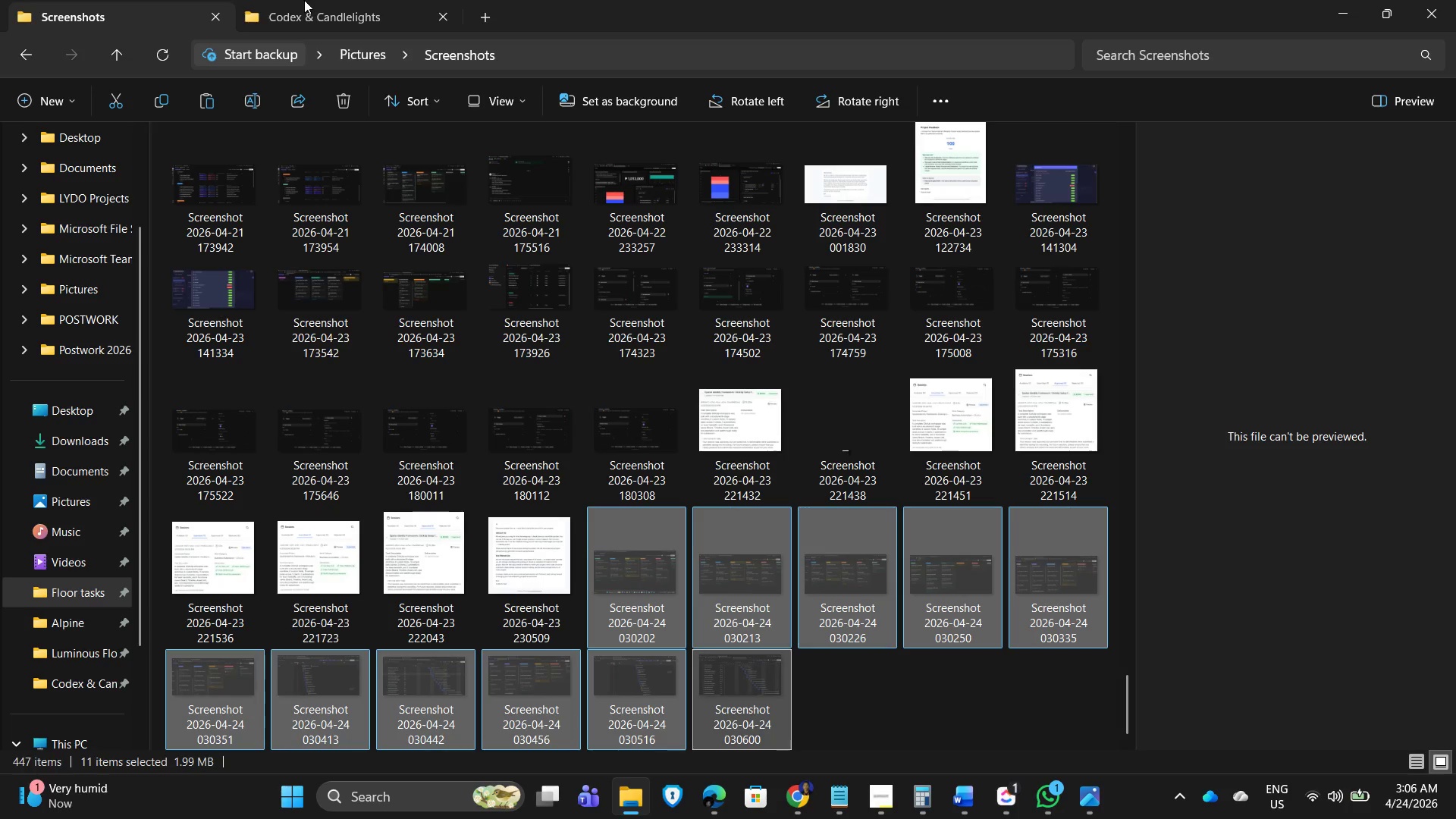 
left_click([300, 9])
 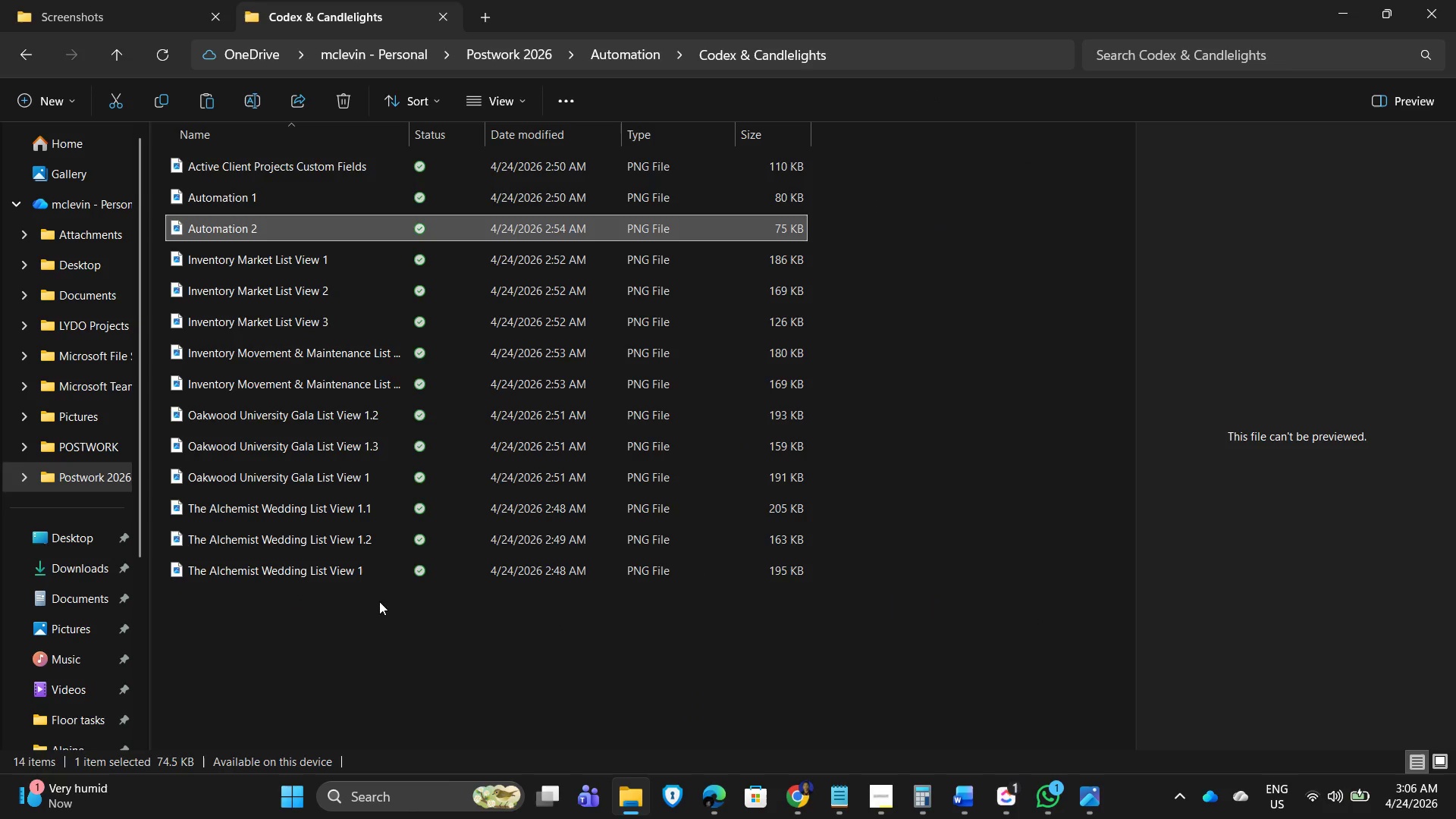 
left_click([307, 664])
 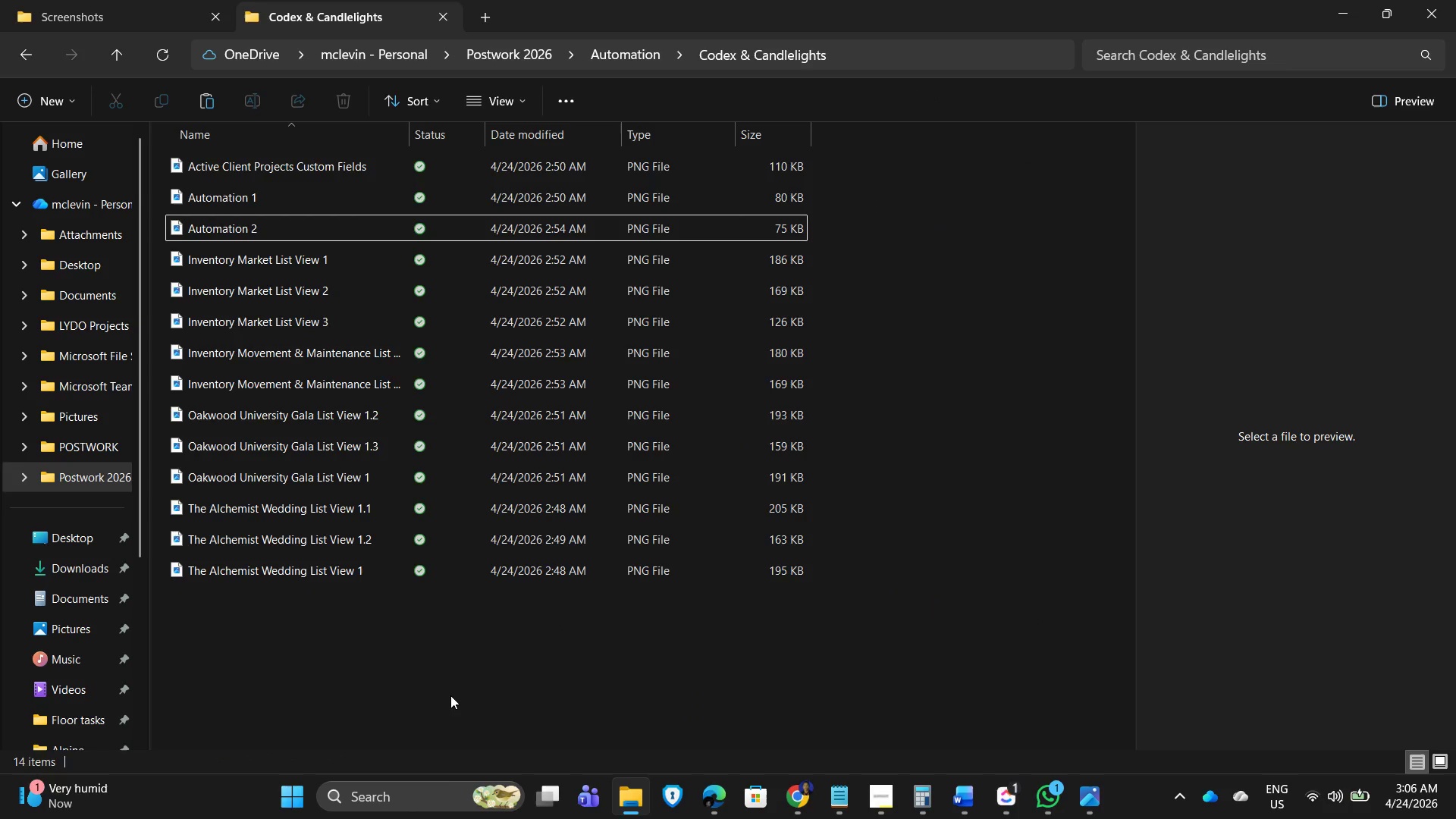 
key(Control+V)
 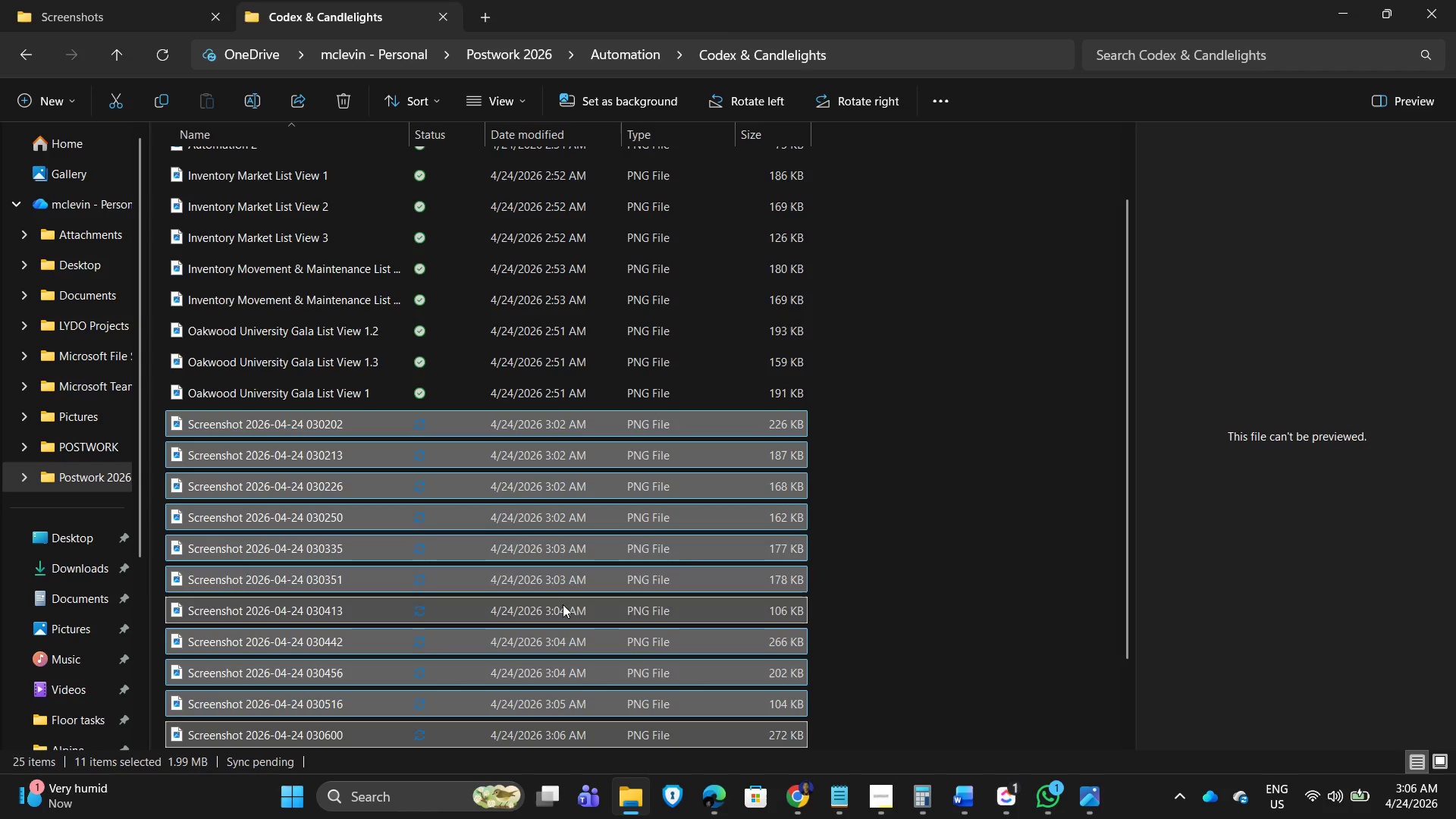 
scroll: coordinate [864, 375], scroll_direction: down, amount: 1.0
 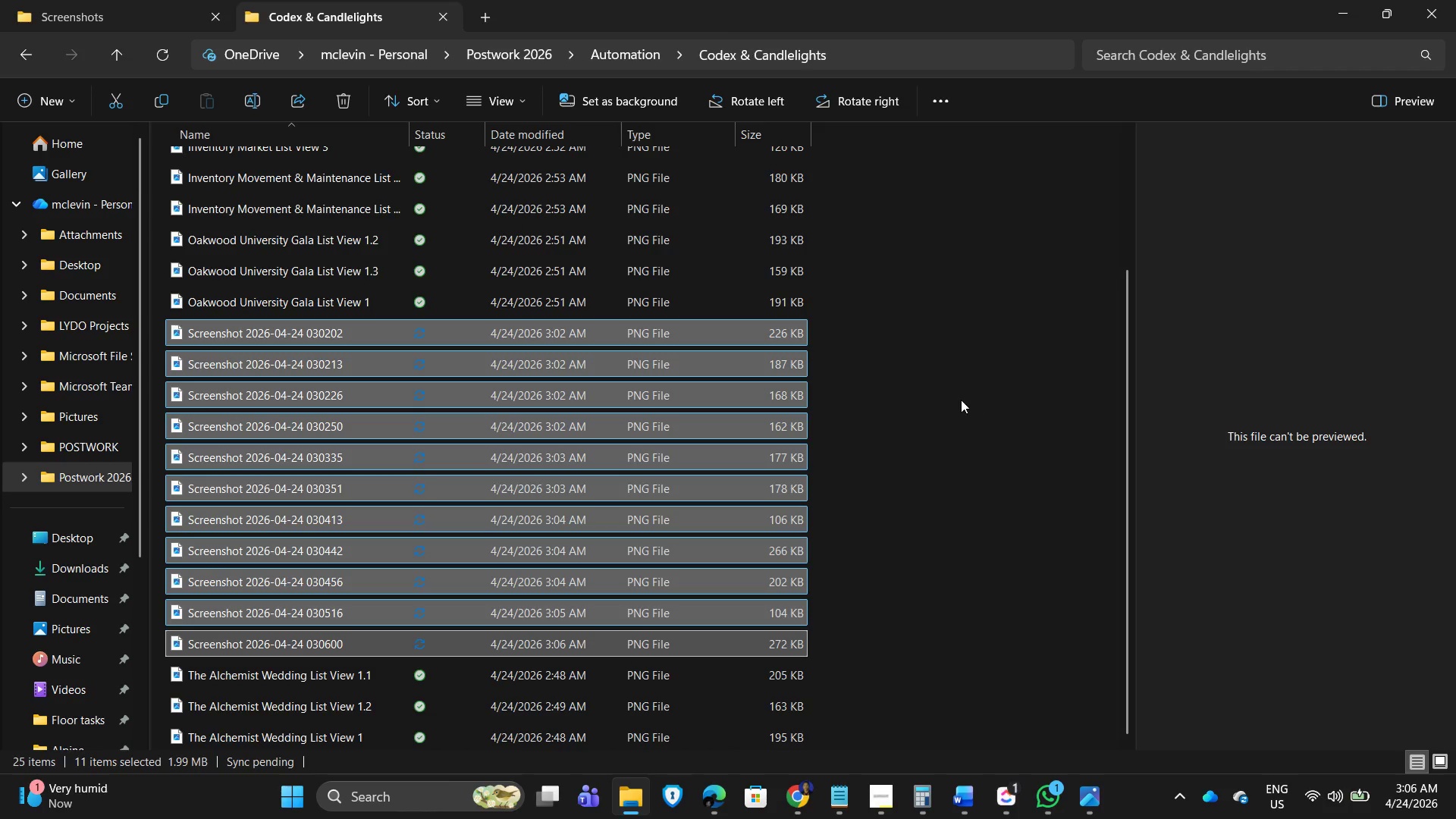 
left_click([965, 396])
 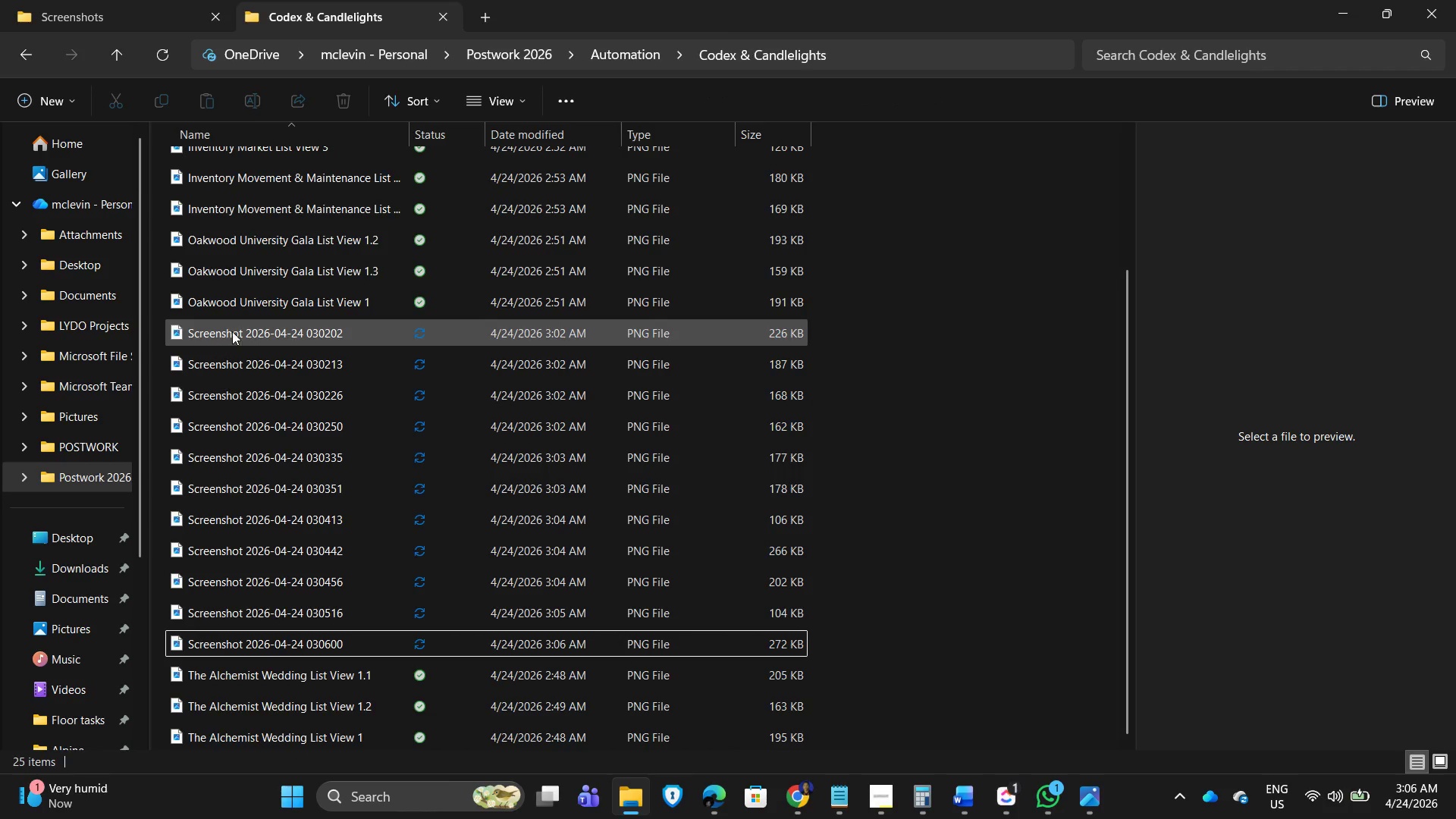 
double_click([234, 330])
 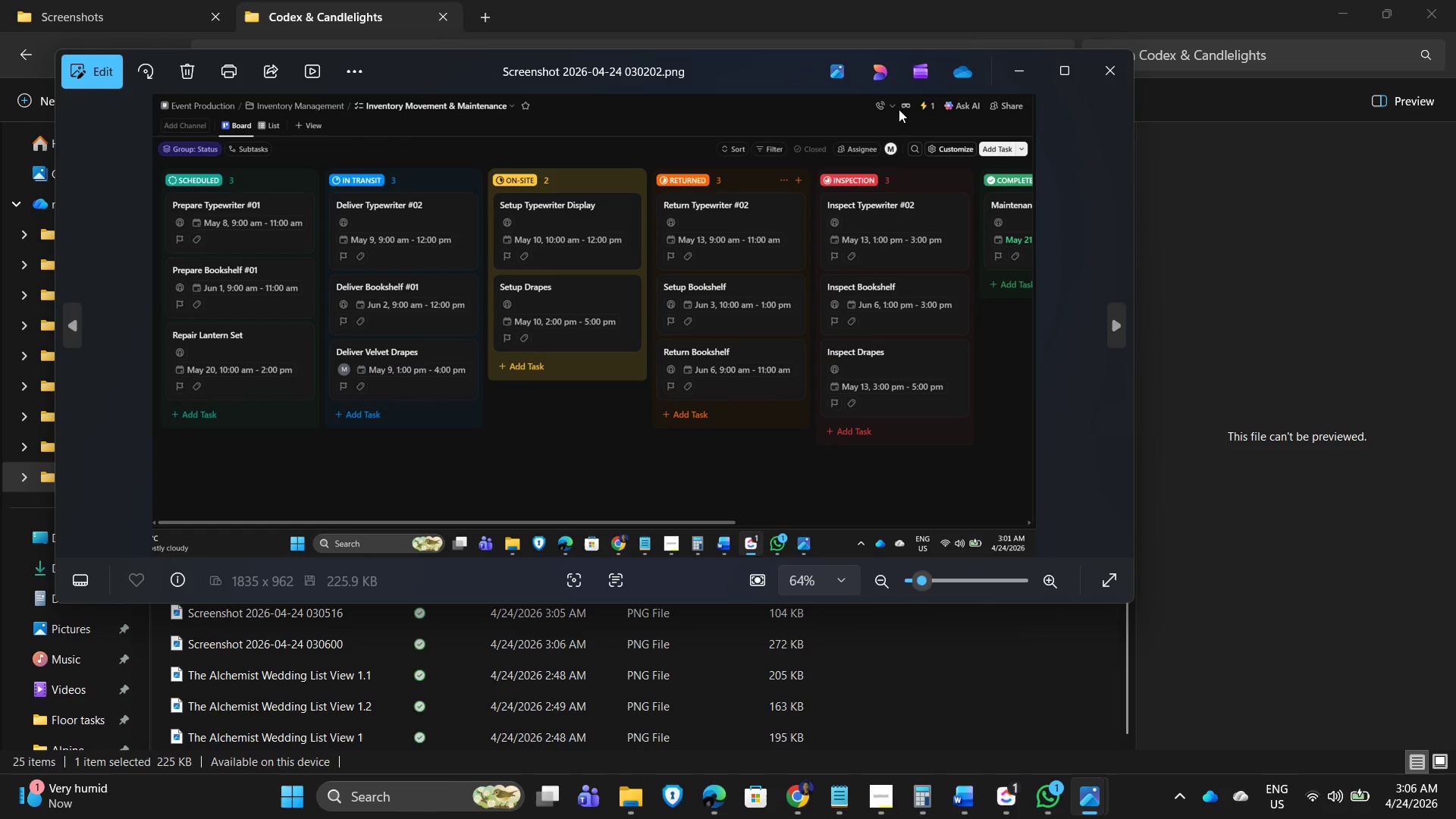 
wait(9.22)
 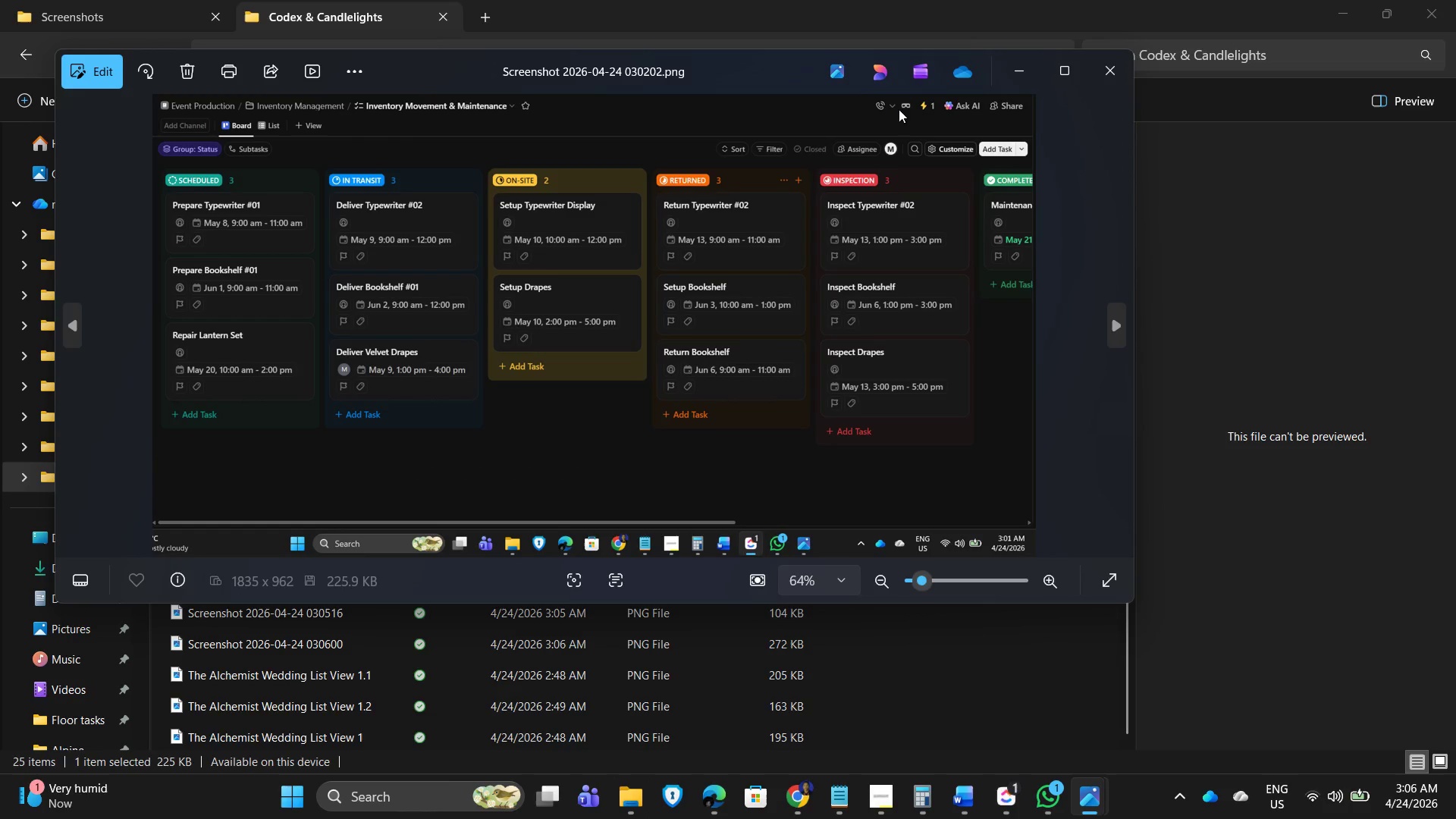 
left_click([1107, 73])
 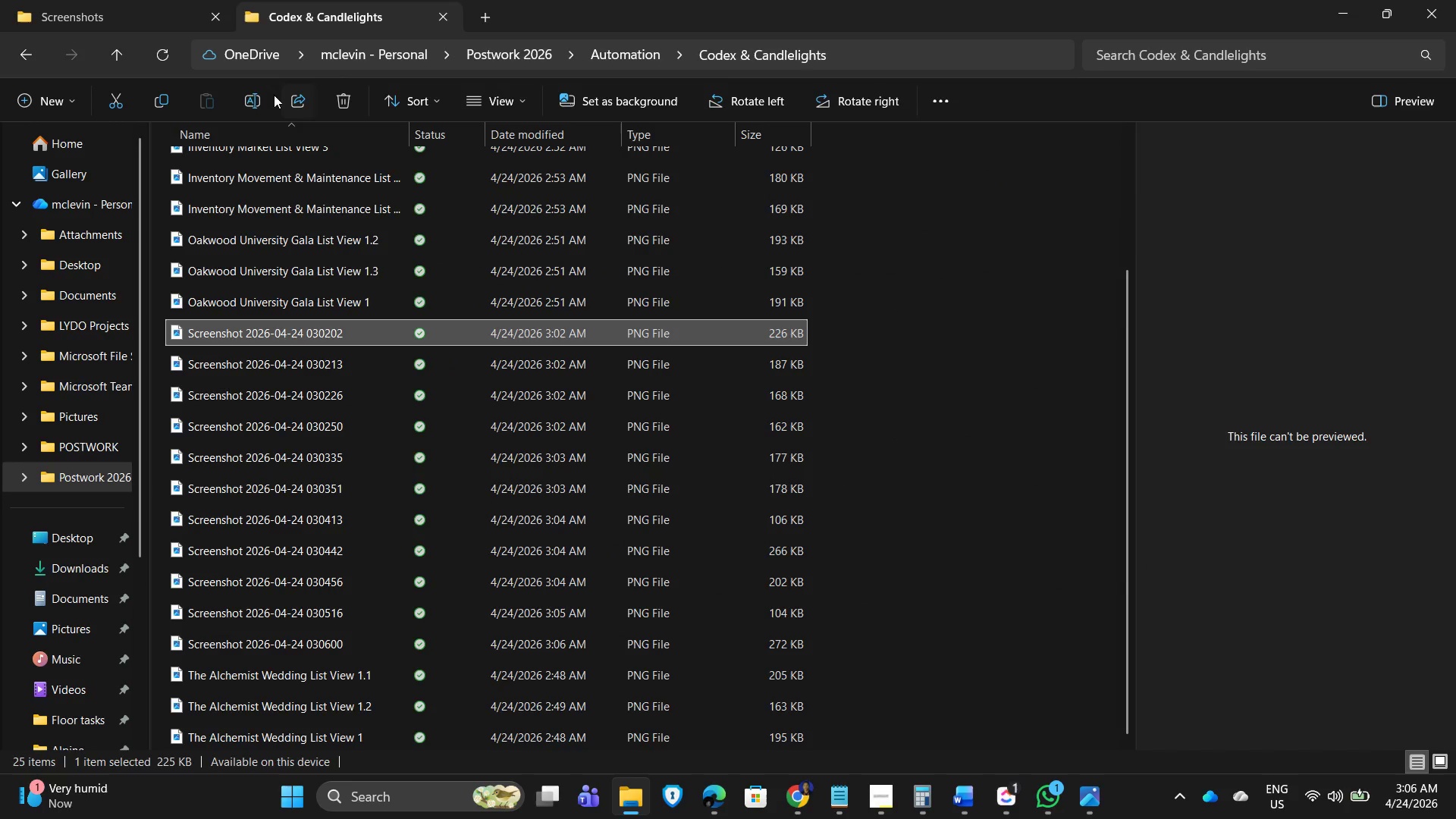 
left_click([254, 98])
 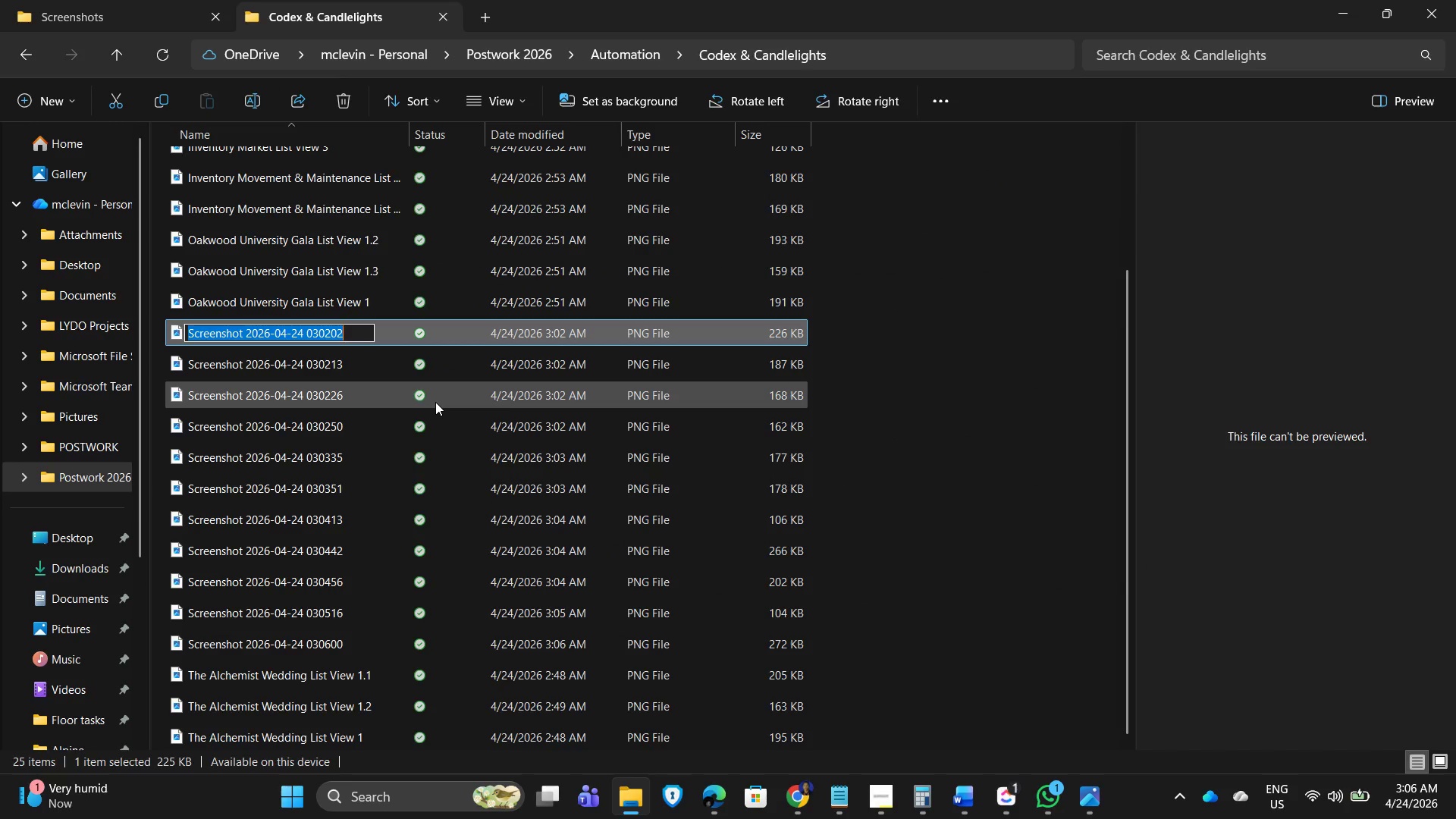 
type(Inventory Movement and Maintenance Board View)
 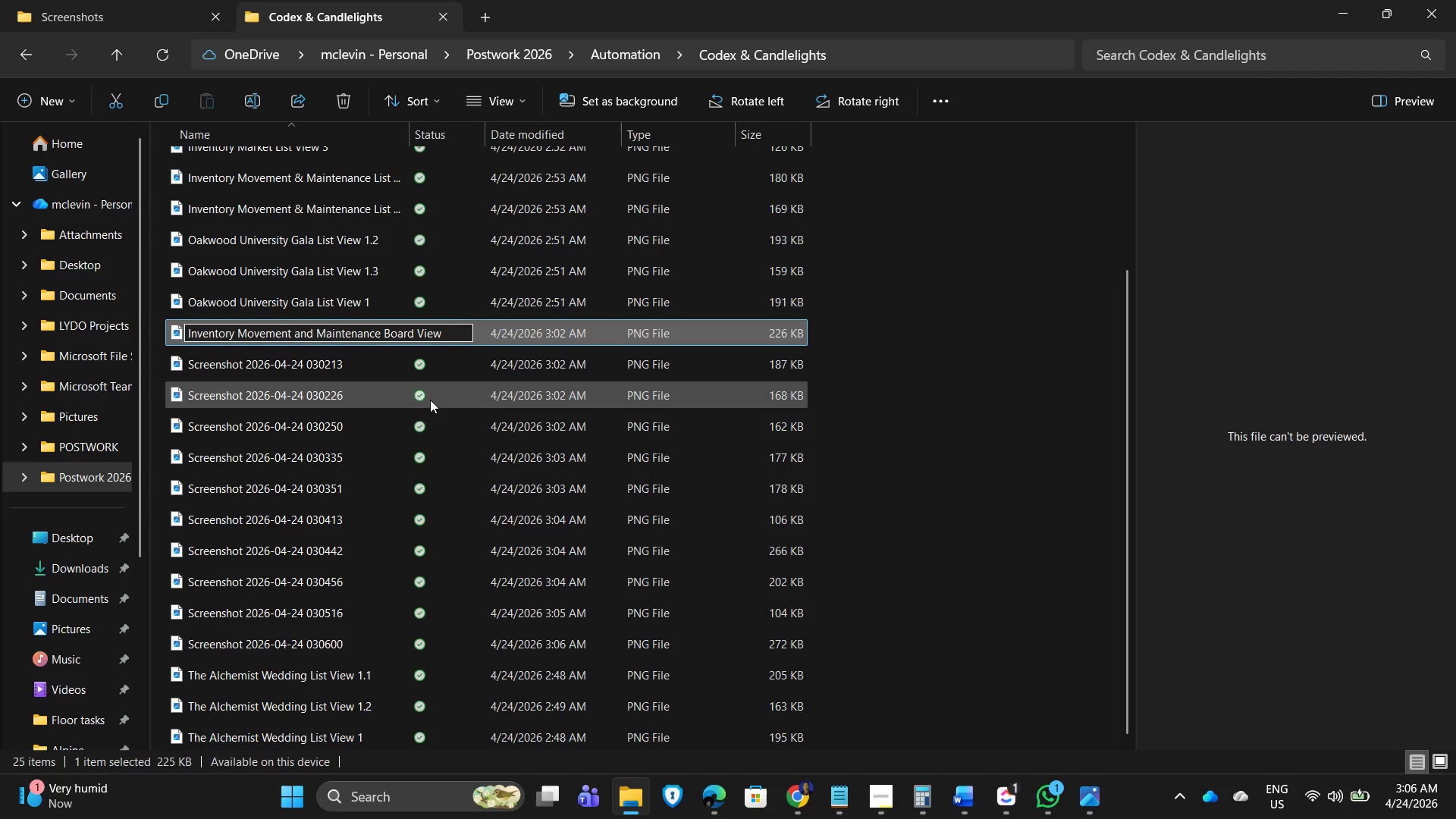 
key(Control+ControlLeft)
 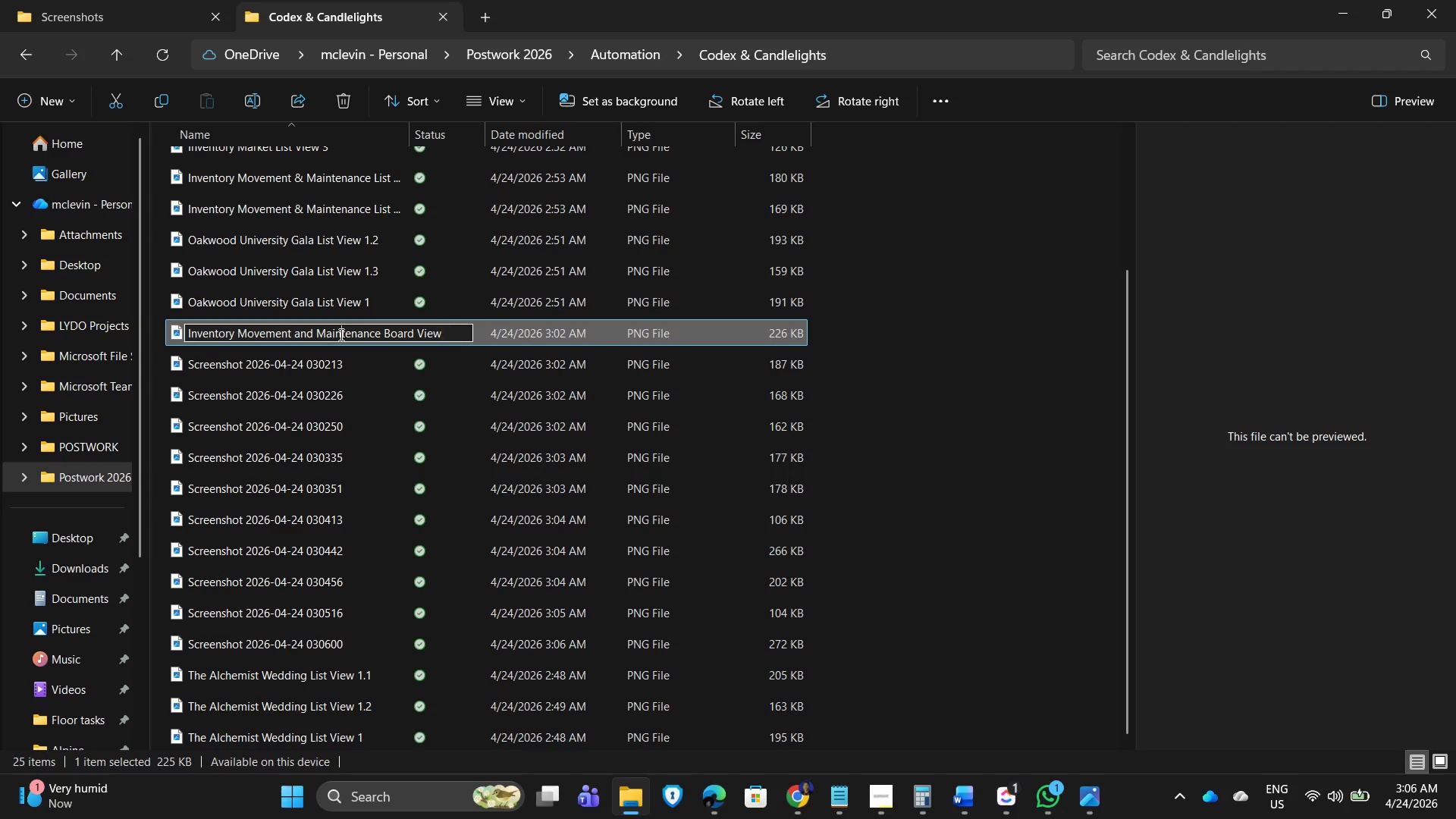 
left_click([340, 334])
 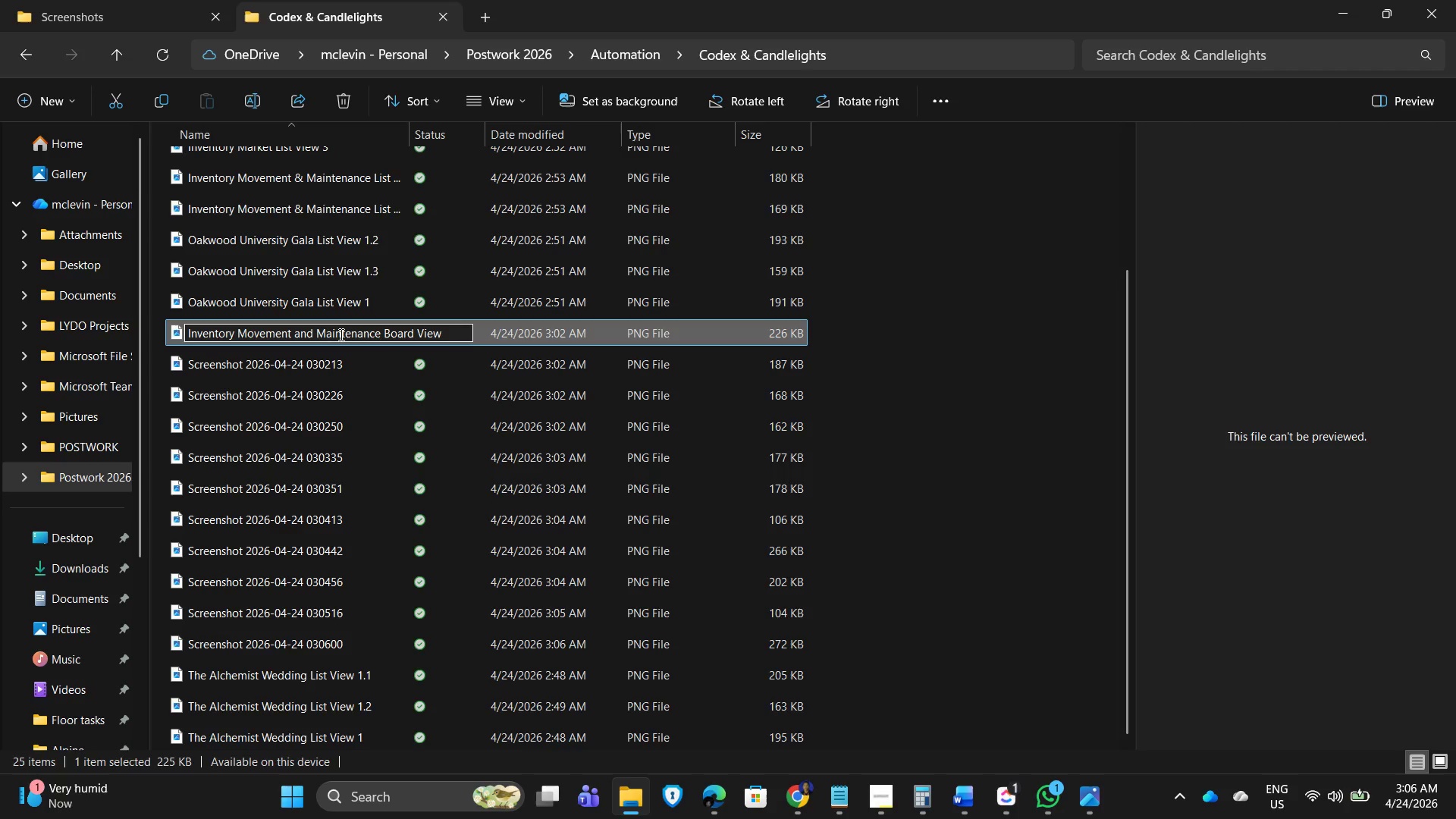 
key(Control+A)
 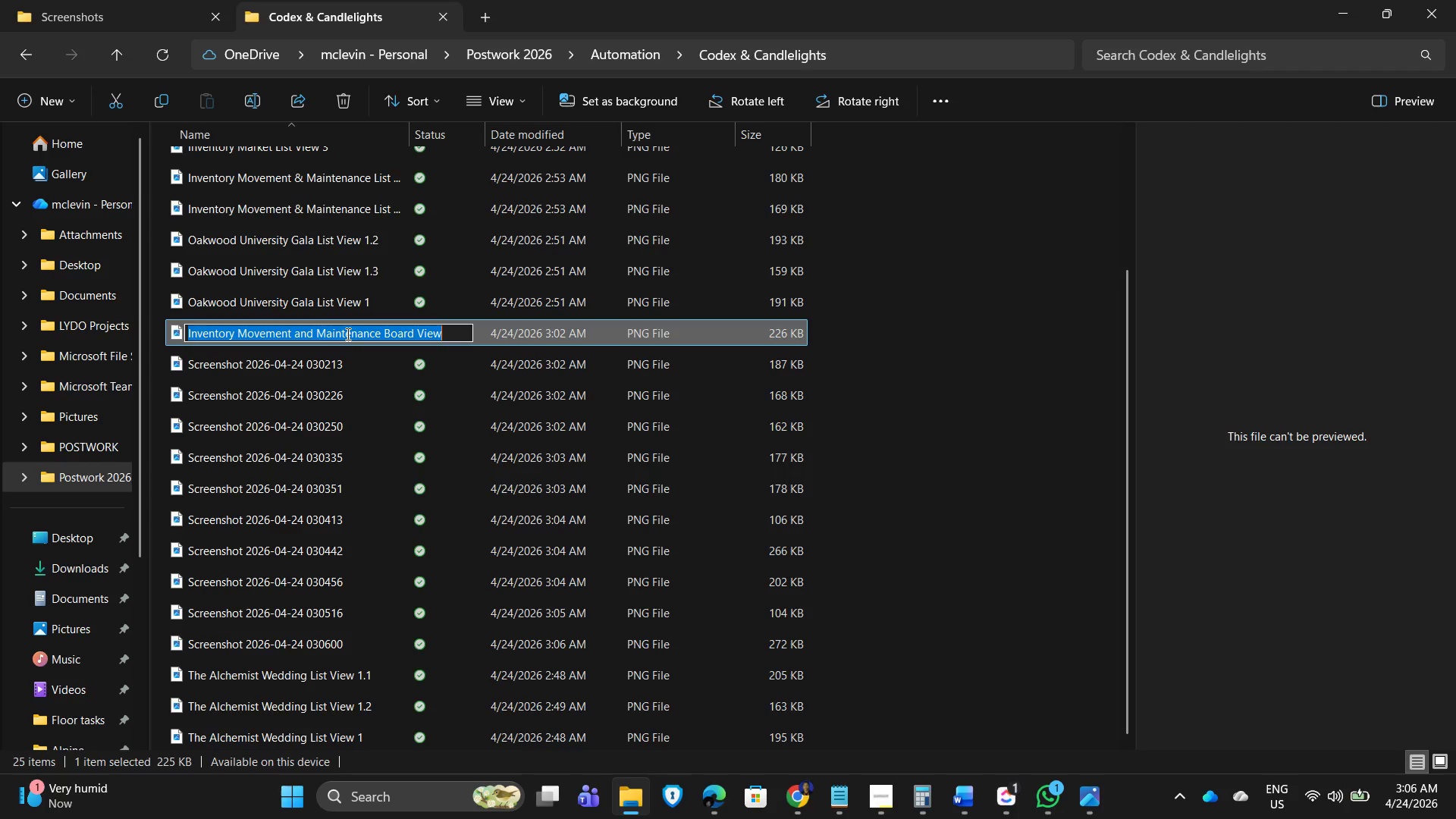 
key(Control+C)
 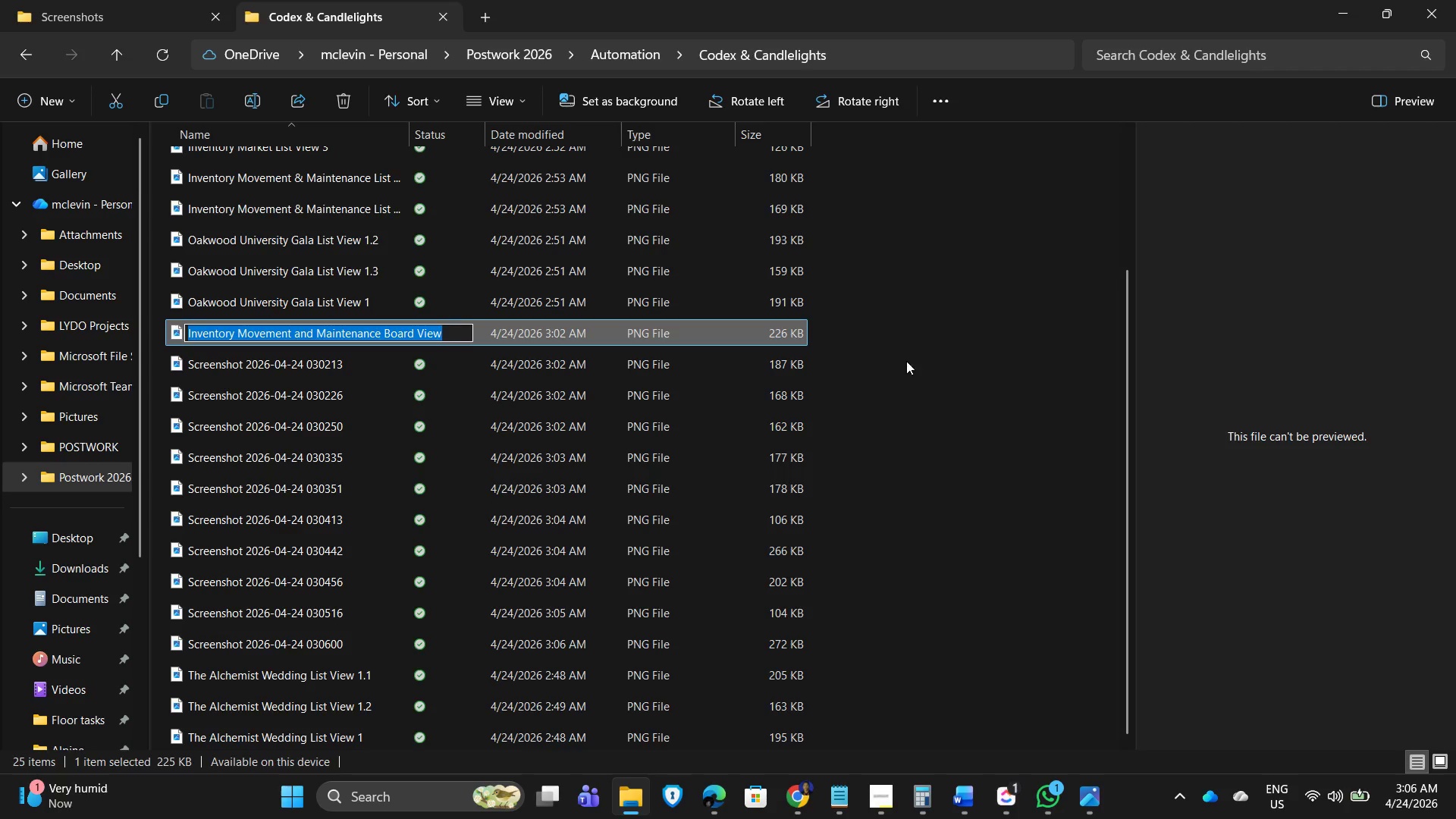 
left_click([908, 361])
 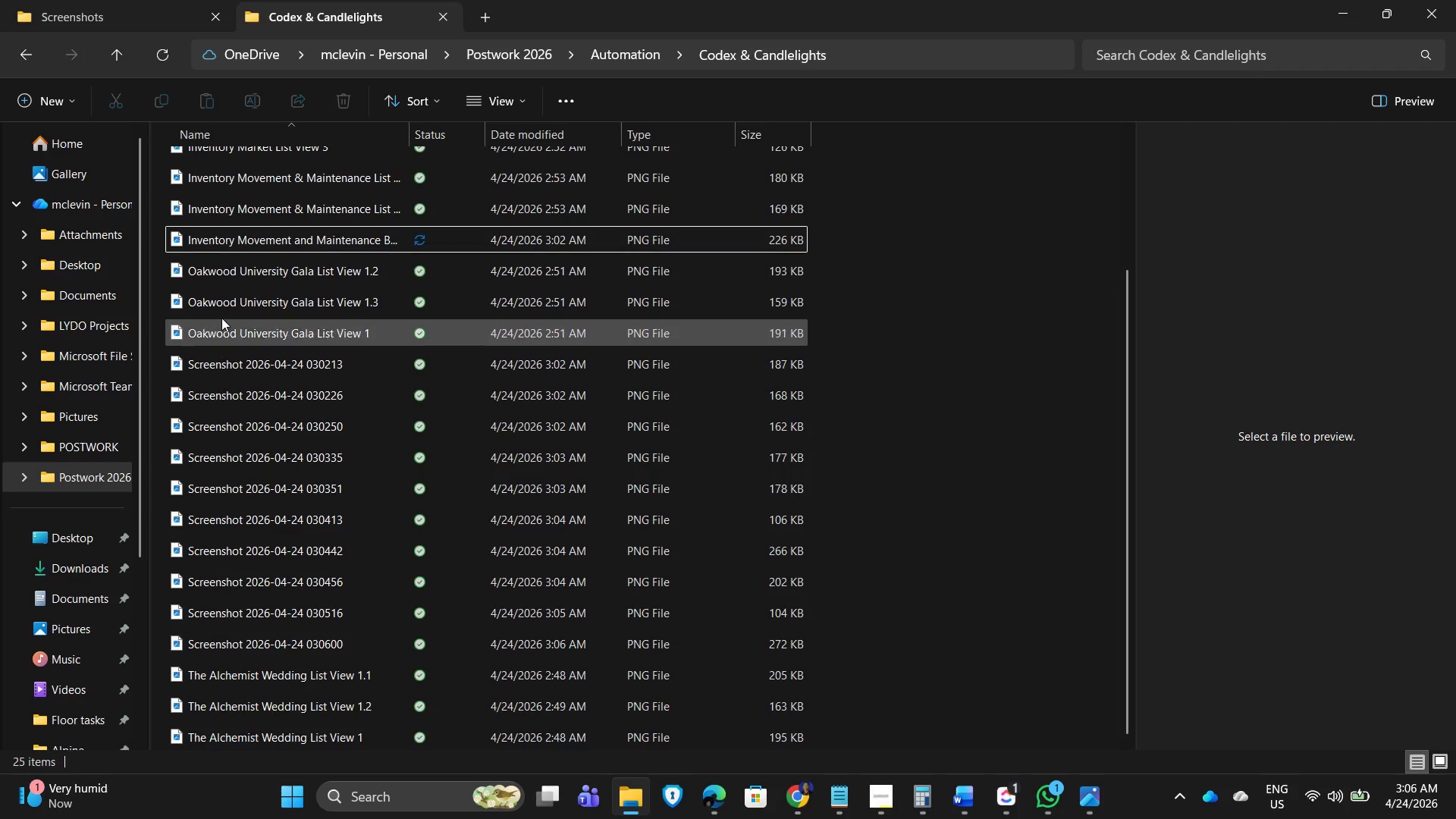 
left_click([216, 363])
 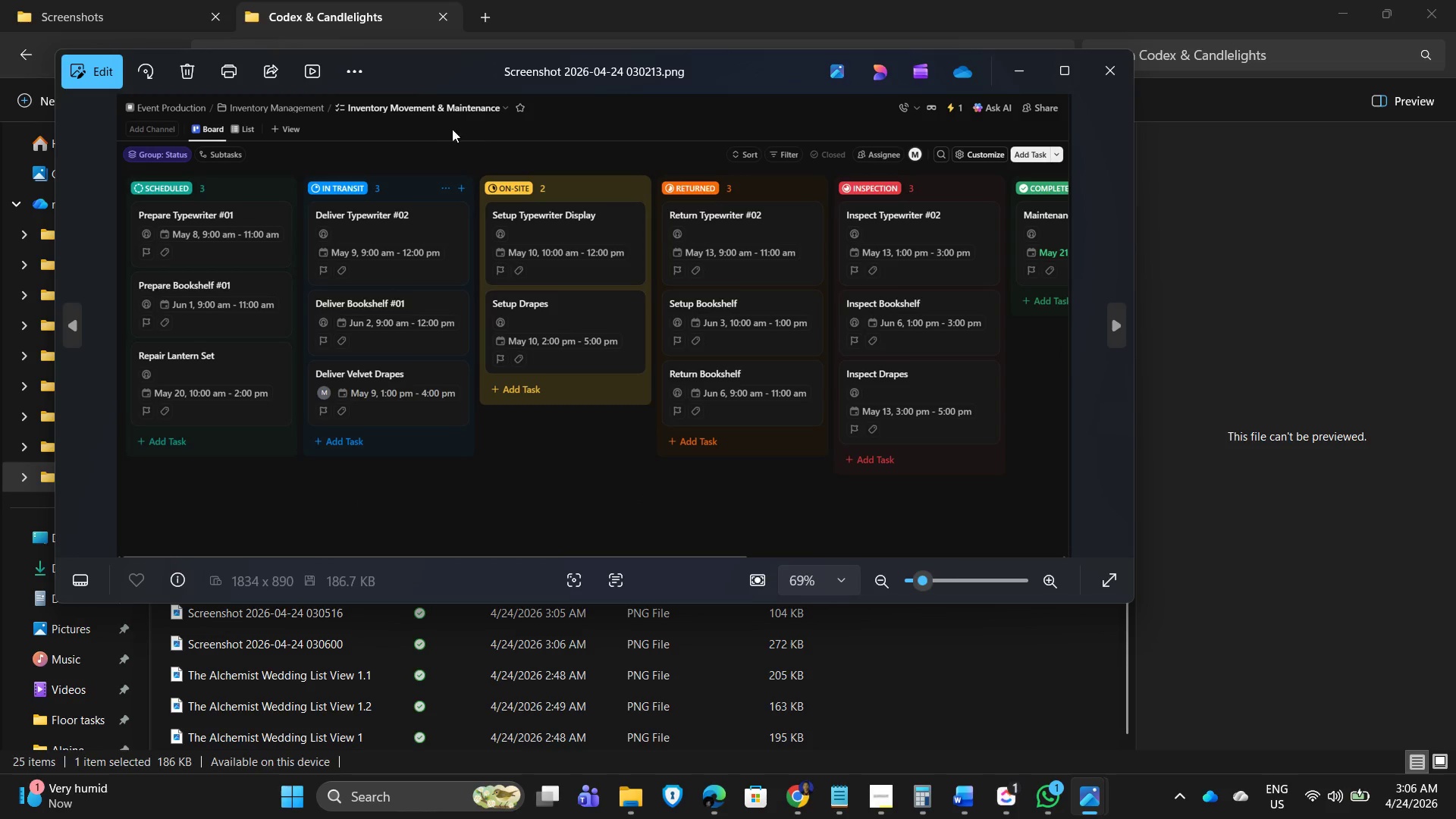 
mouse_move([1072, 77])
 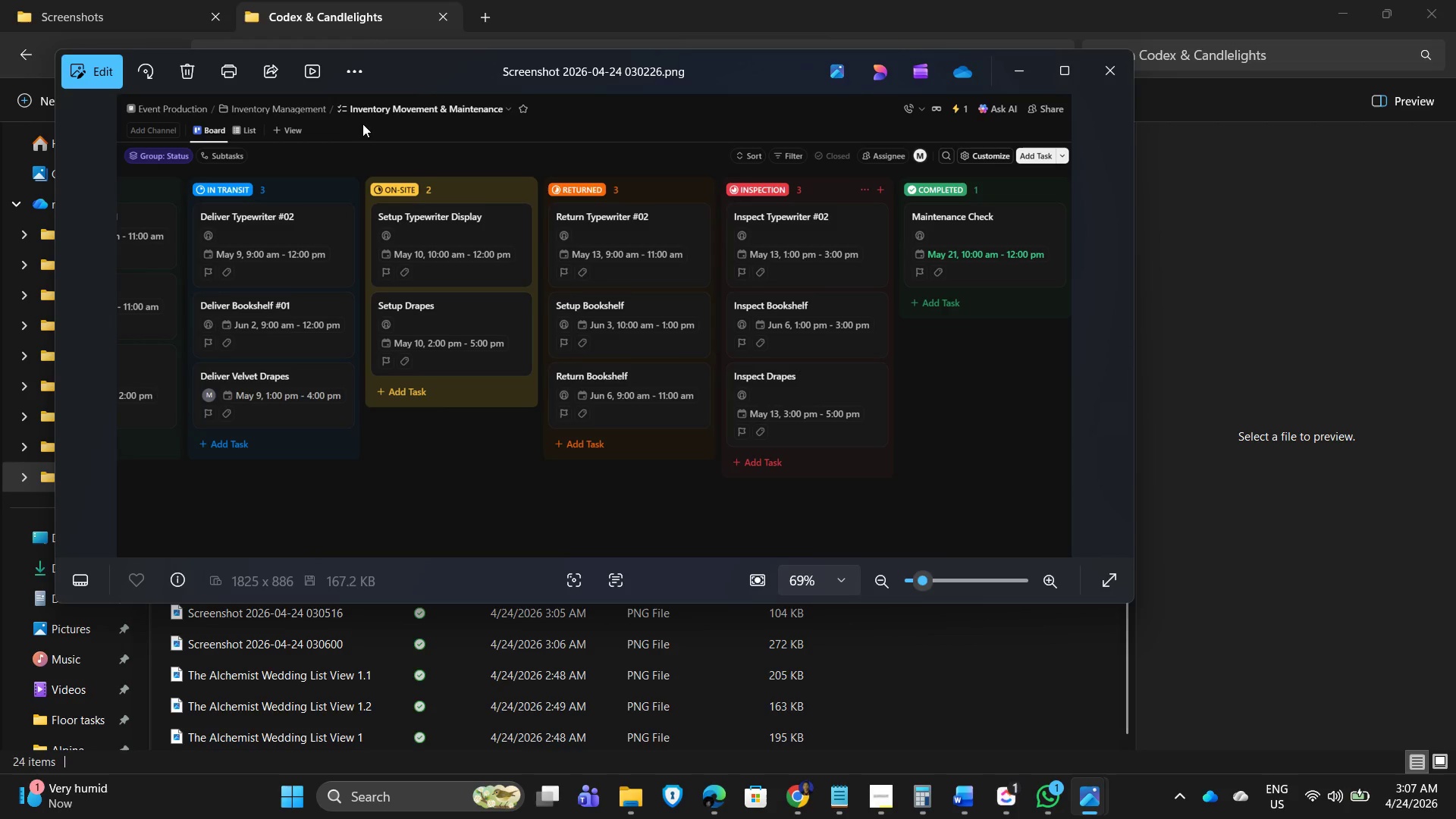 
wait(6.29)
 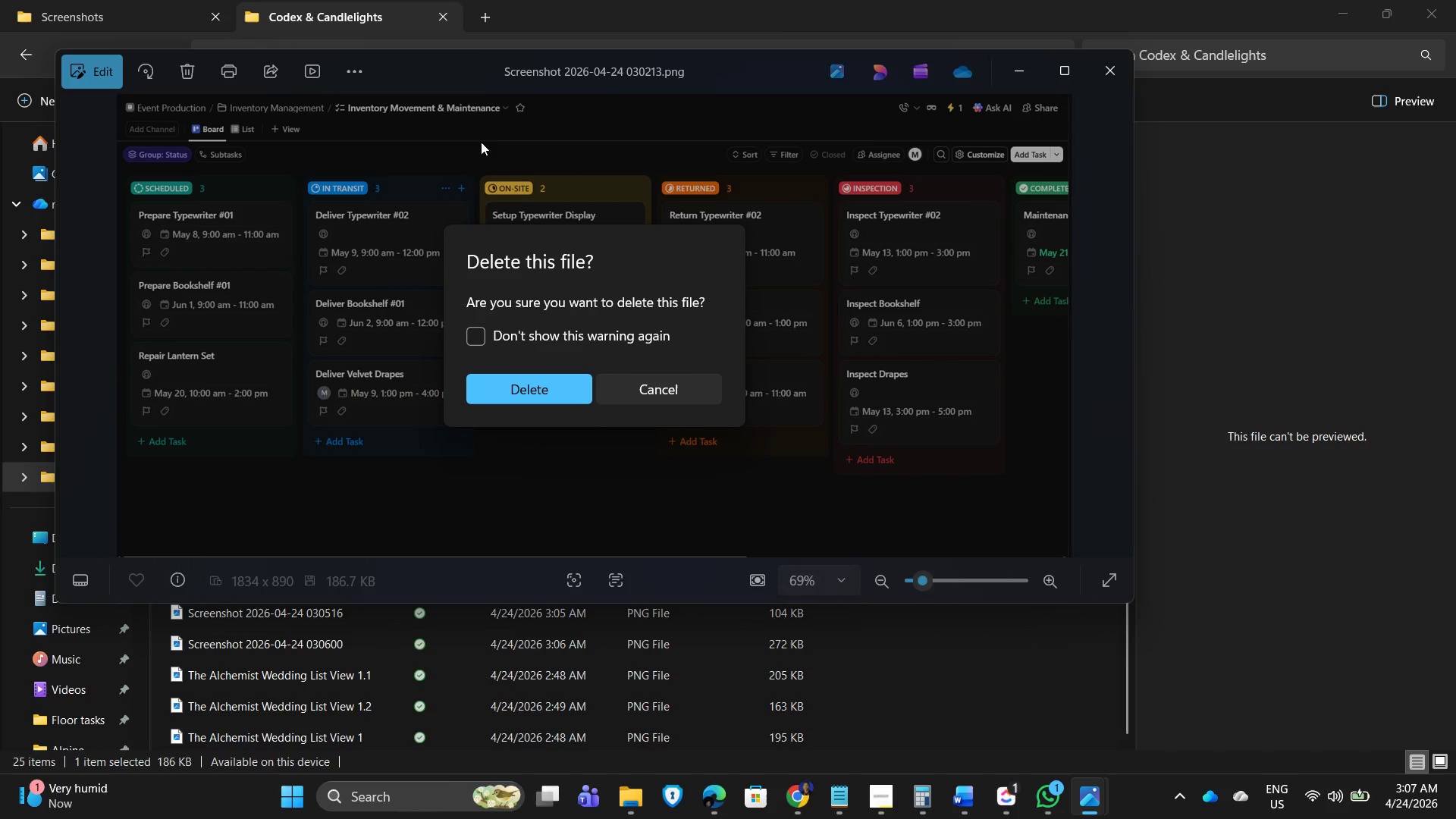 
left_click([1119, 74])
 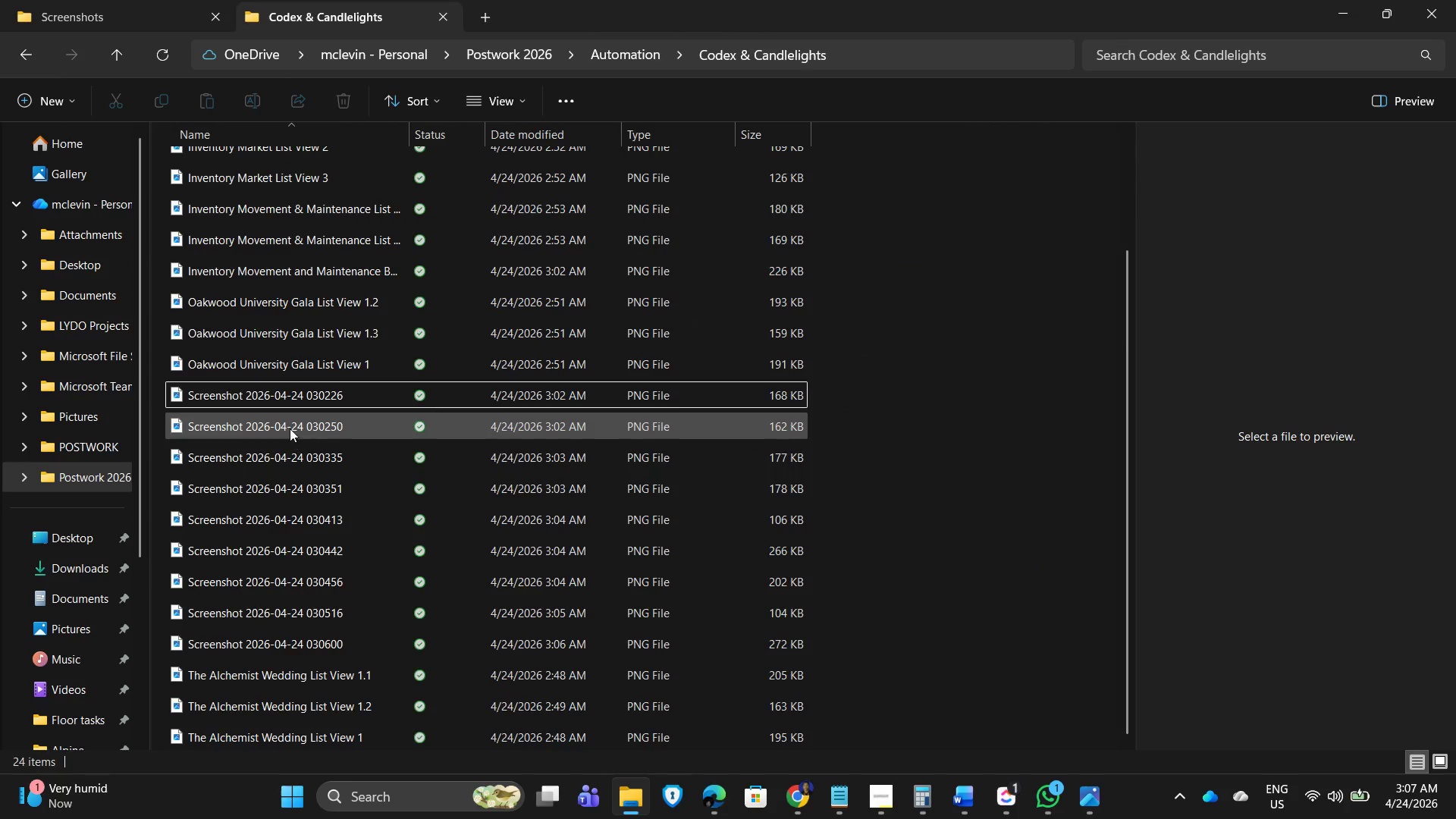 
left_click([270, 386])
 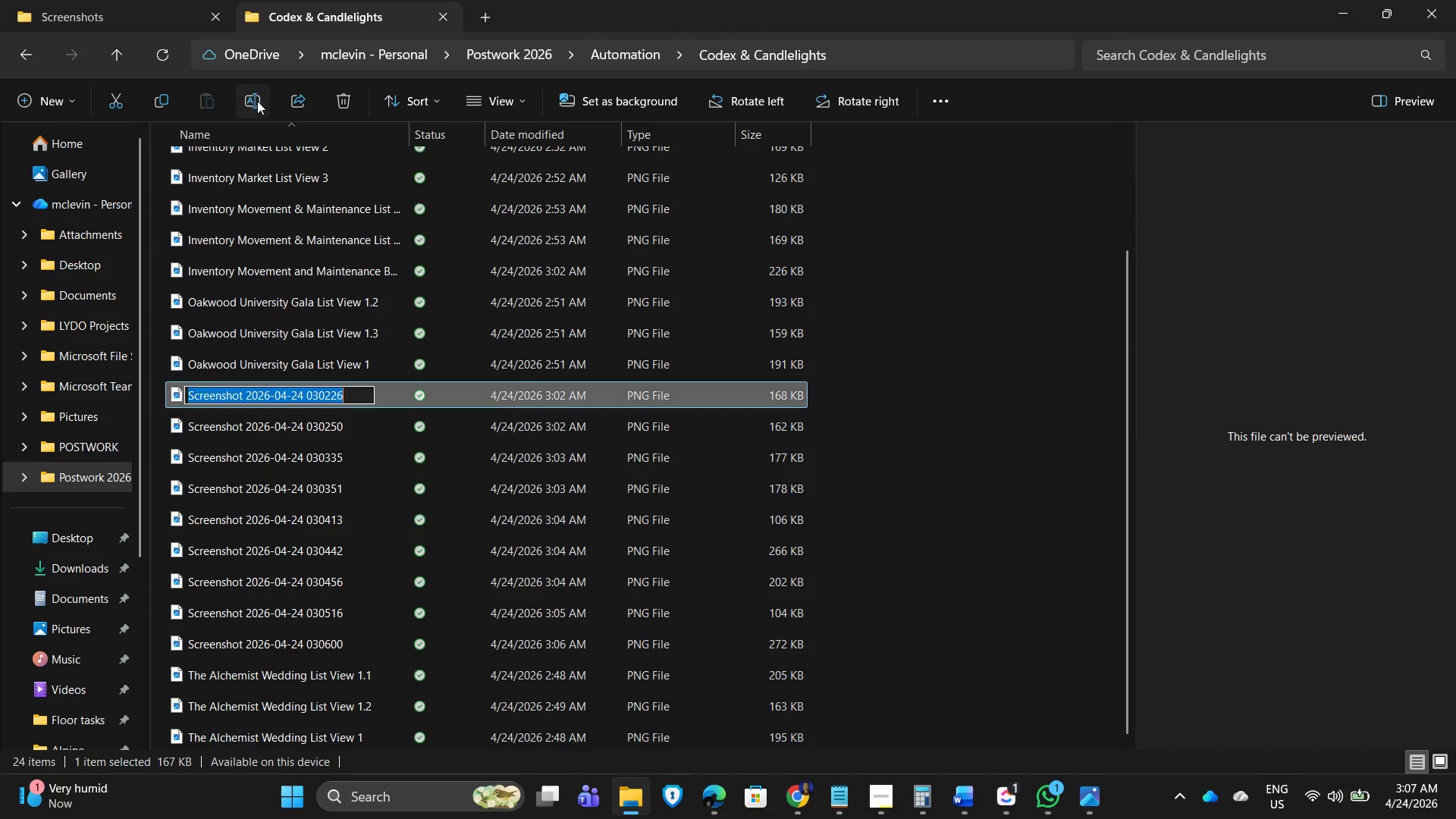 
key(Control+V)
 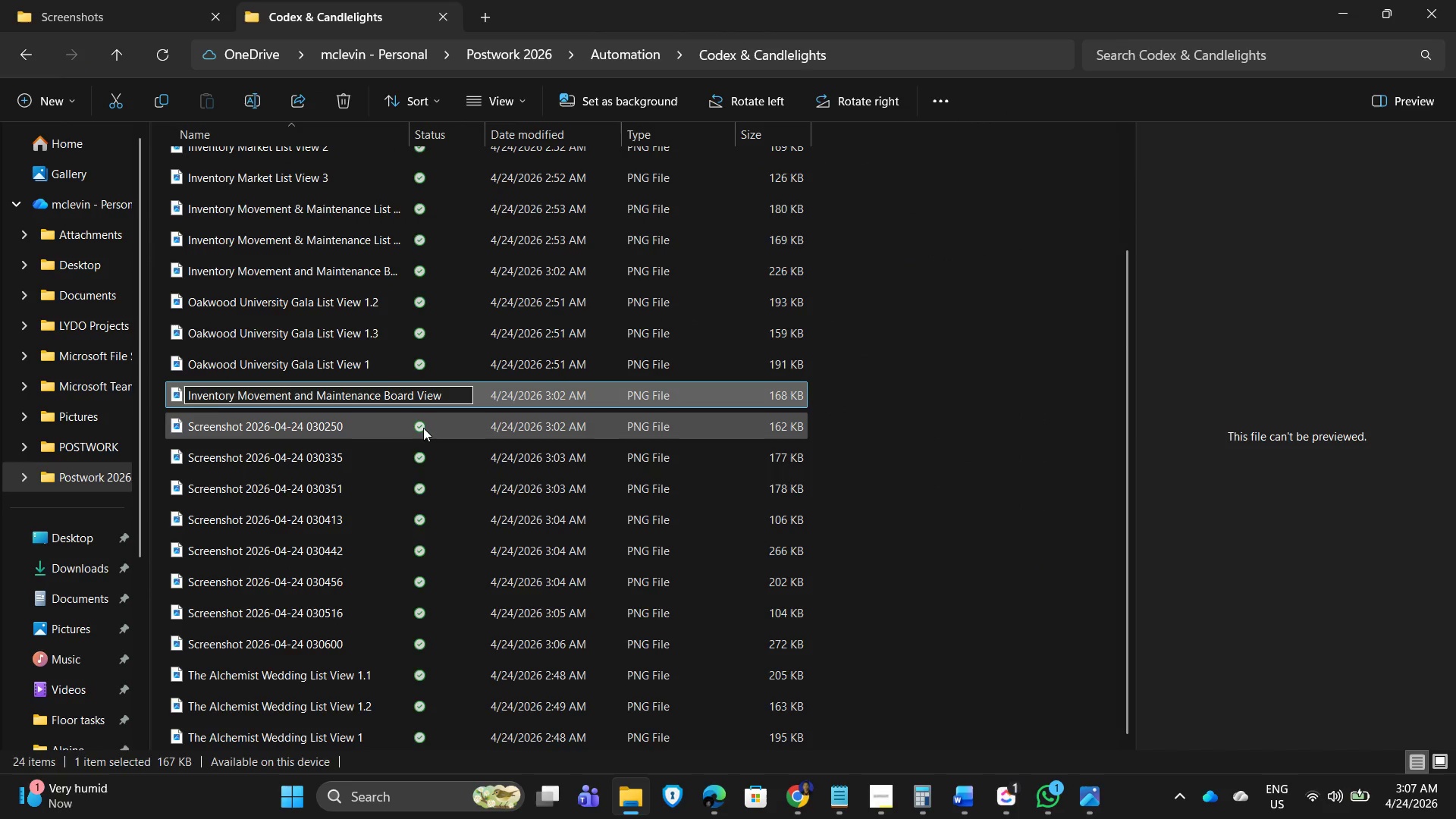 
key(Space)
 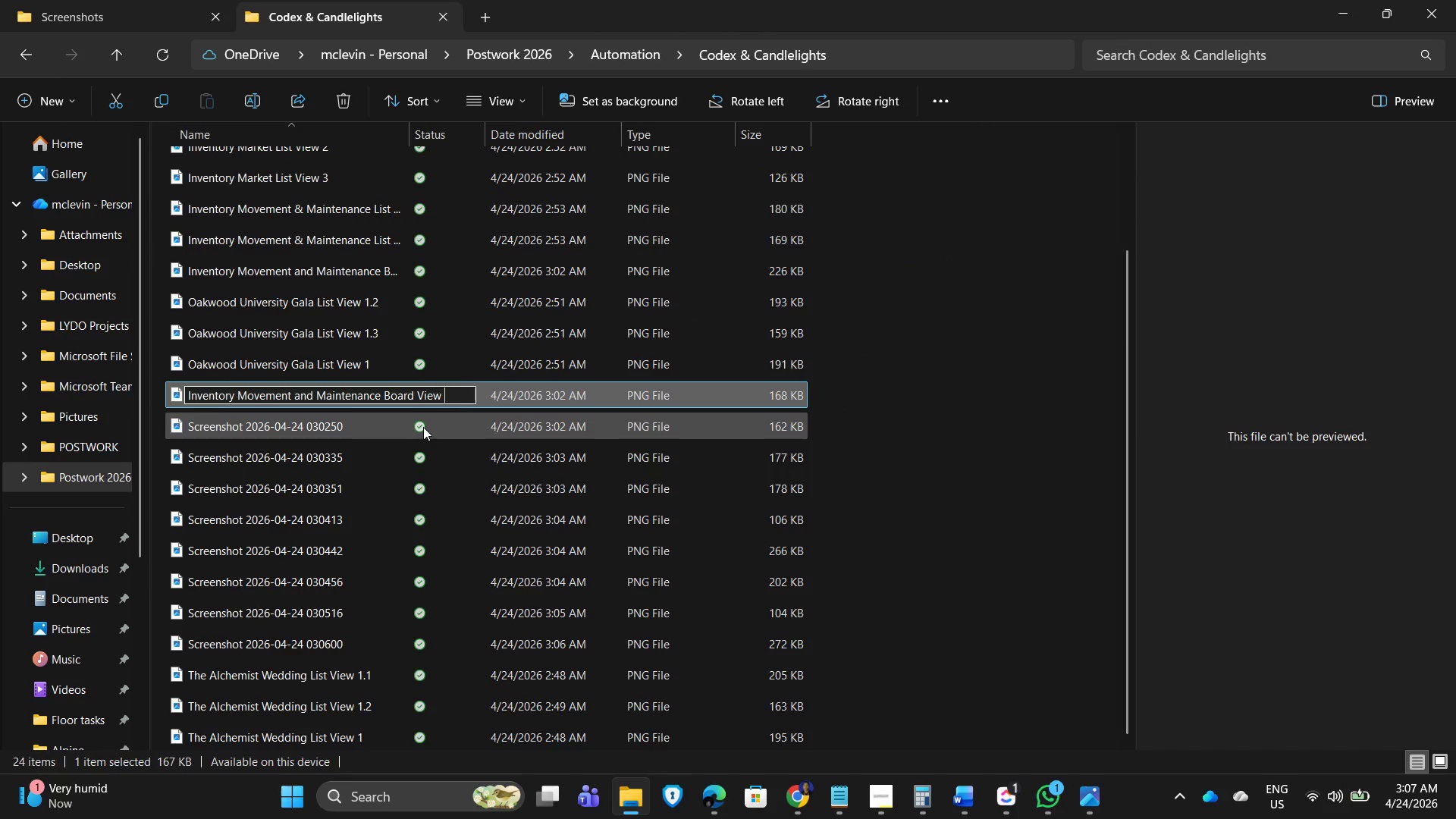 
key(Numpad1)
 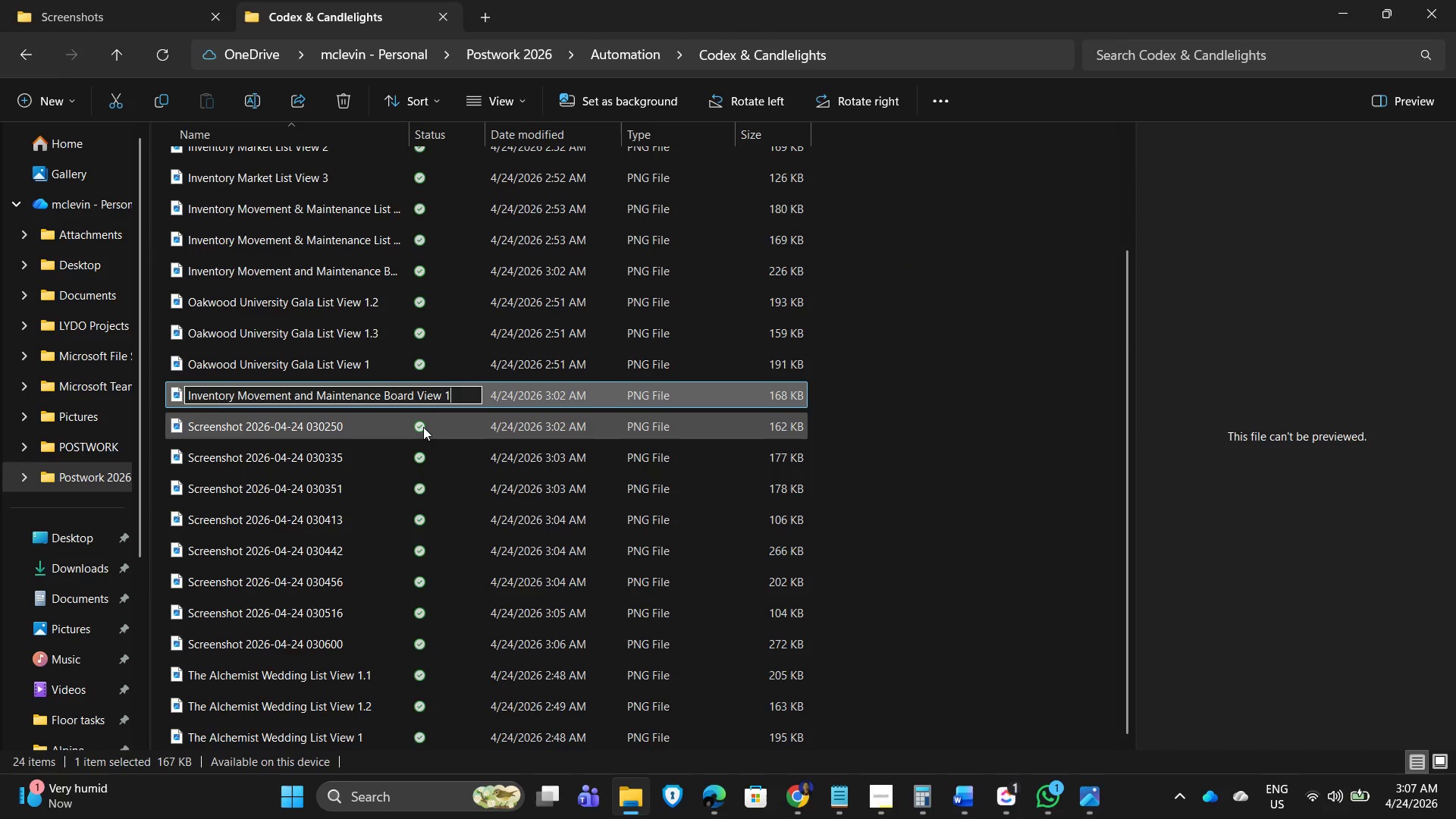 
key(NumpadDecimal)
 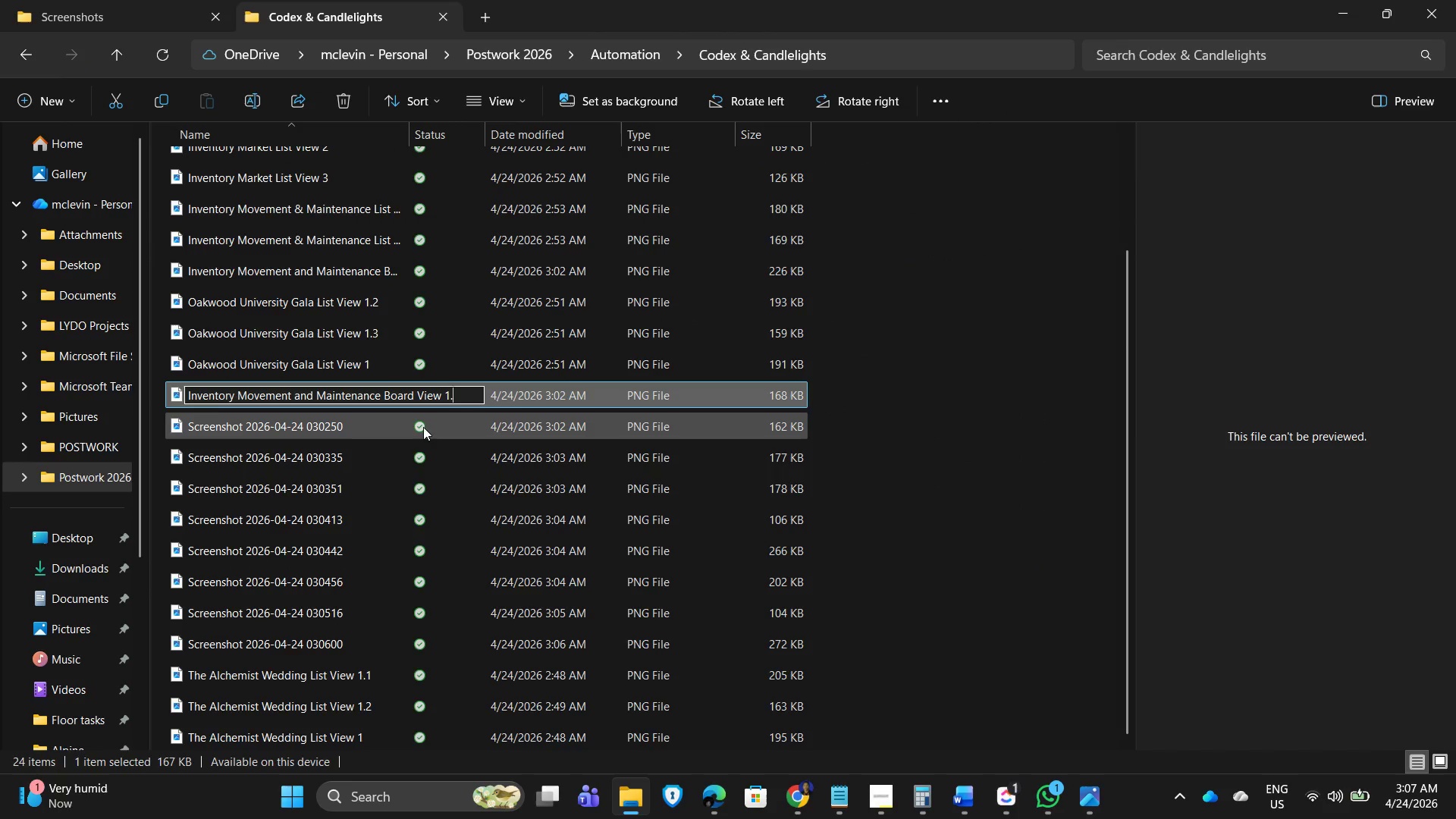 
key(Numpad1)
 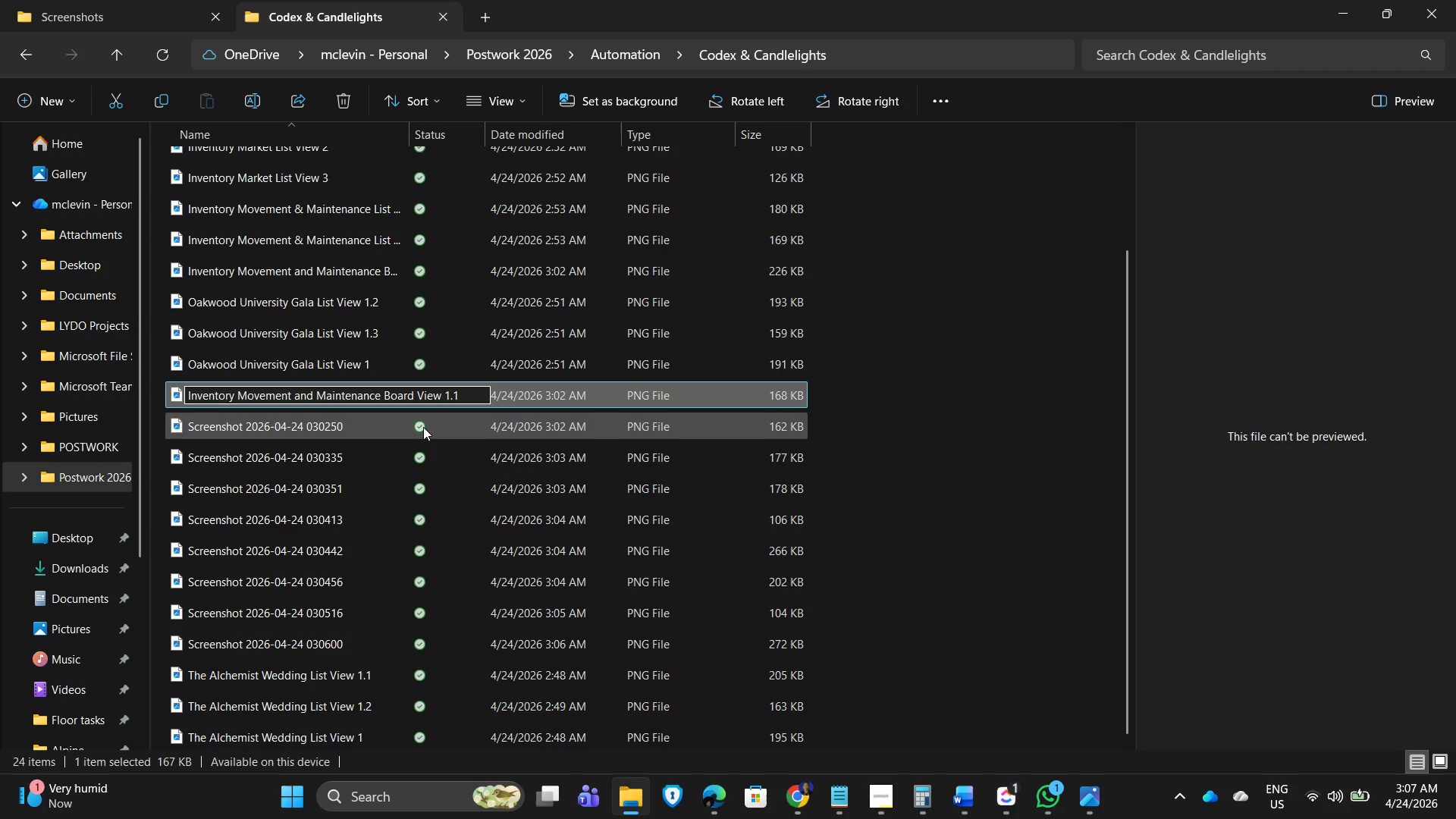 
key(NumpadEnter)
 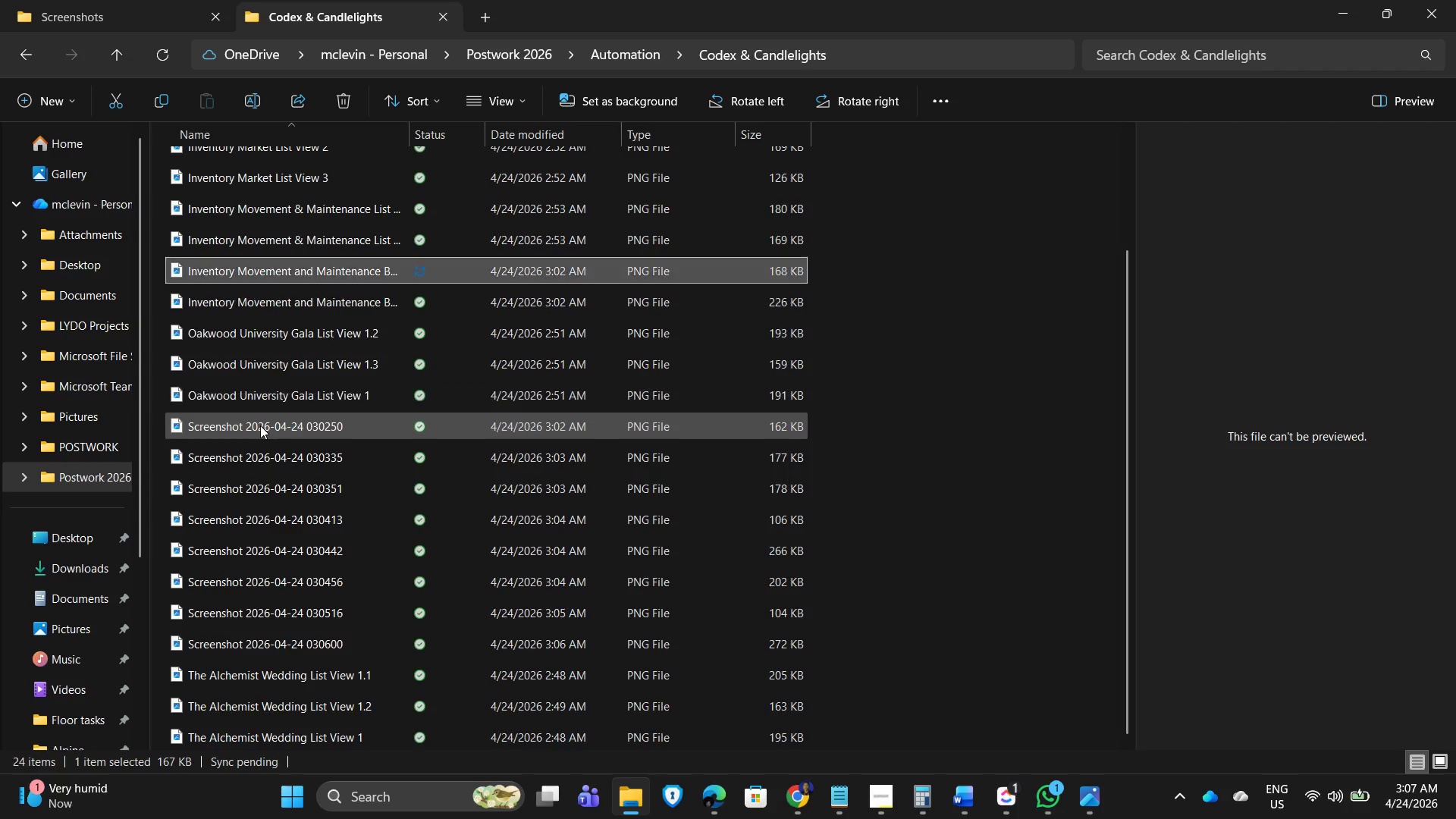 
double_click([260, 425])
 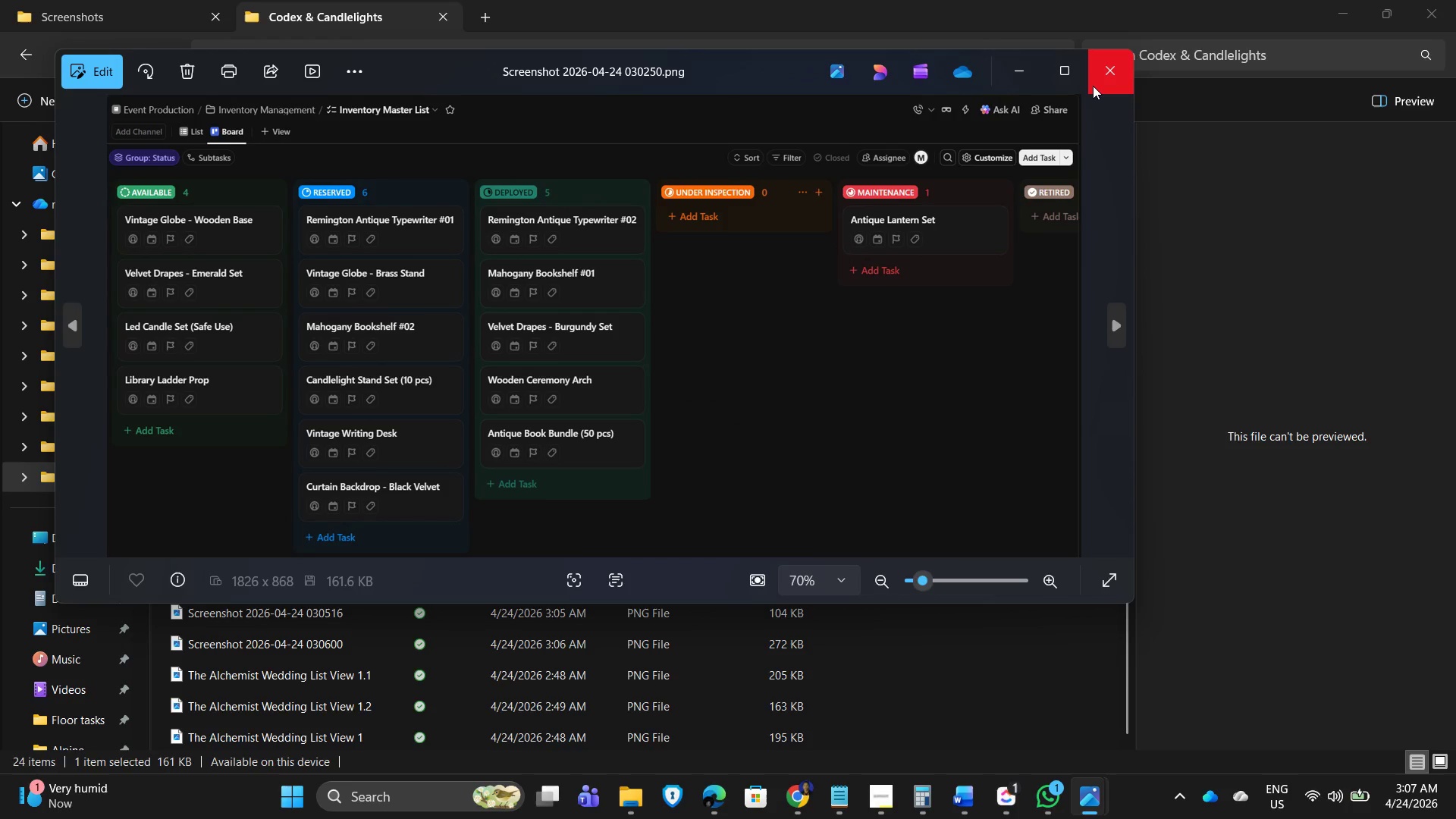 
left_click([1093, 86])
 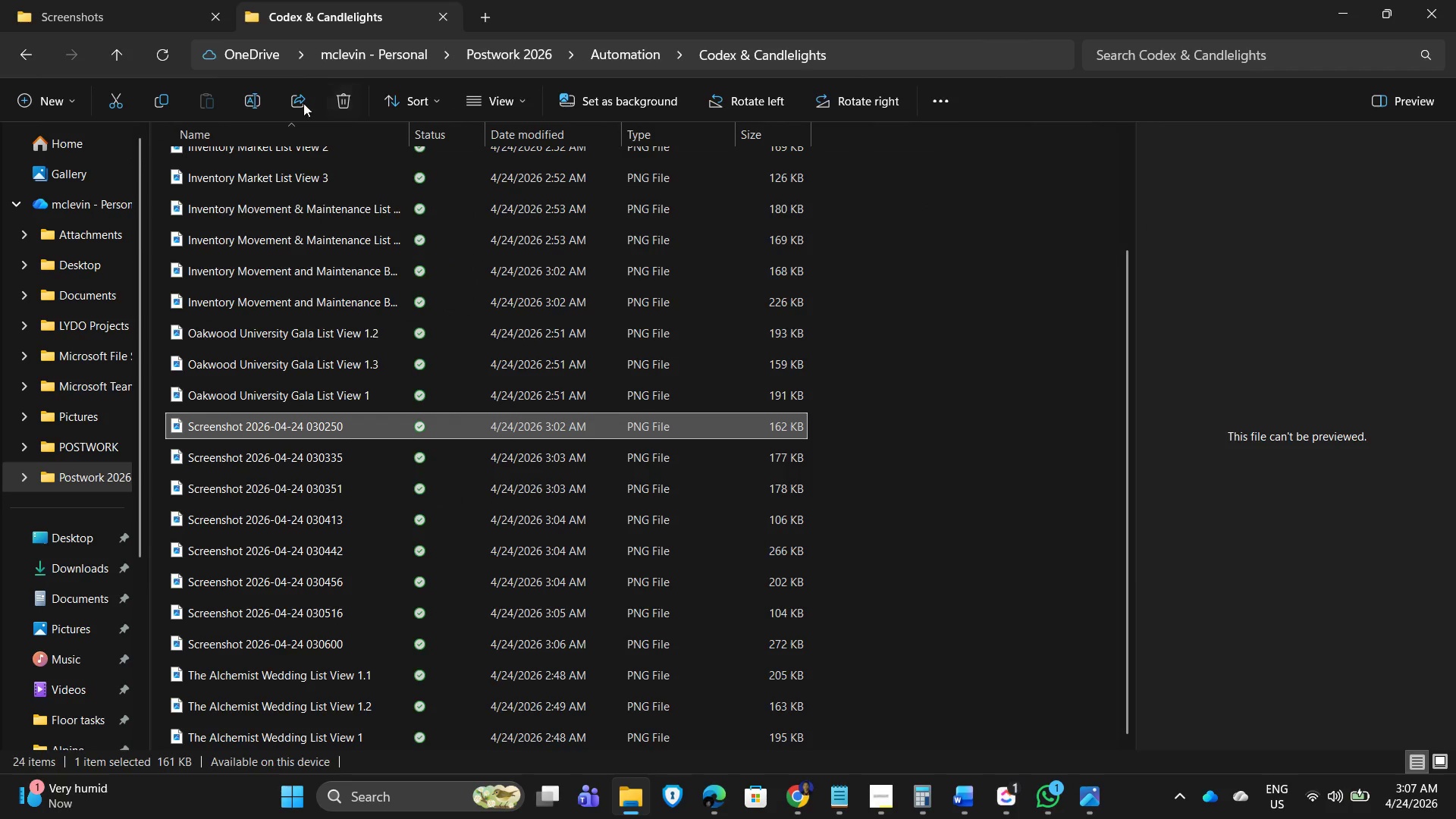 
left_click([250, 96])
 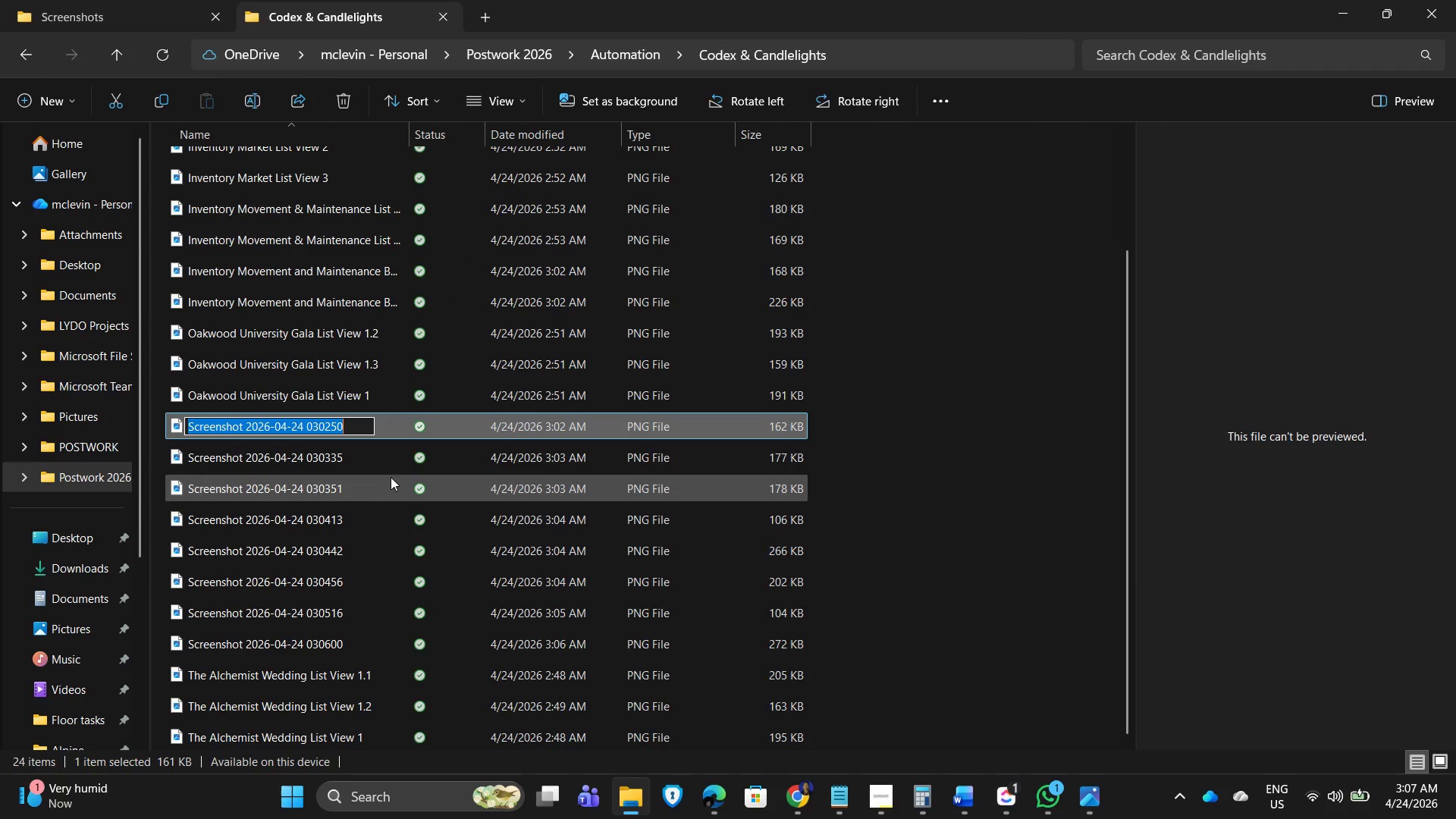 
key(Control+V)
 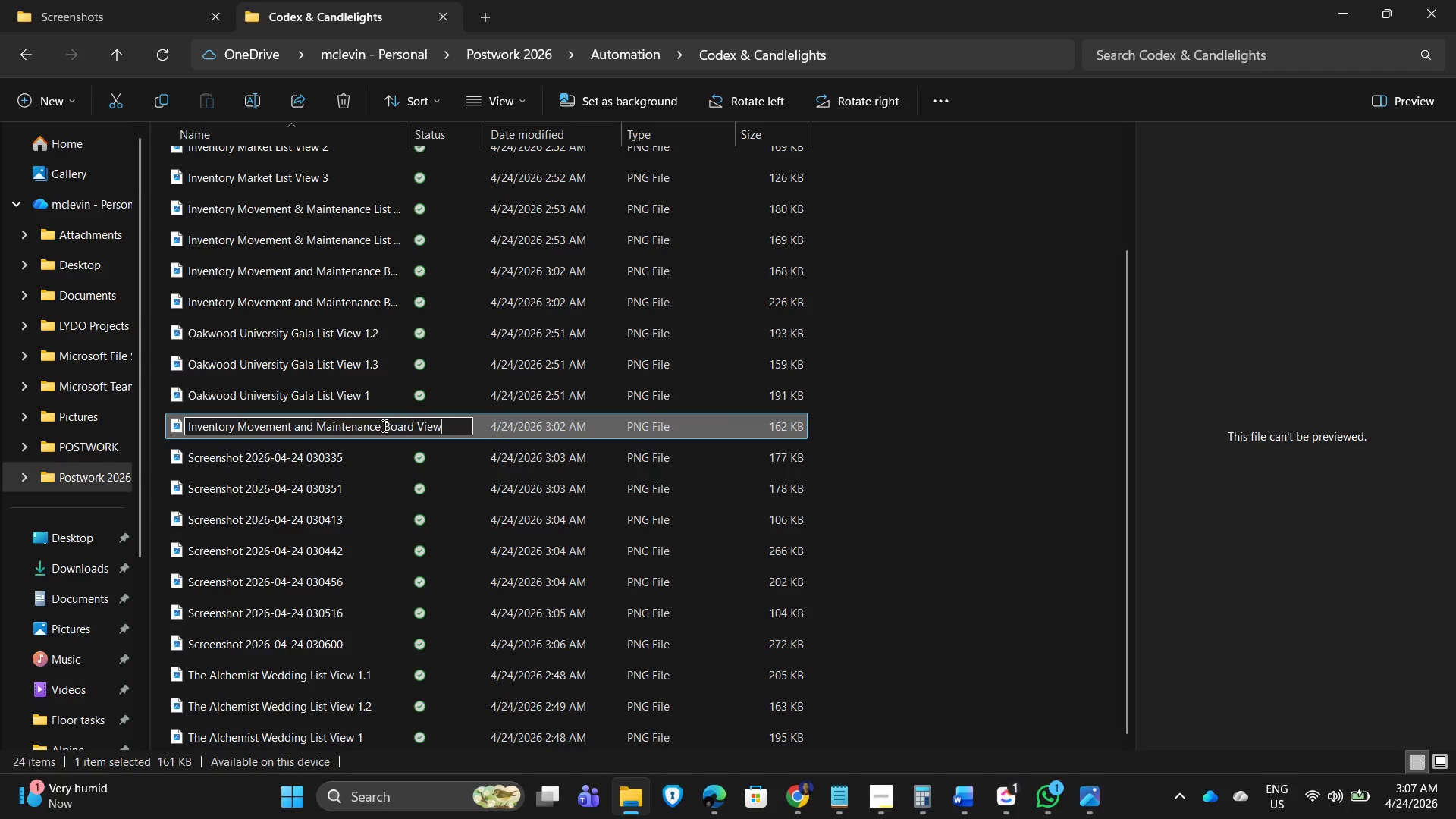 
left_click_drag(start_coordinate=[381, 425], to_coordinate=[233, 419])
 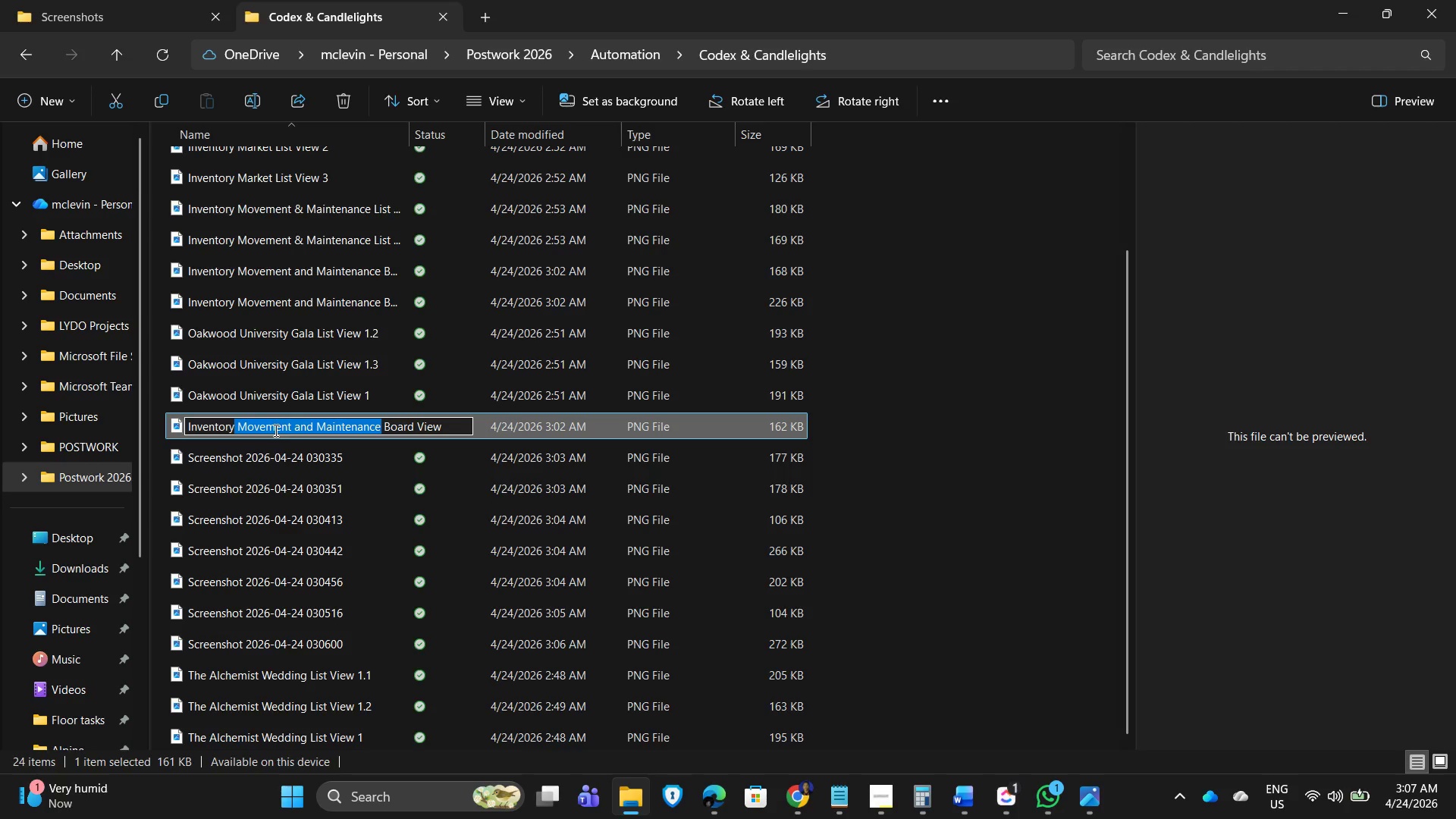 
key(Backspace)
type( Master List)
 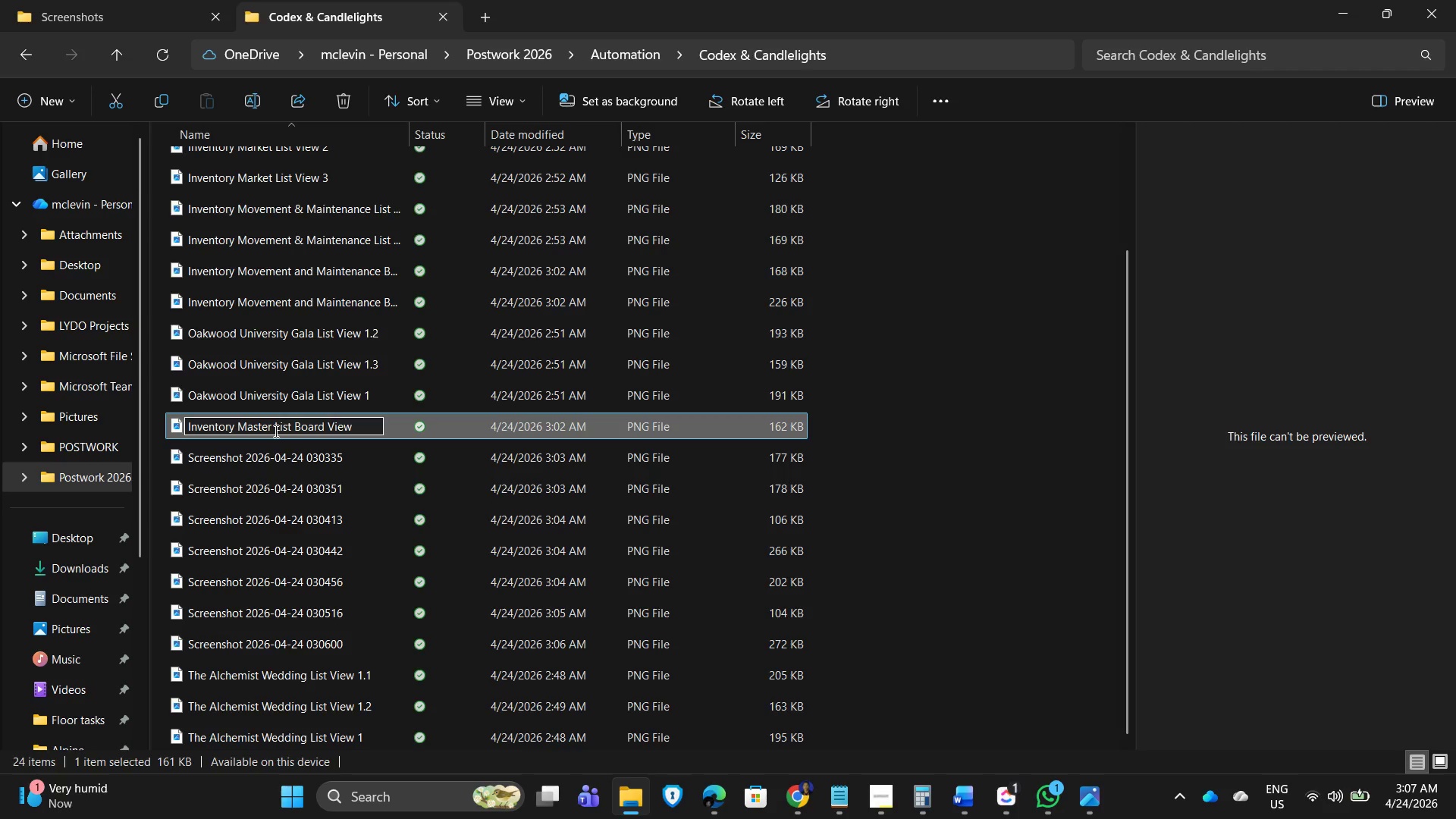 
left_click([892, 430])
 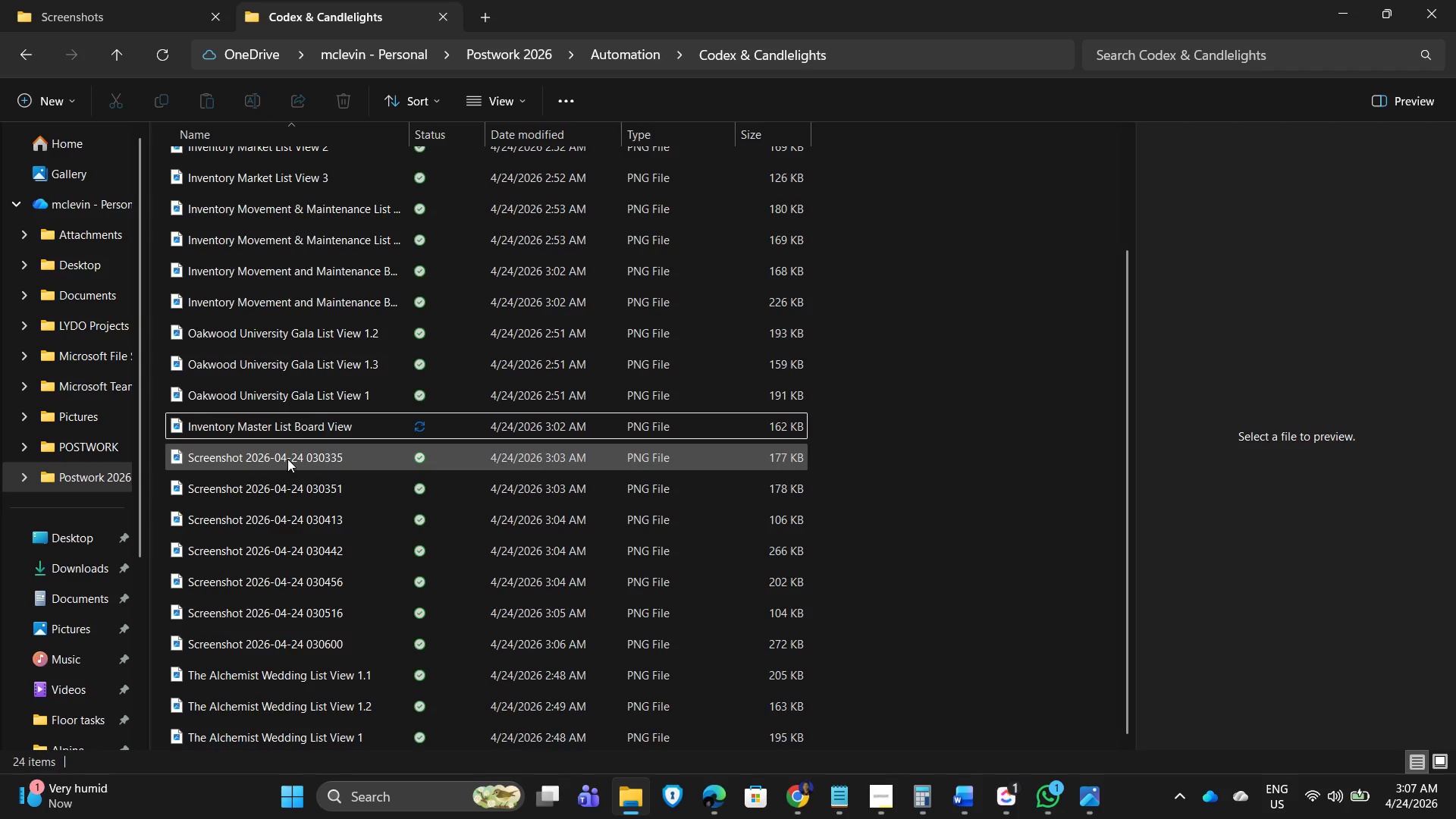 
double_click([287, 459])
 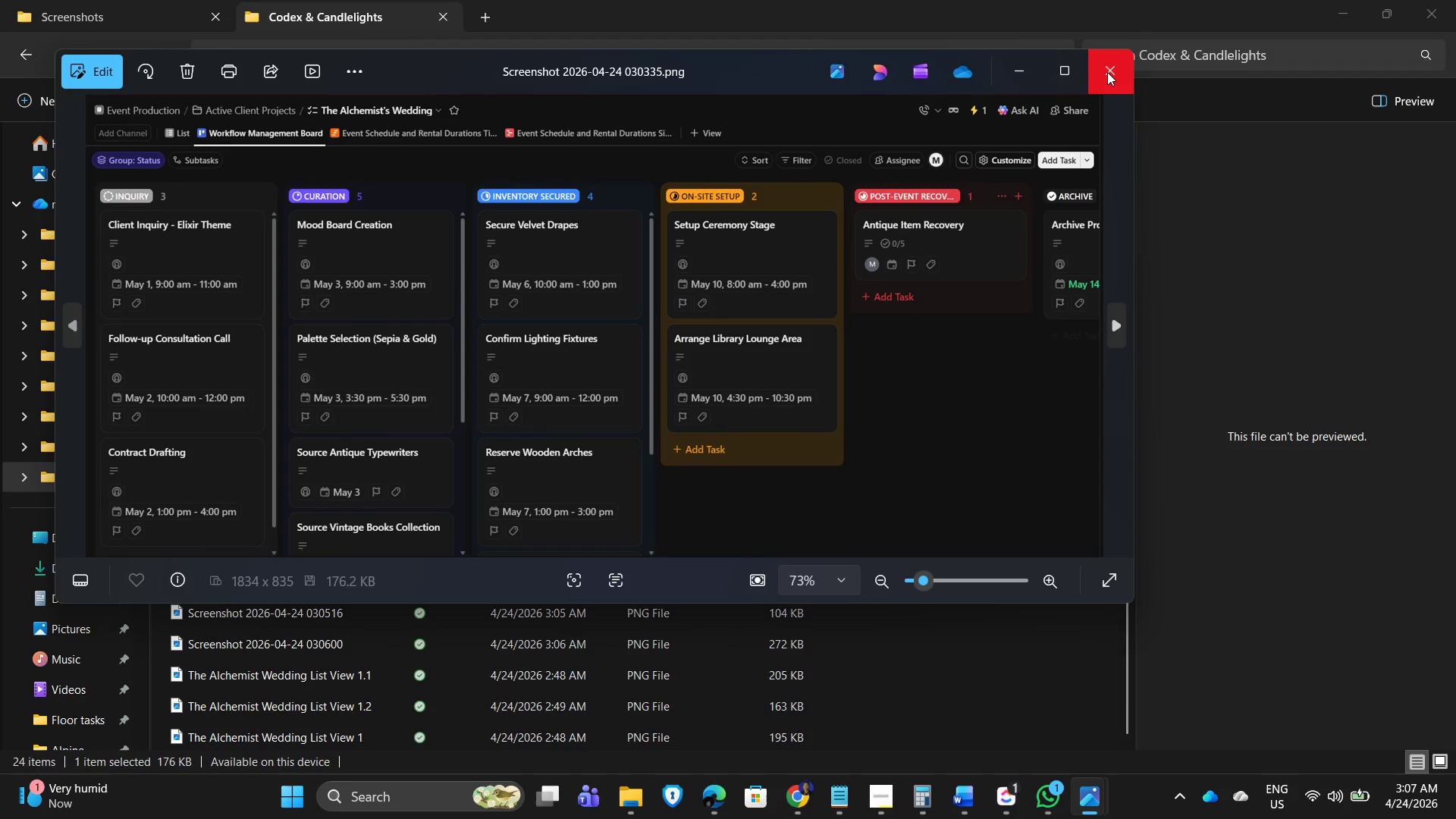 
wait(5.36)
 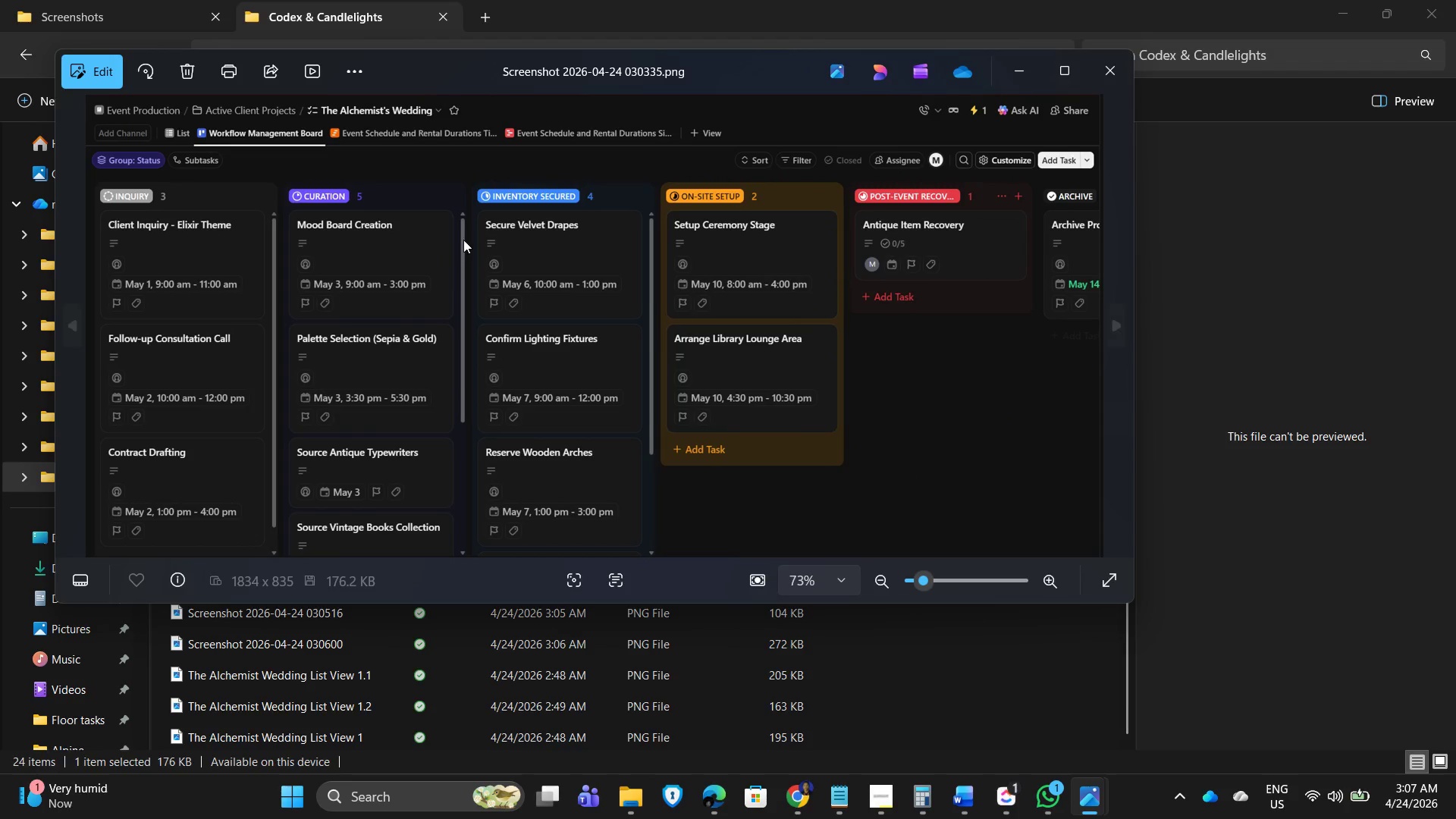 
left_click([1107, 72])
 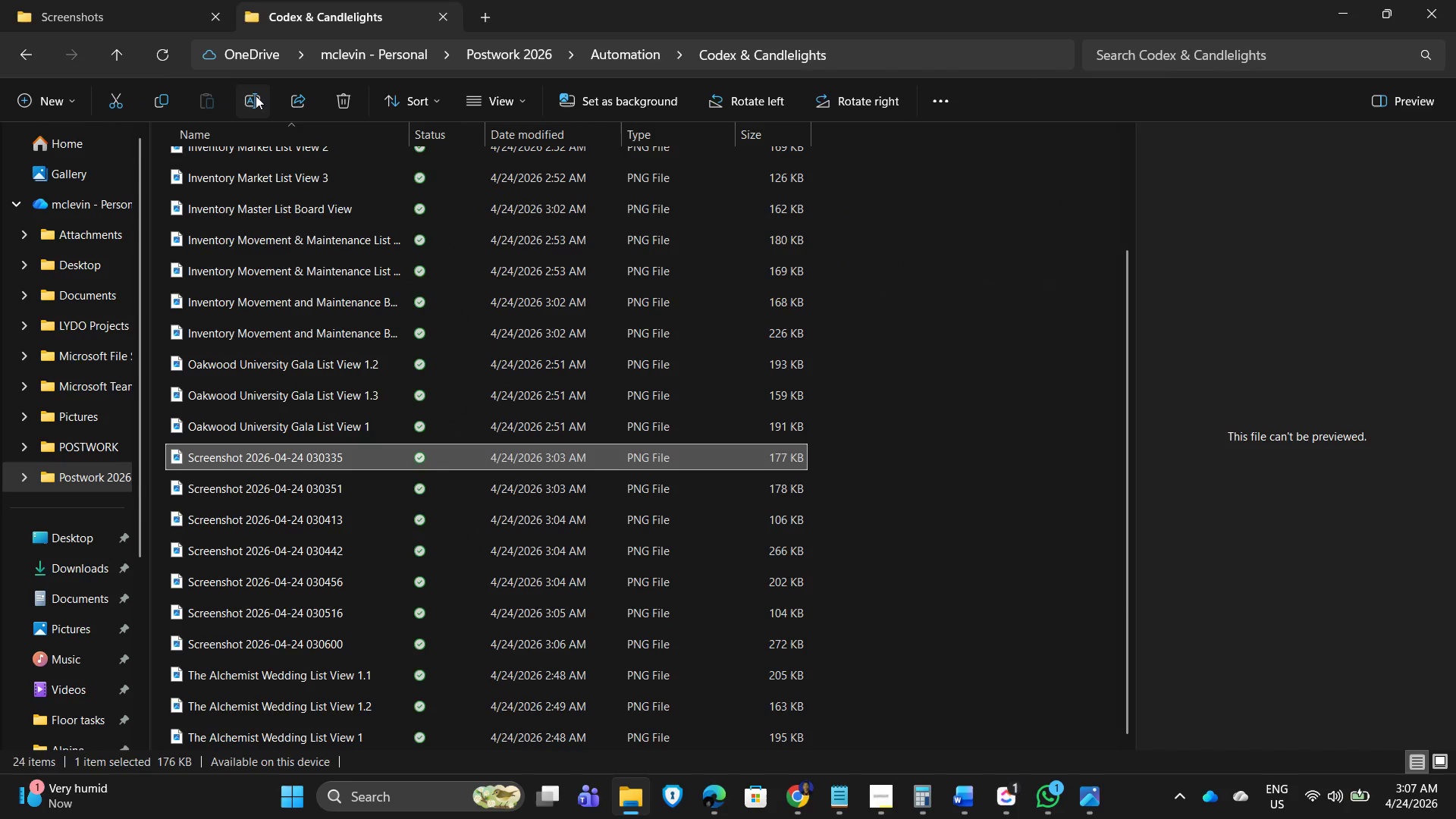 
type(The Alchemist Weed)
key(Backspace)
key(Backspace)
type(dding Board View)
 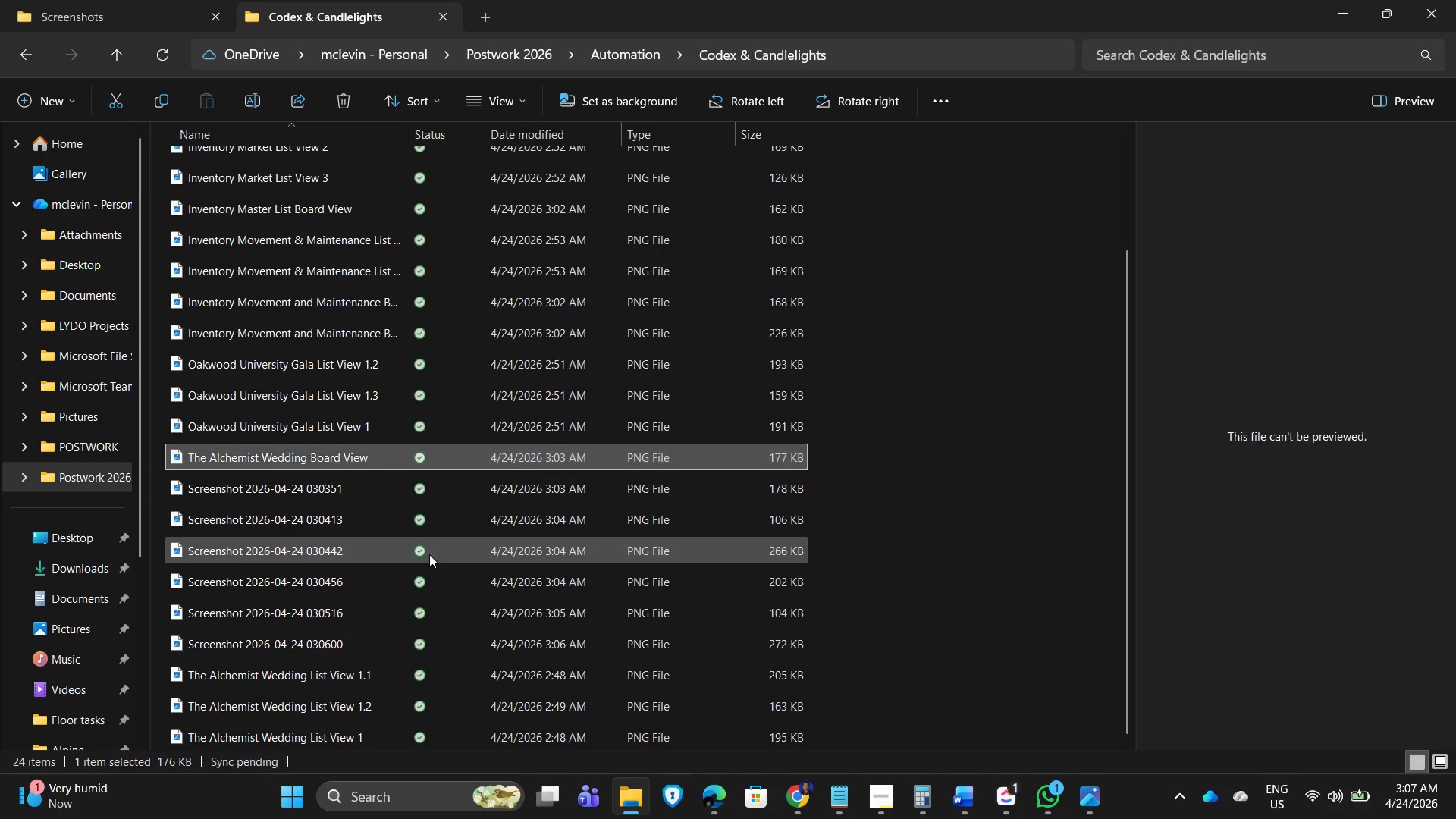 
 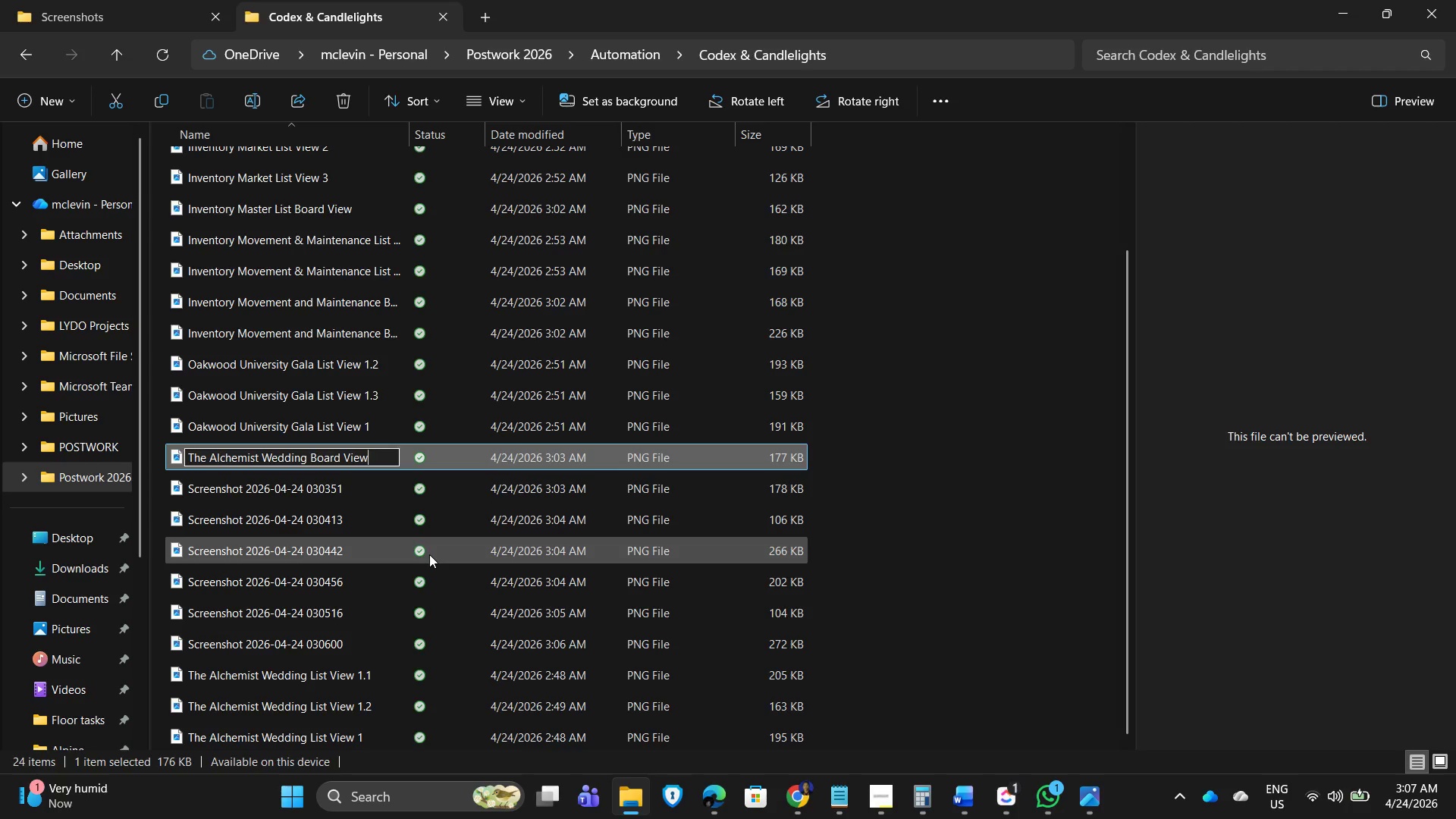 
key(Enter)
 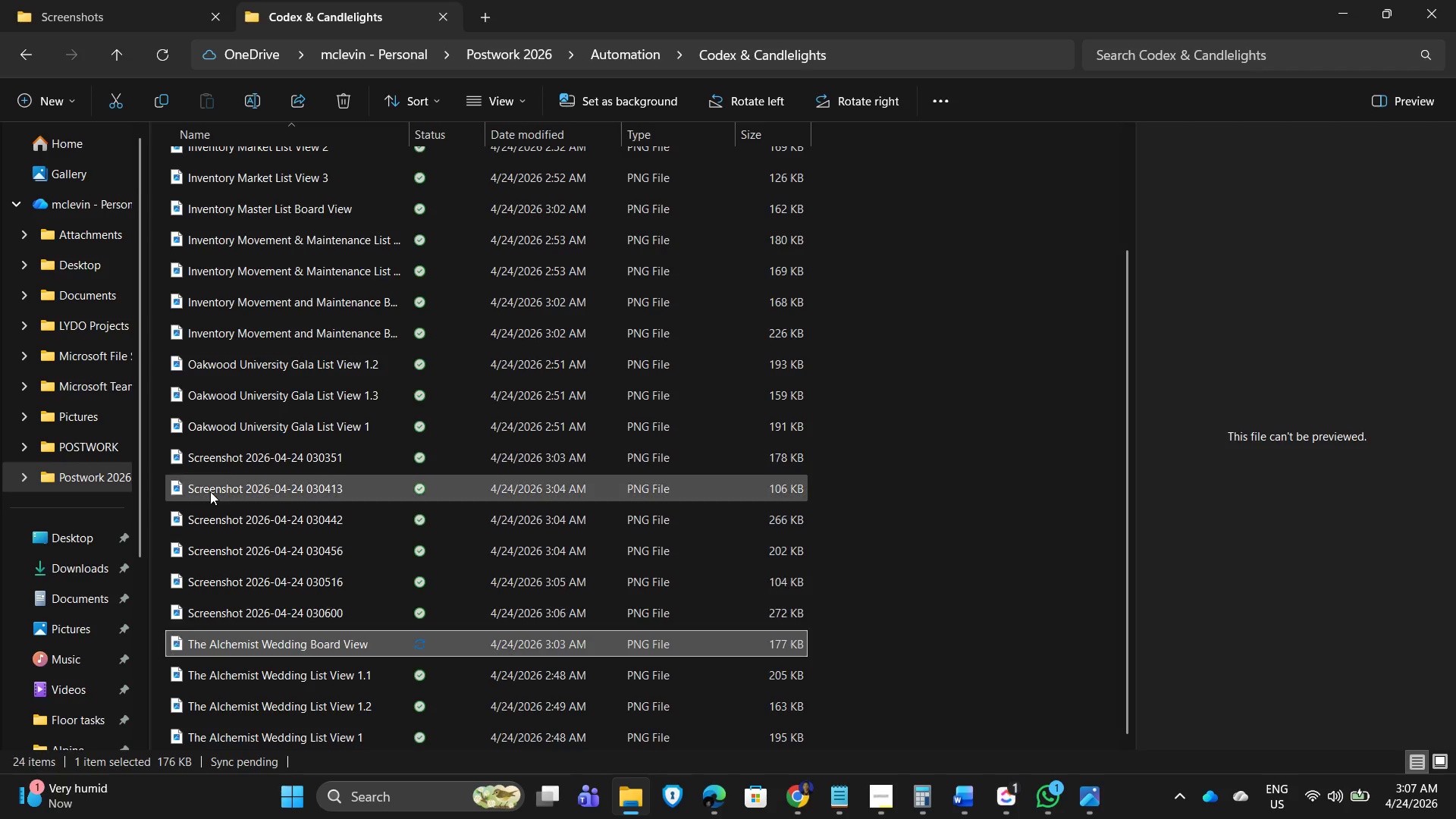 
double_click([228, 482])
 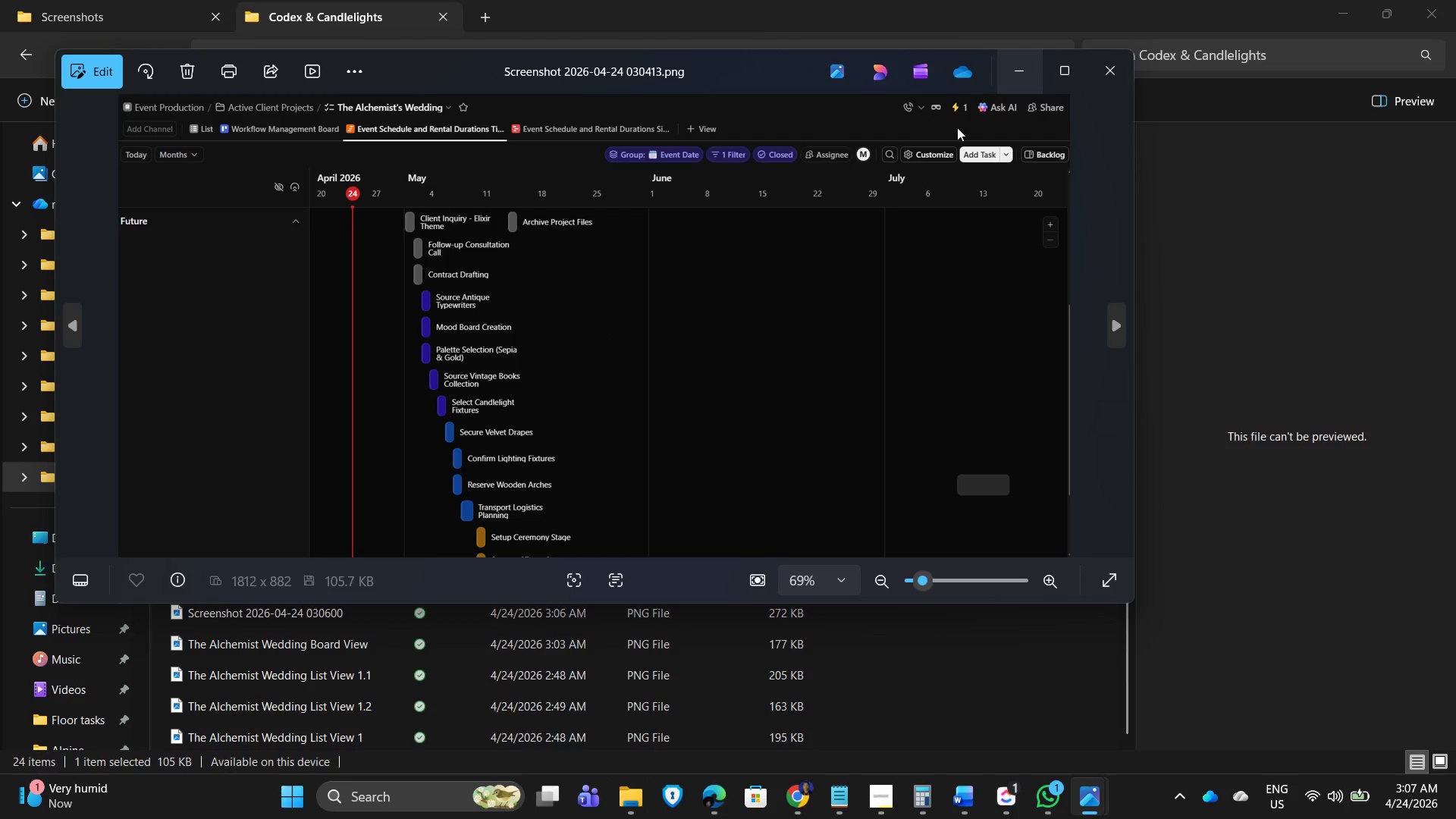 
left_click([1105, 74])
 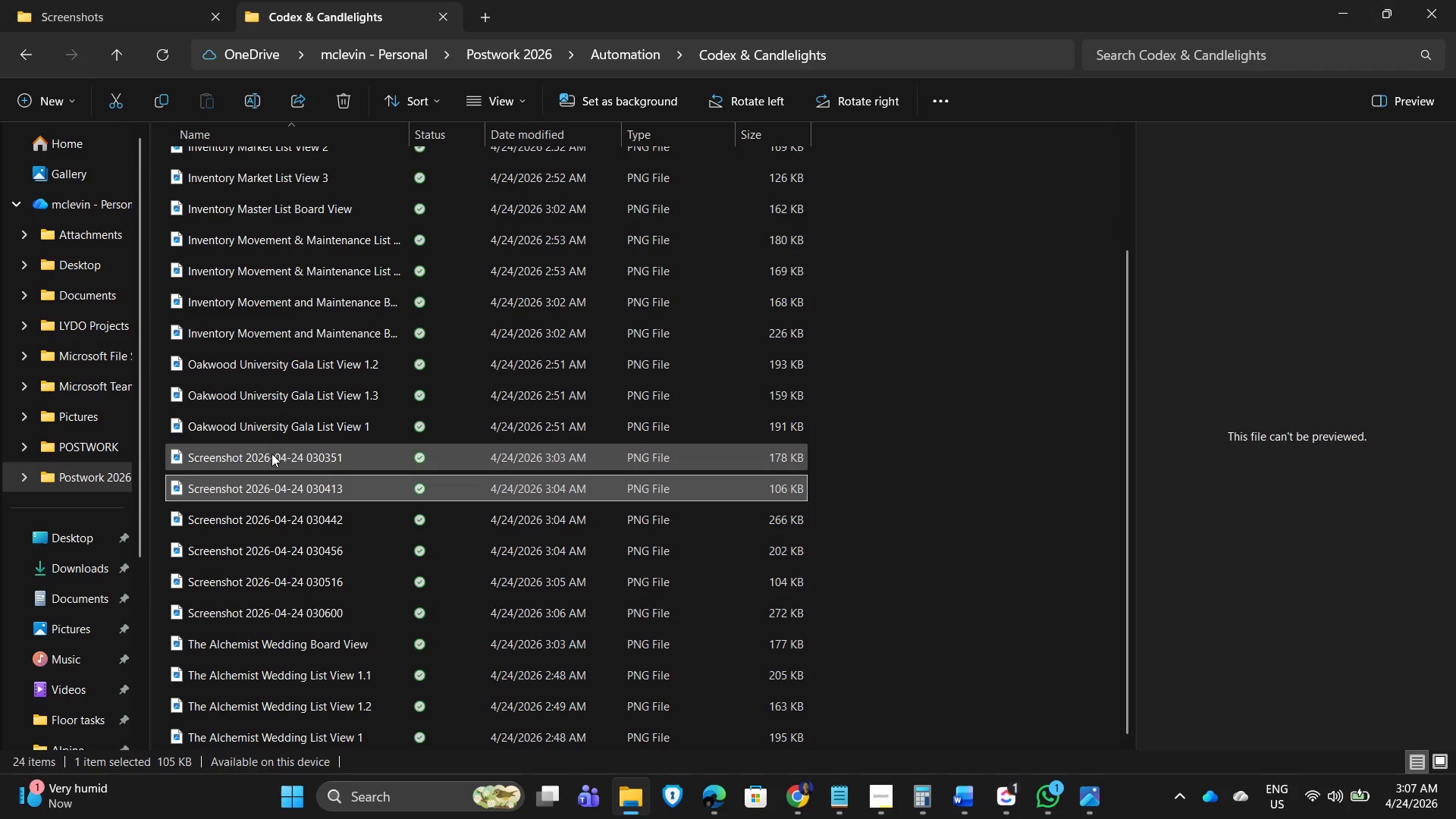 
double_click([271, 453])
 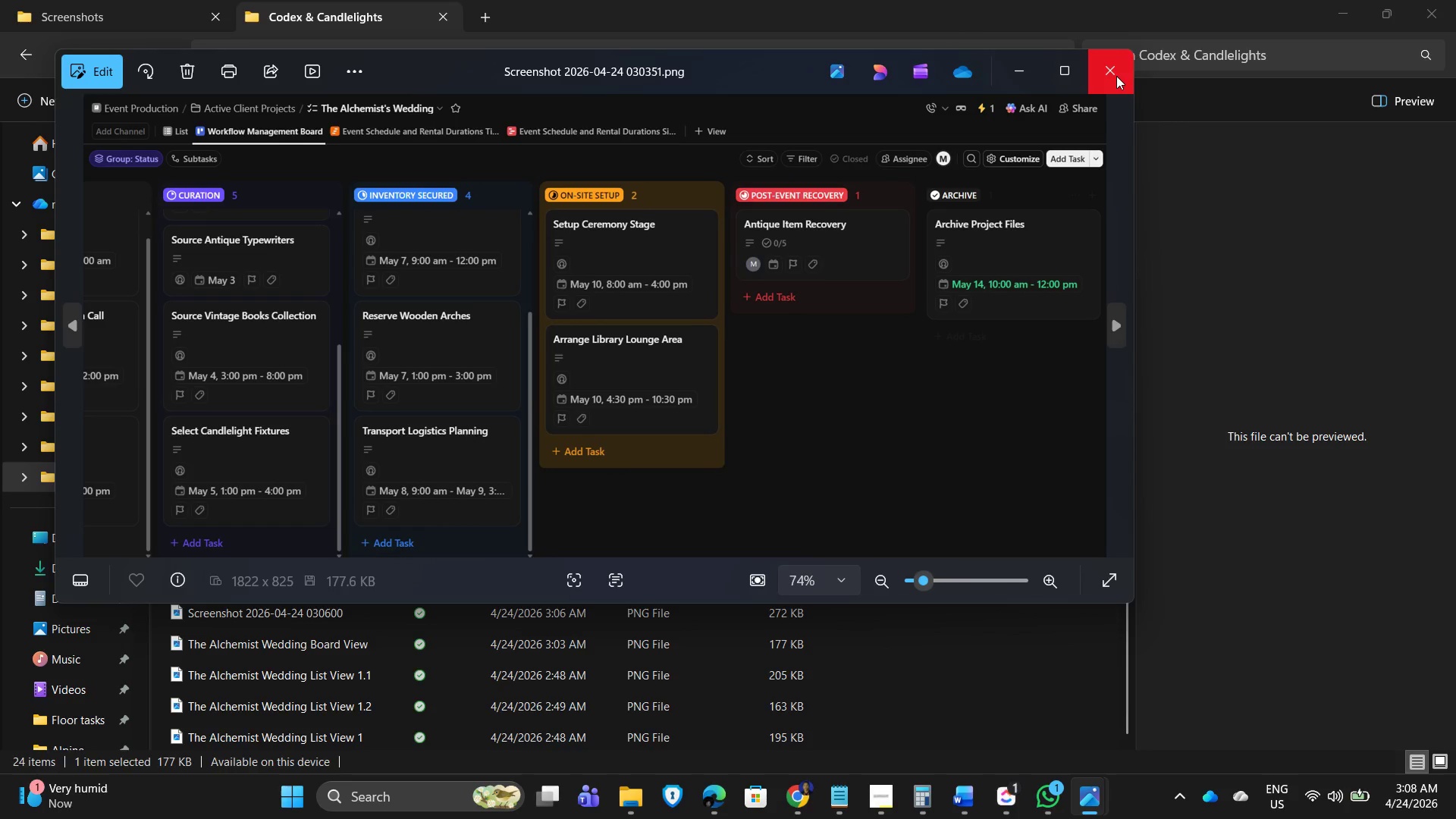 
wait(5.25)
 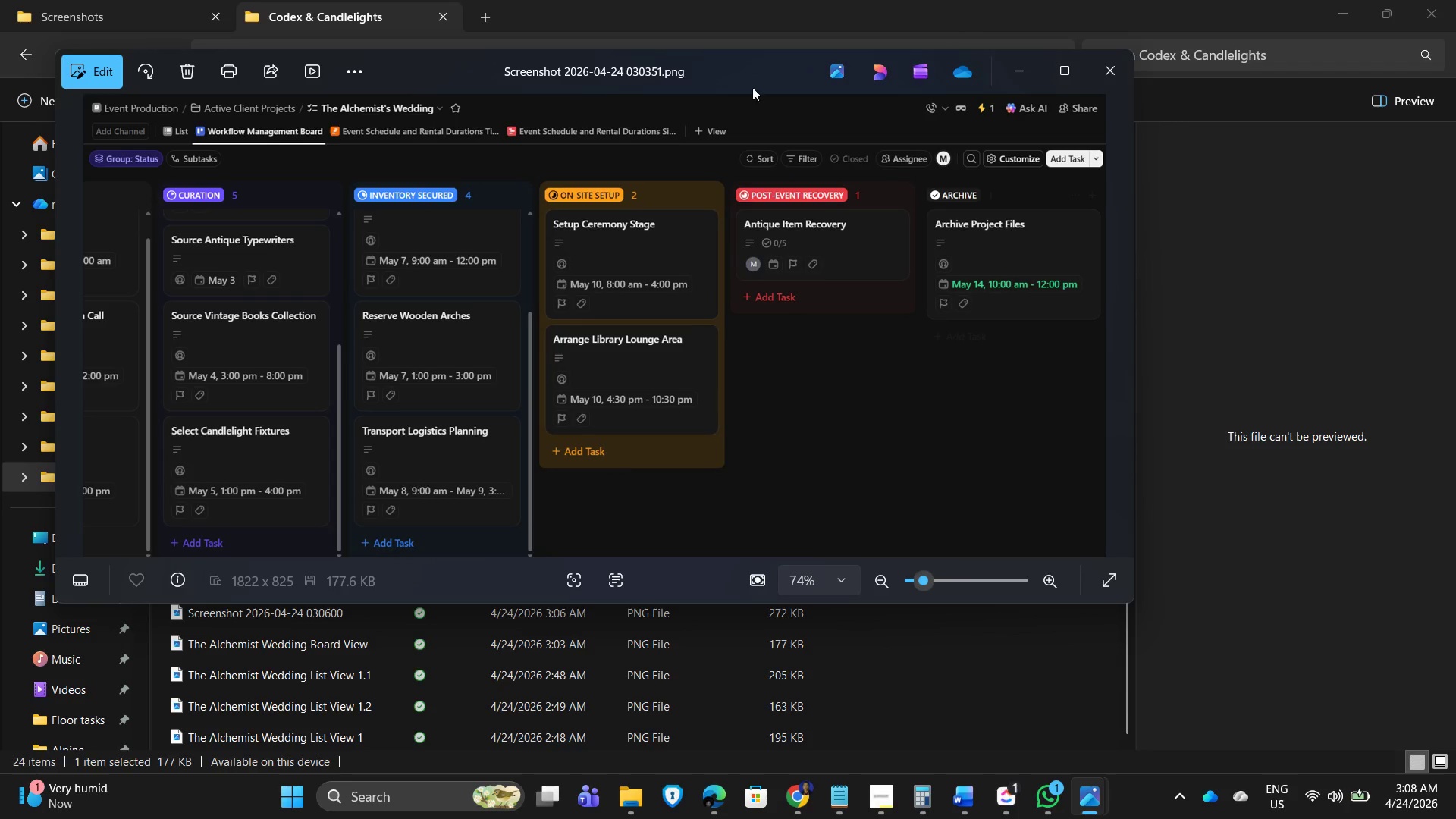 
left_click([1116, 76])
 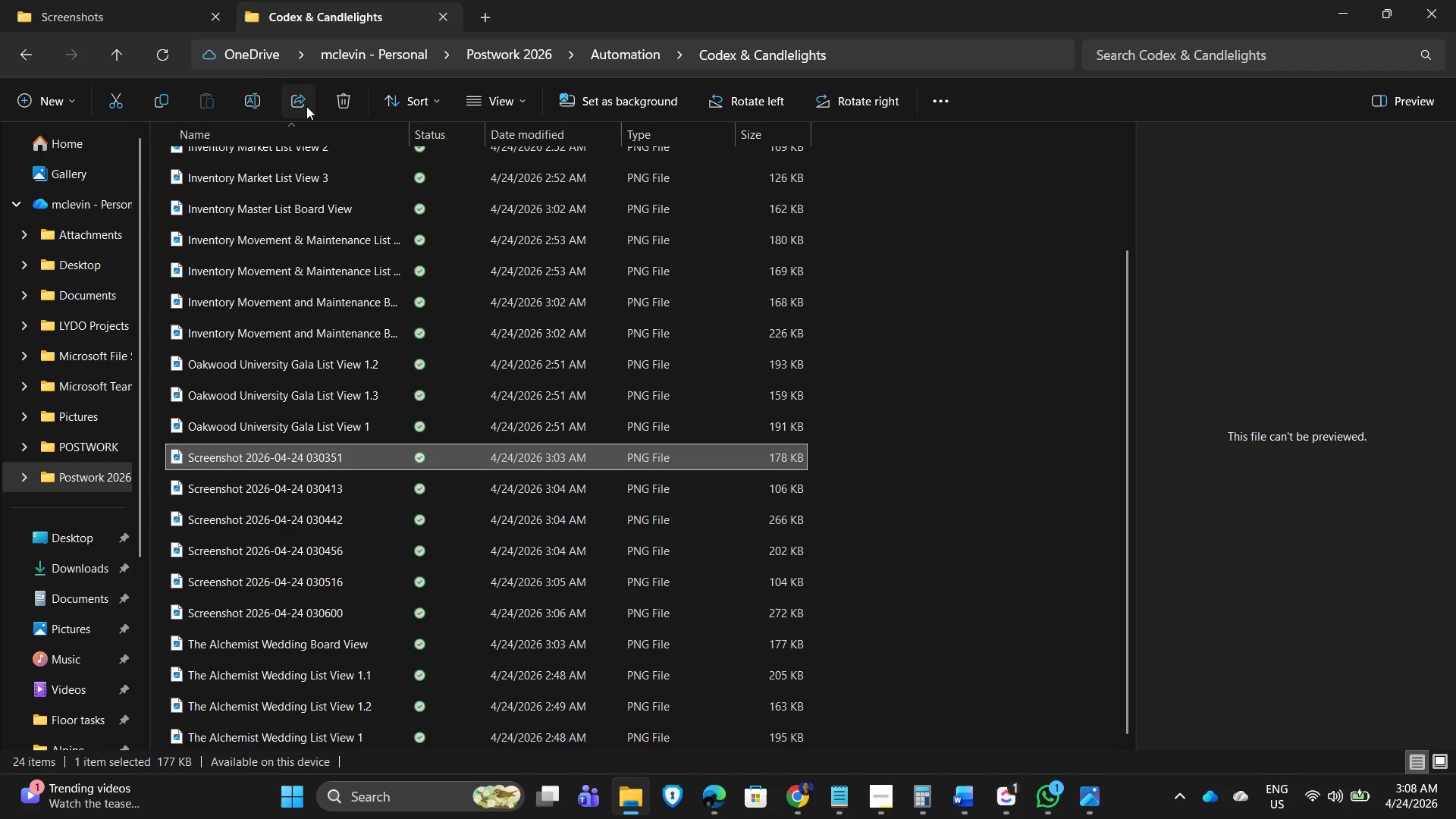 
left_click([264, 105])
 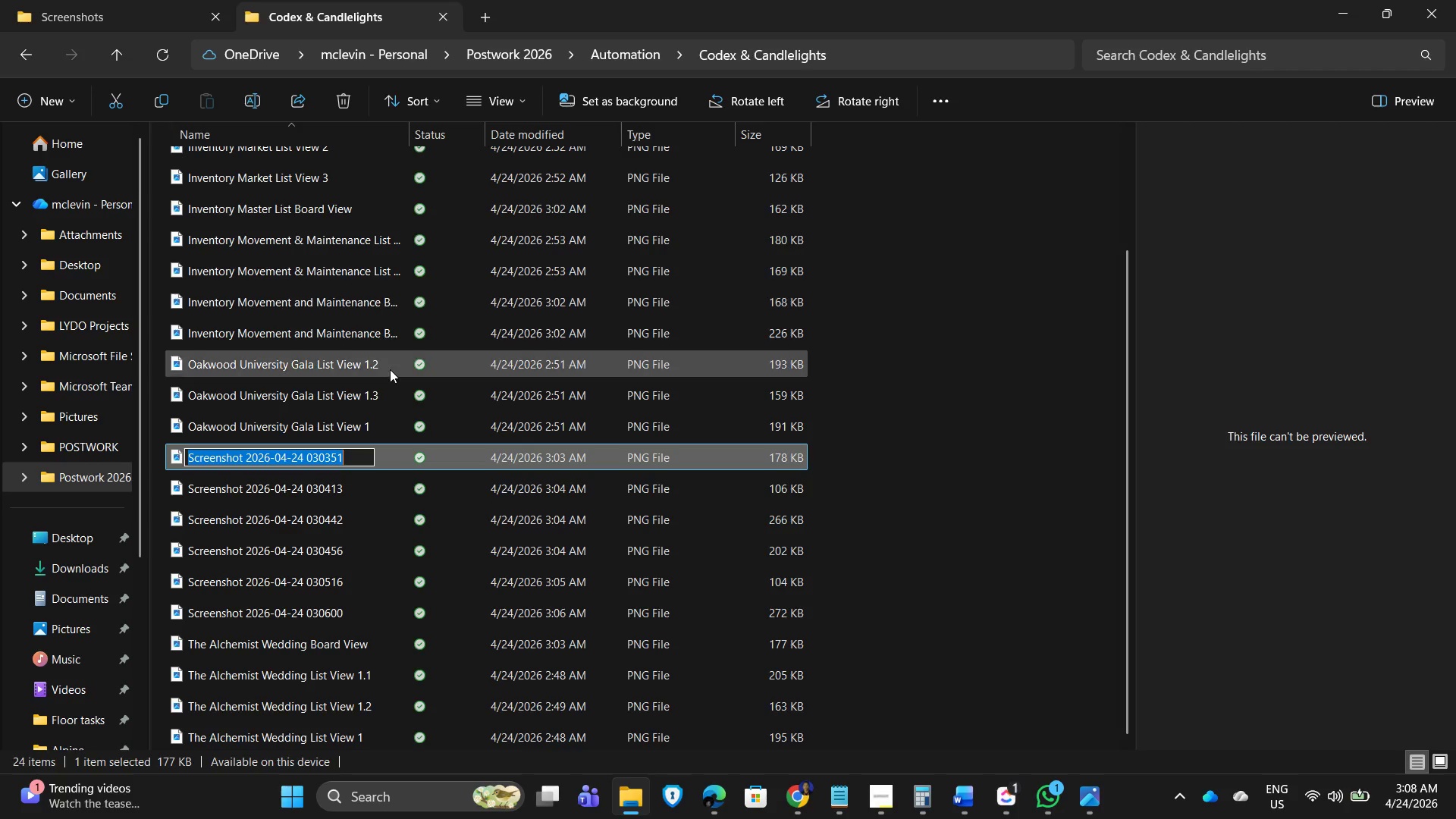 
type(The Alchemist Wee)
key(Backspace)
type(dding Workflow Mangement Board)
 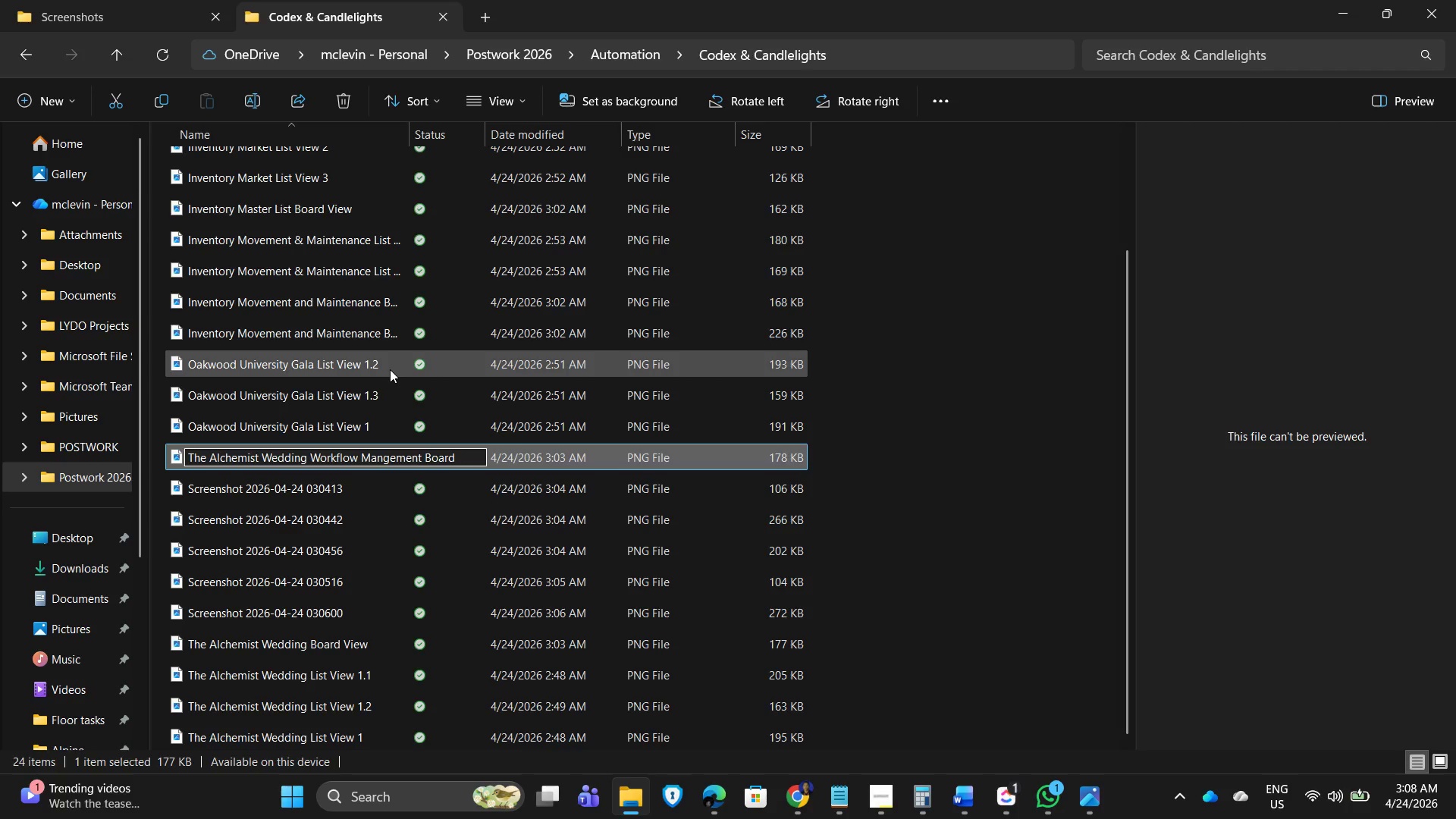 
key(Enter)
 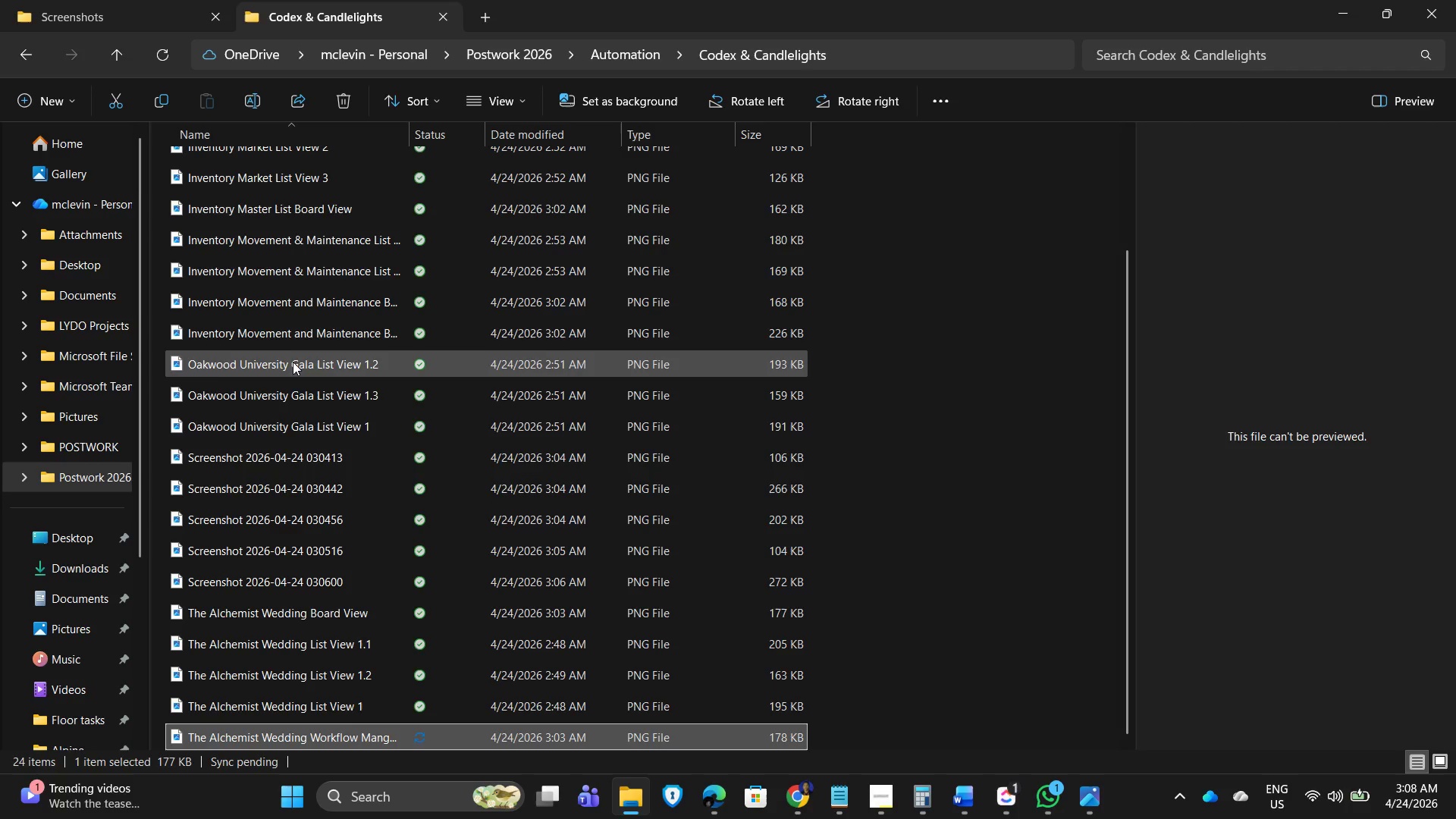 
double_click([260, 450])
 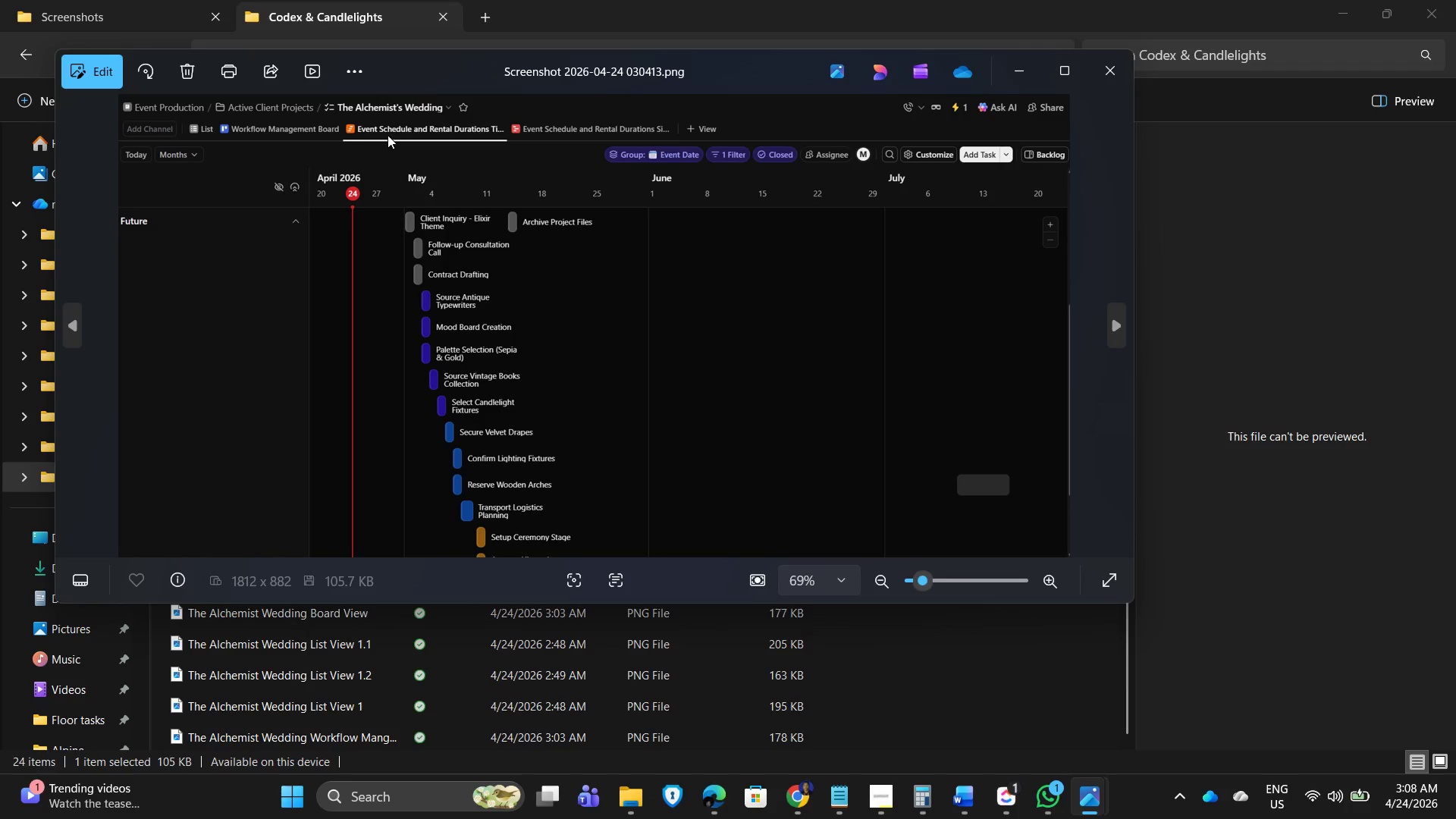 
wait(9.62)
 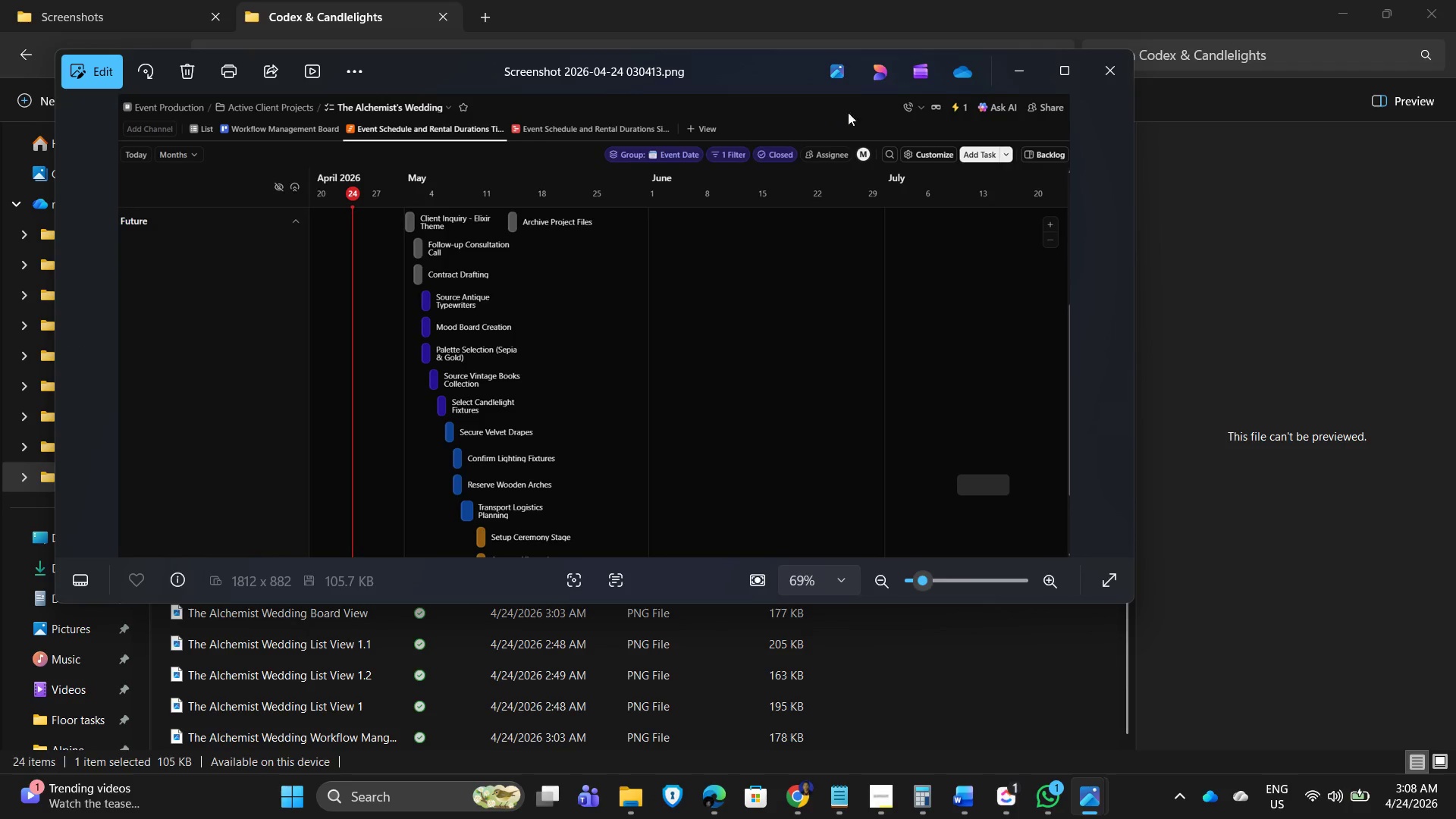 
type(The Alchemist Wedding Schedule a)
 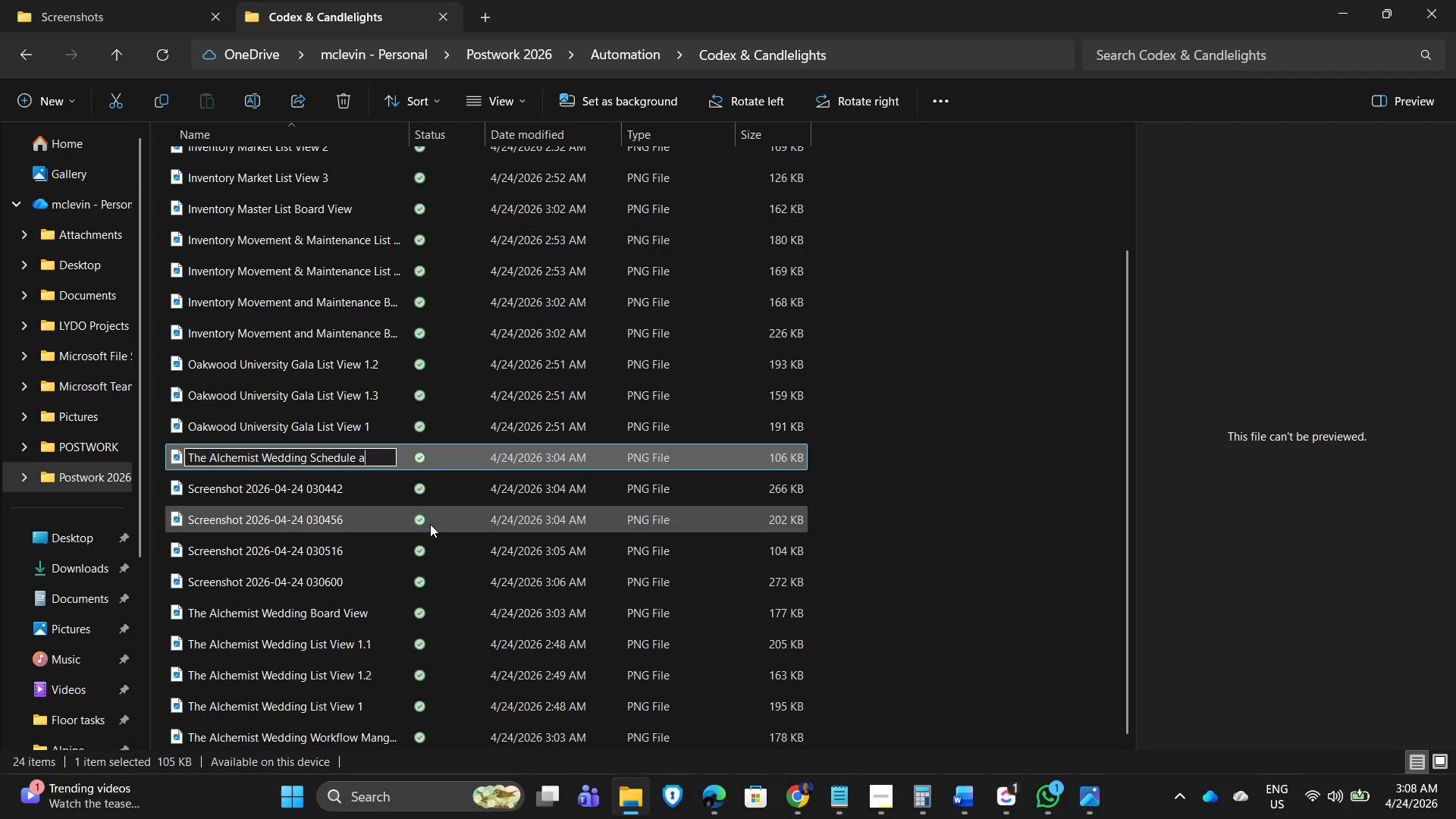 
type(nd)
key(Backspace)
key(Backspace)
type(Event Schedule and Renatal )
key(Backspace)
key(Backspace)
key(Backspace)
key(Backspace)
key(Backspace)
type(tal Timeline)
 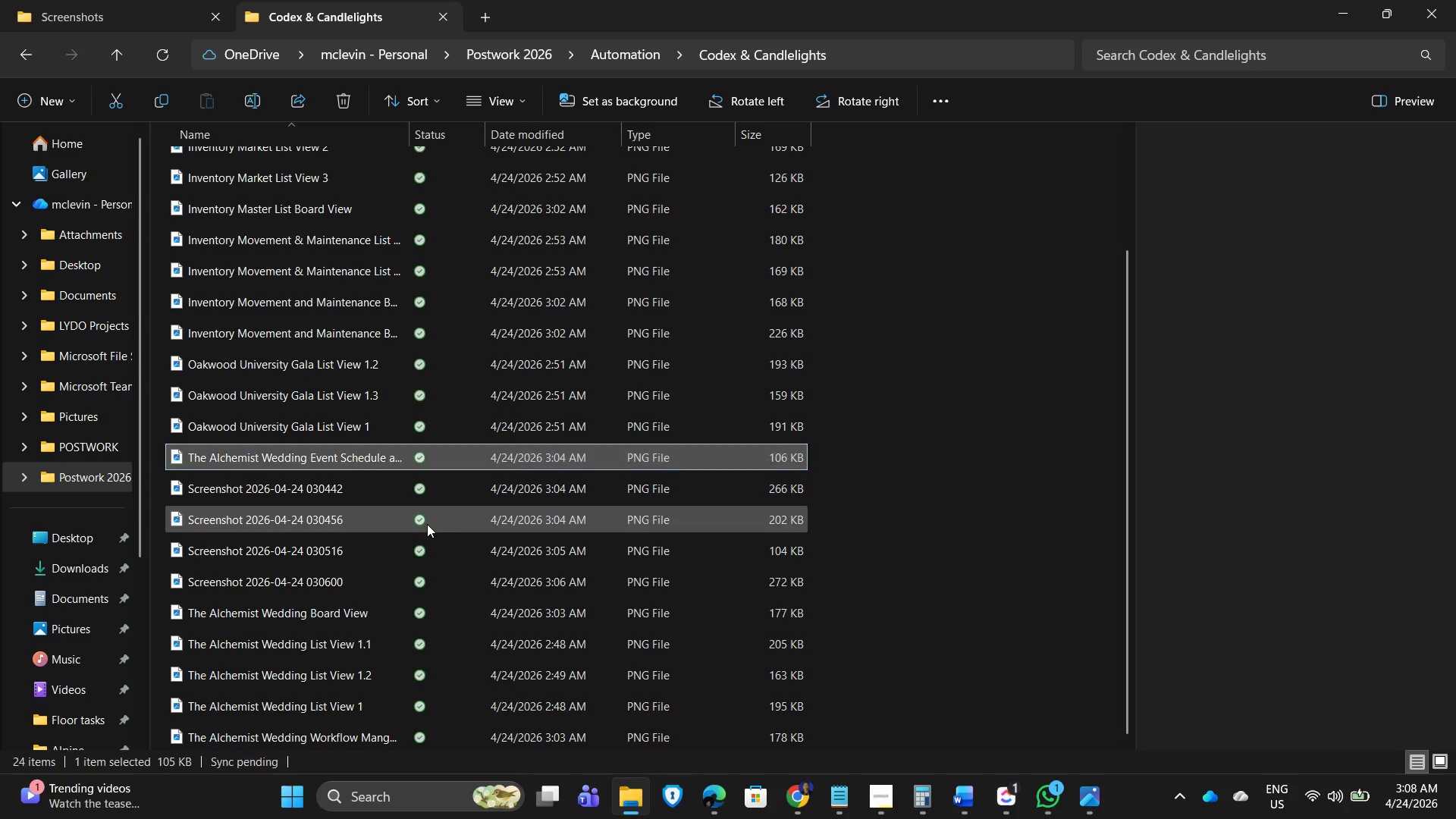 
 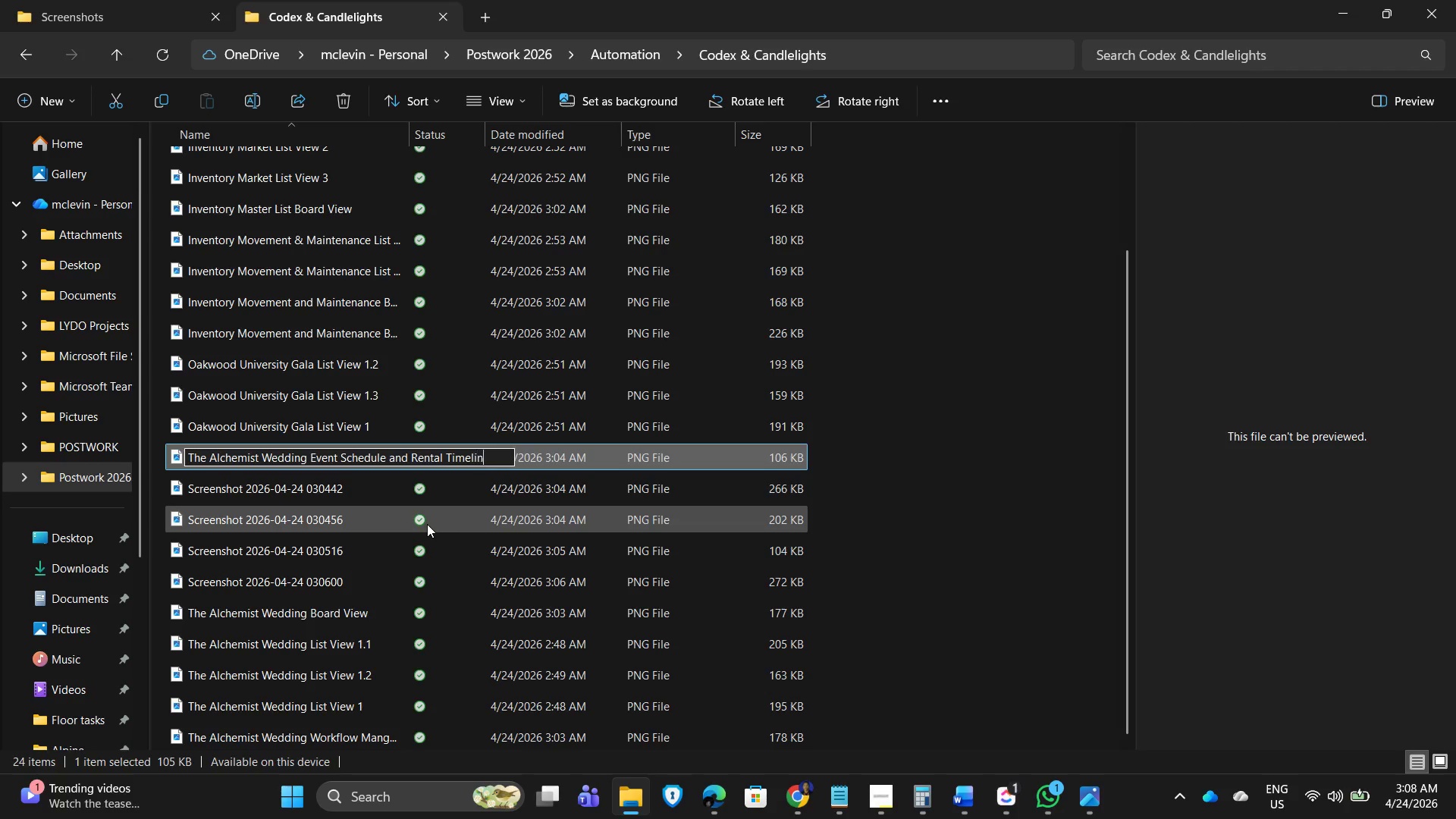 
key(Enter)
 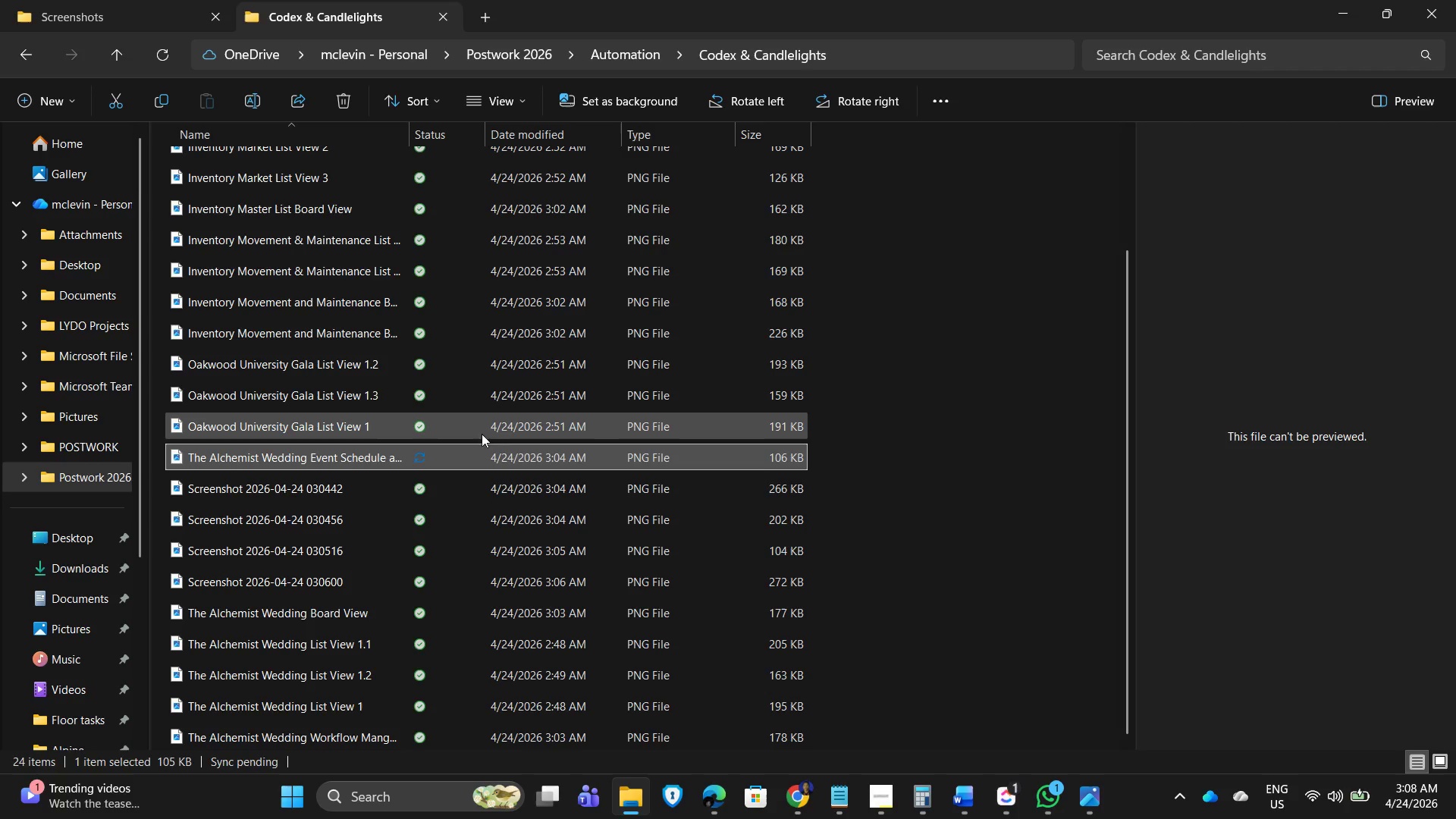 
scroll: coordinate [608, 422], scroll_direction: down, amount: 1.0
 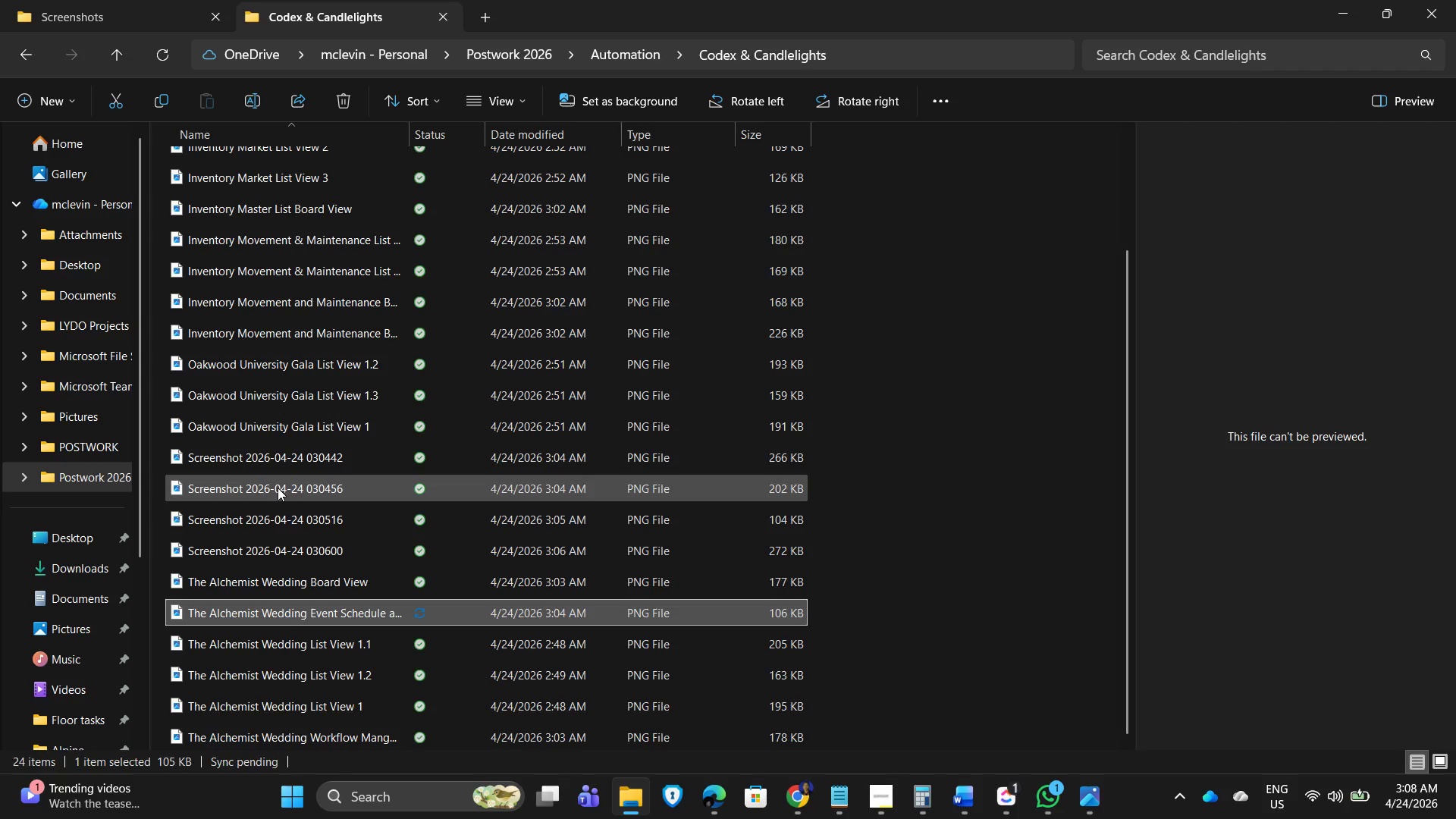 
double_click([278, 488])
 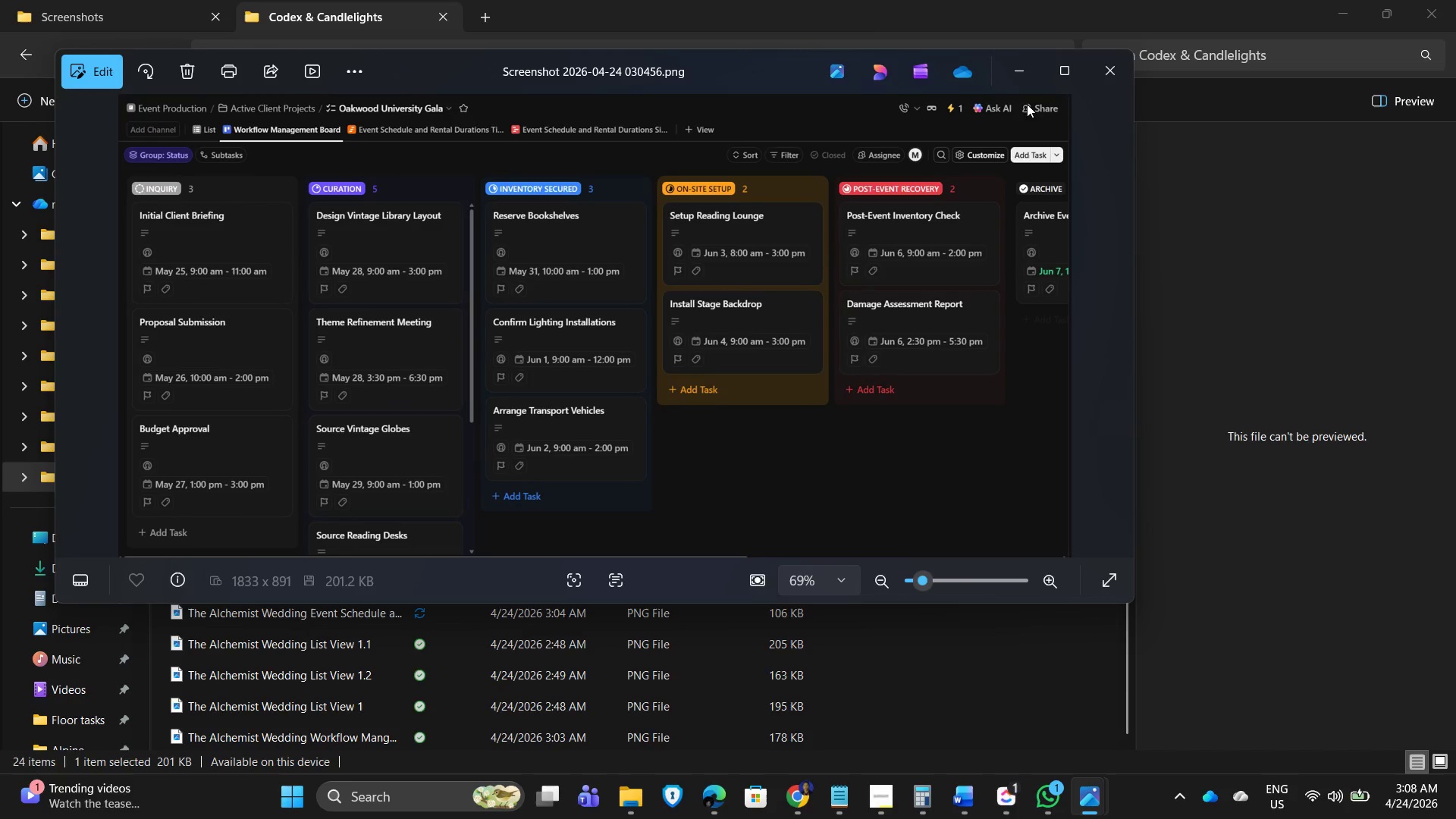 
left_click([1113, 73])
 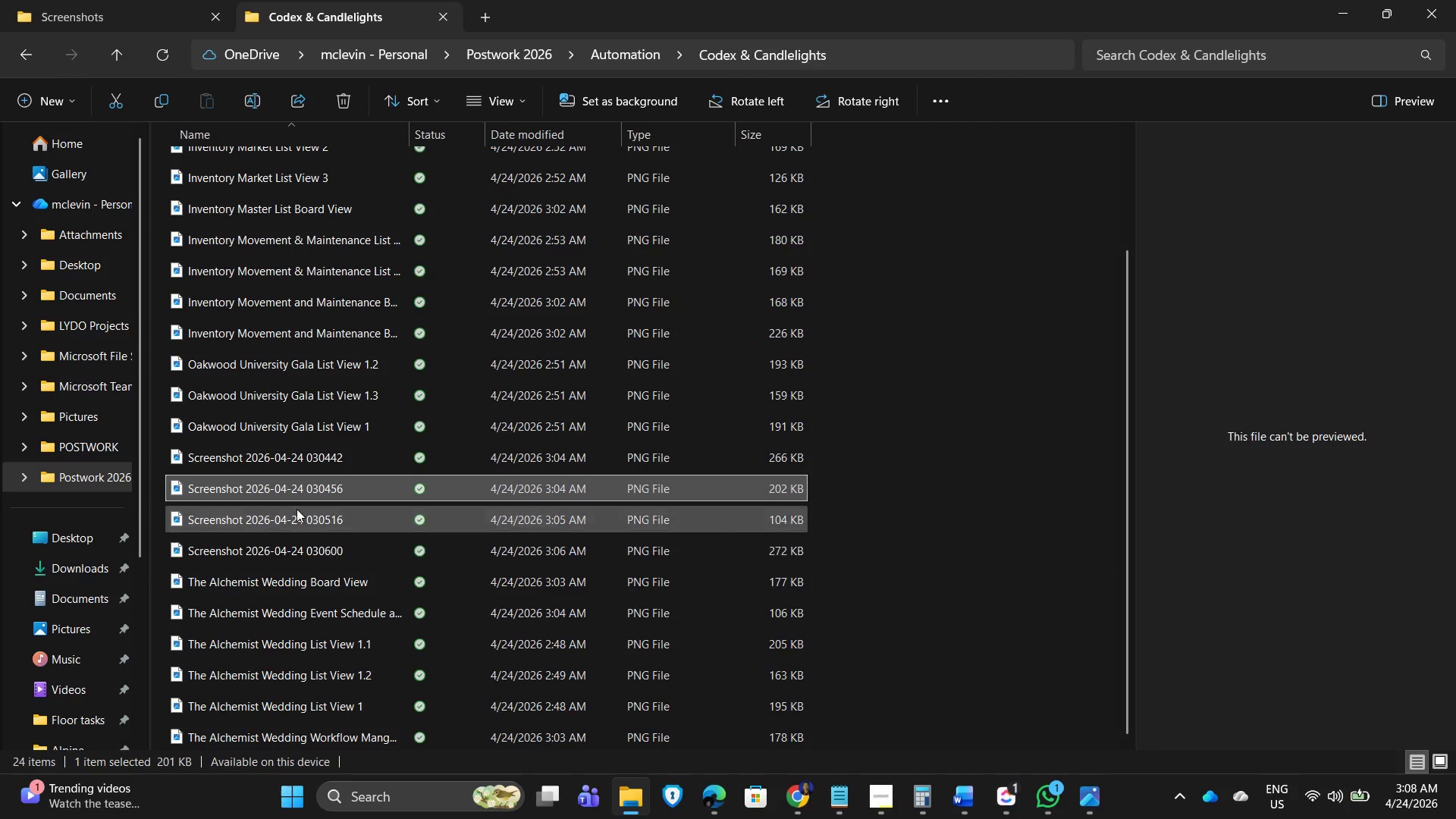 
scroll: coordinate [306, 618], scroll_direction: down, amount: 2.0
 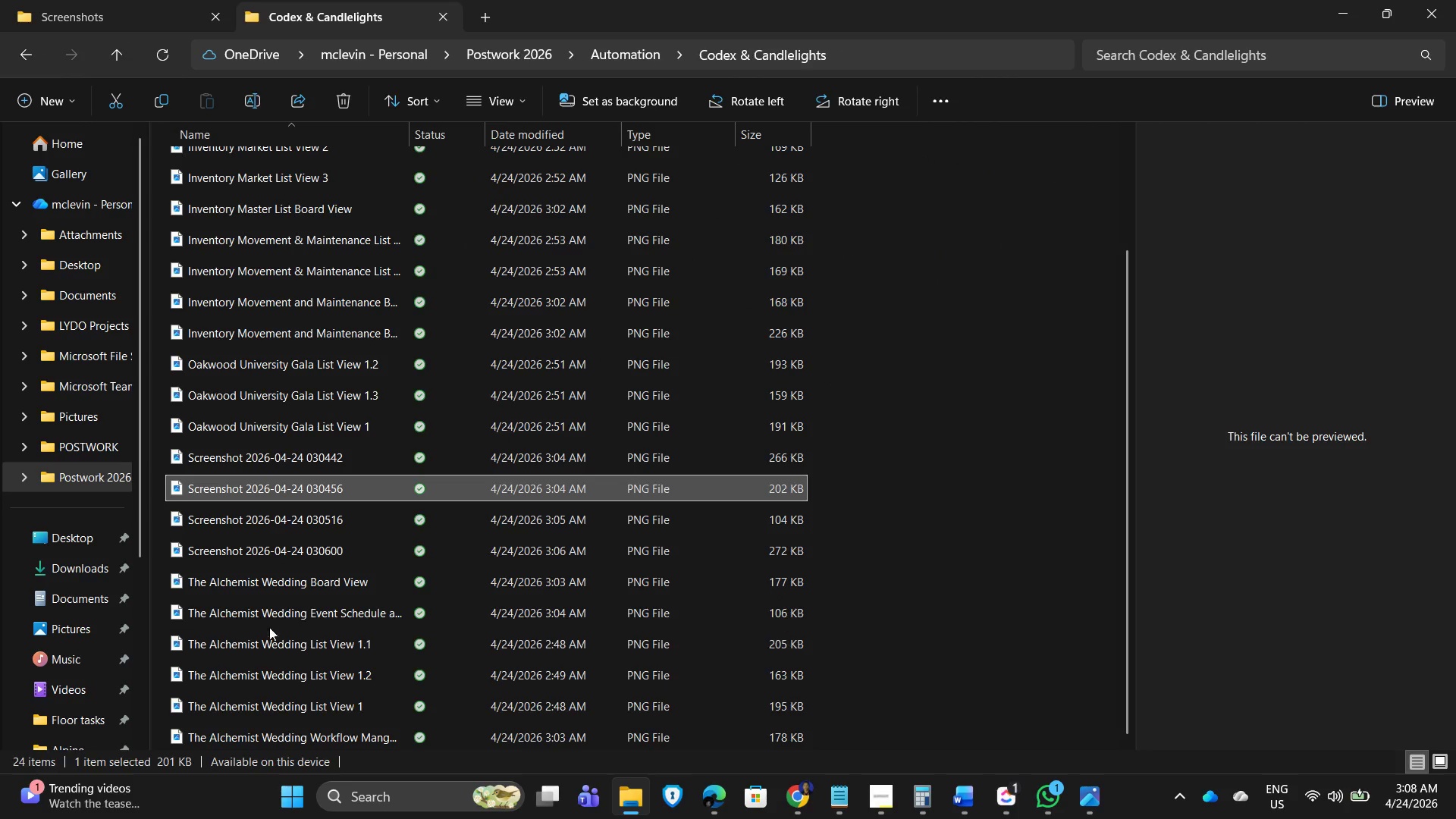 
left_click([278, 619])
 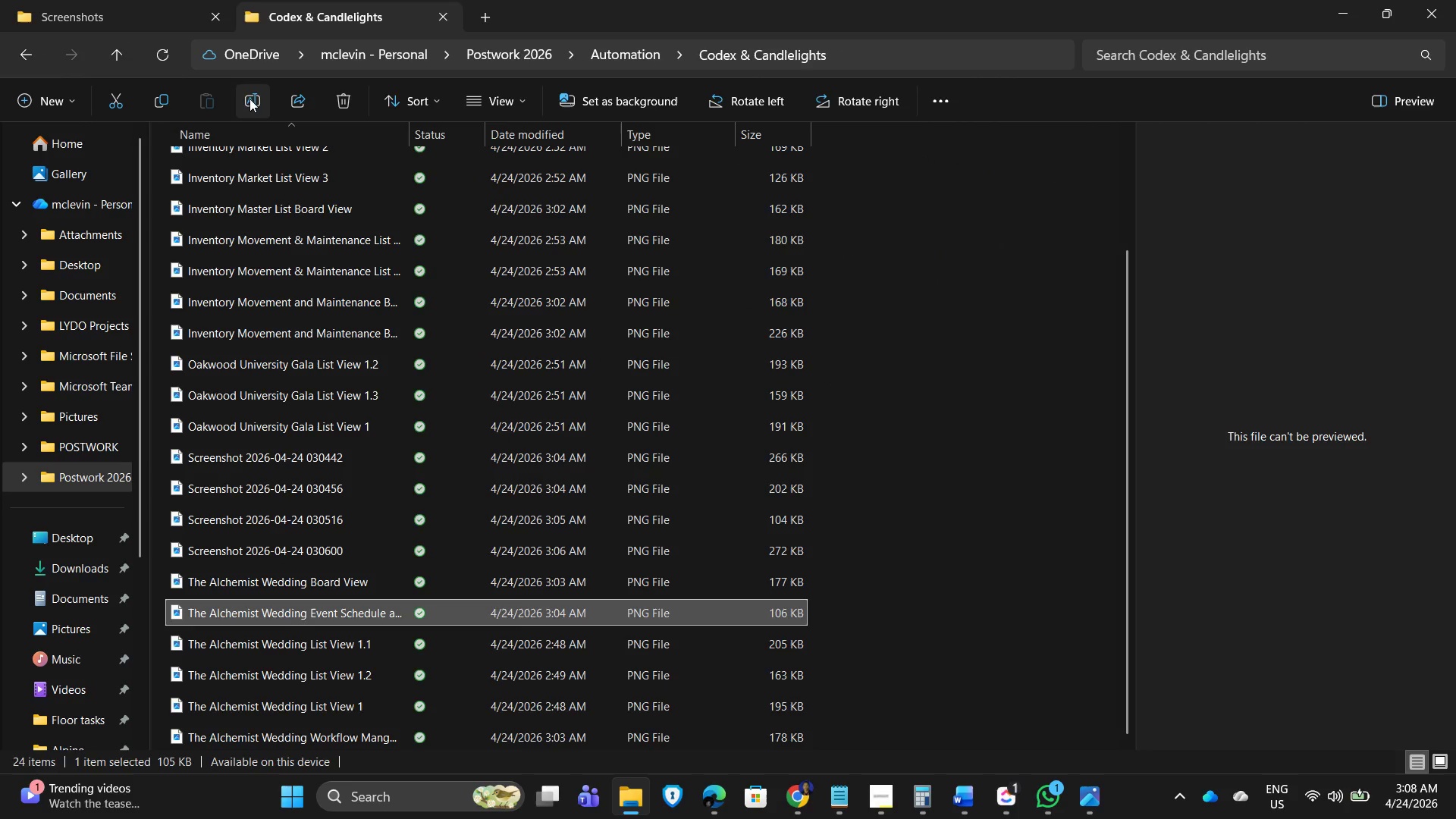 
key(Control+X)
 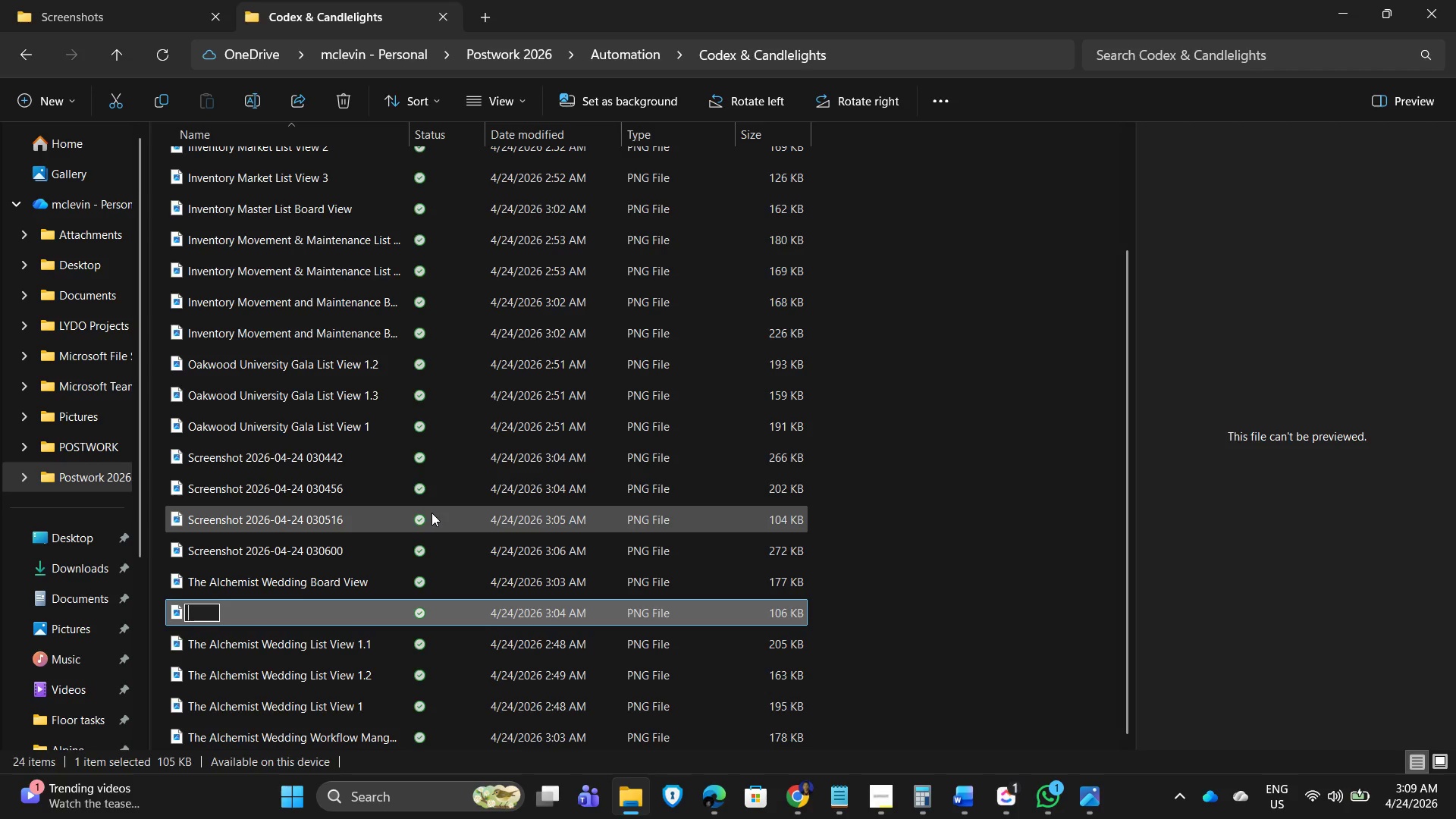 
key(Control+V)
 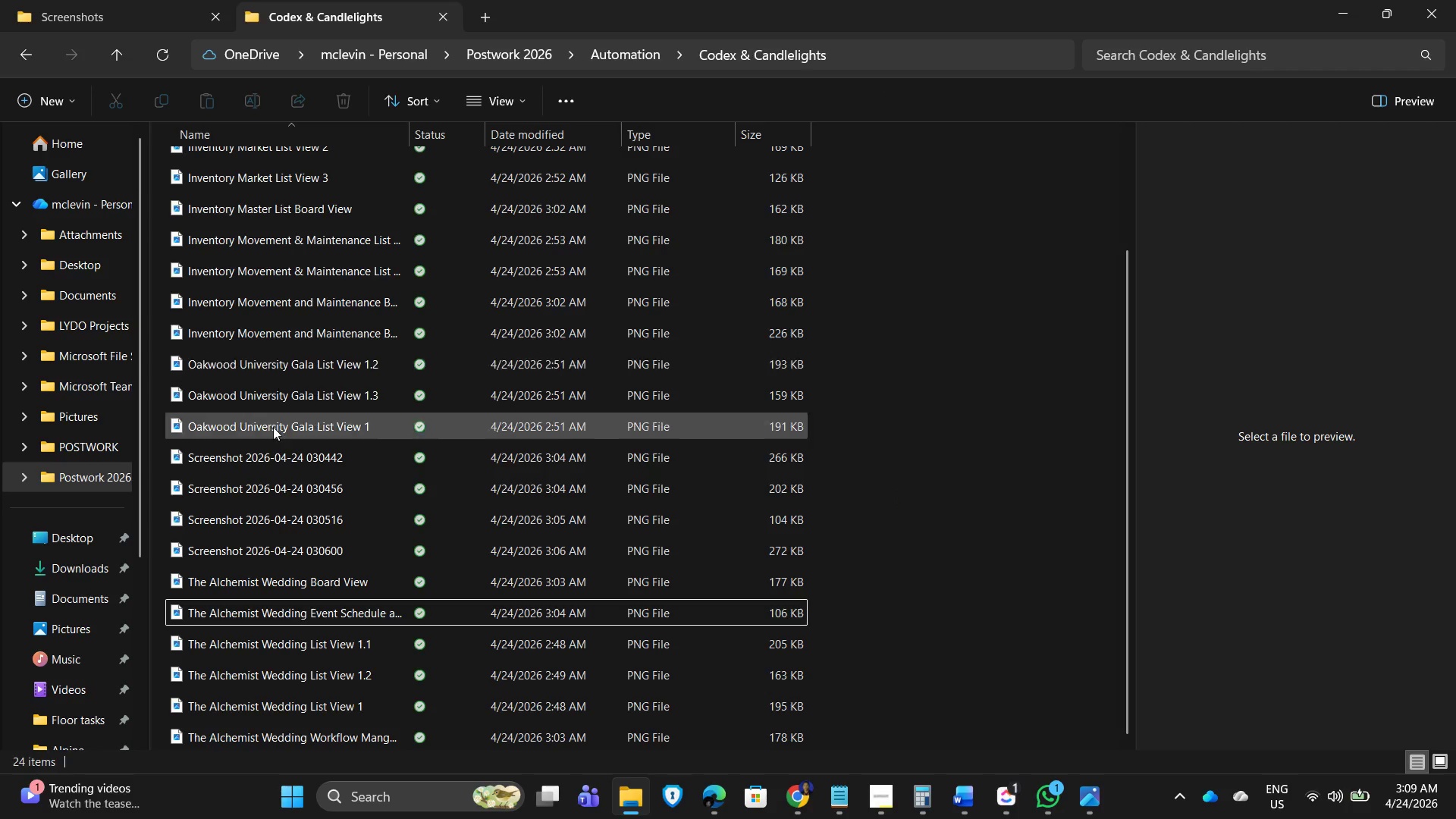 
double_click([270, 454])
 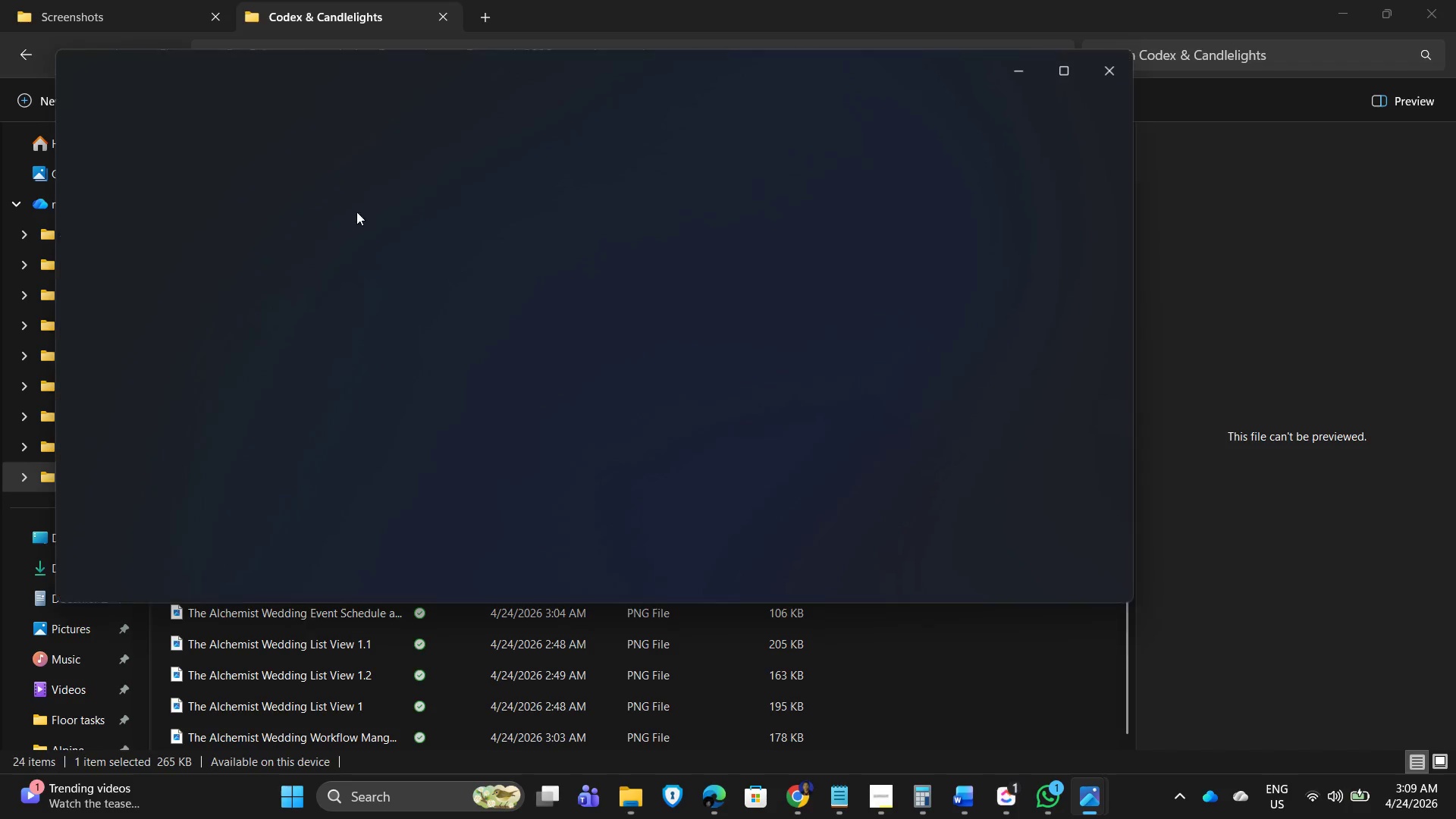 
mouse_move([350, 210])
 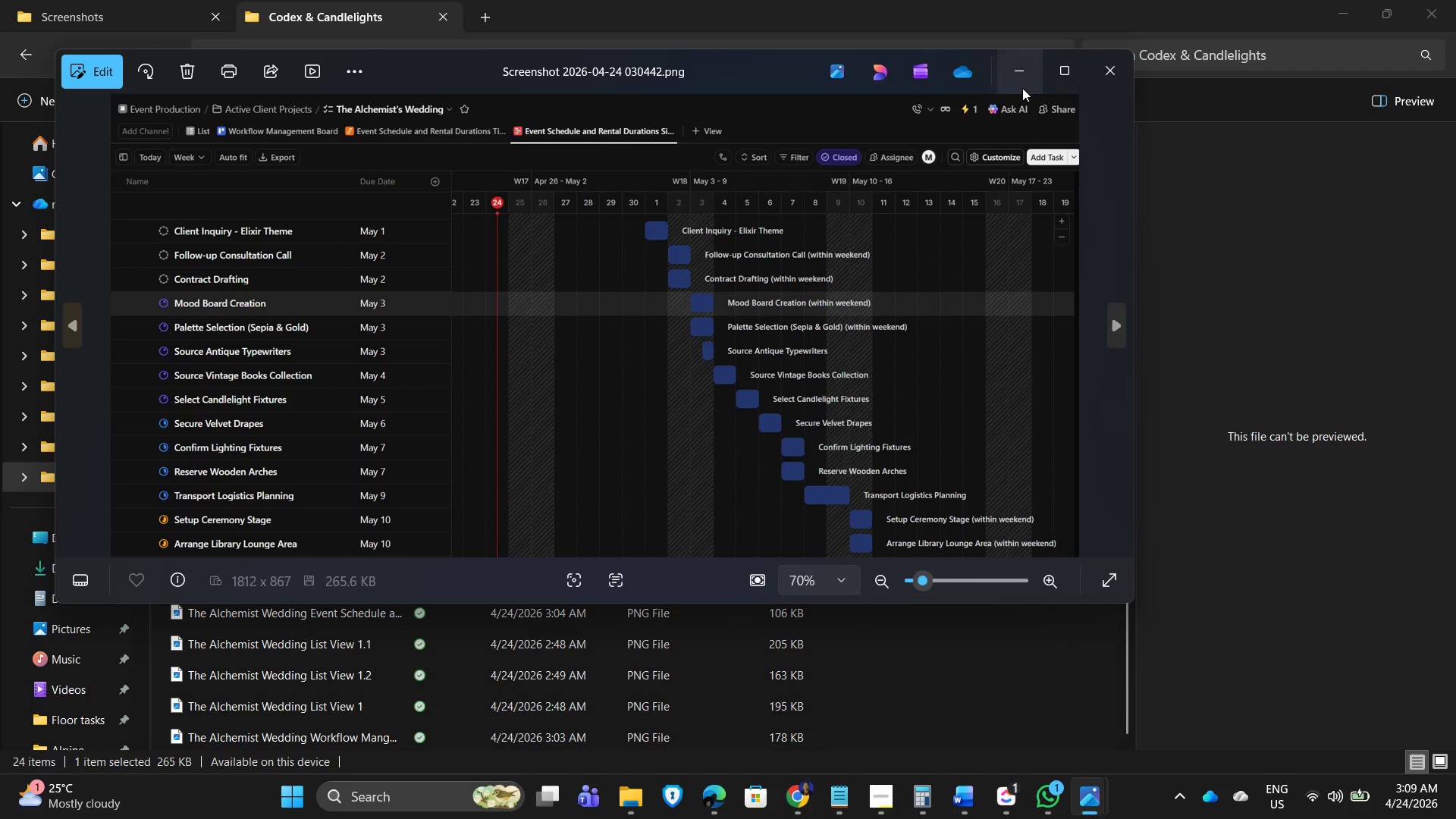 
left_click([1117, 75])
 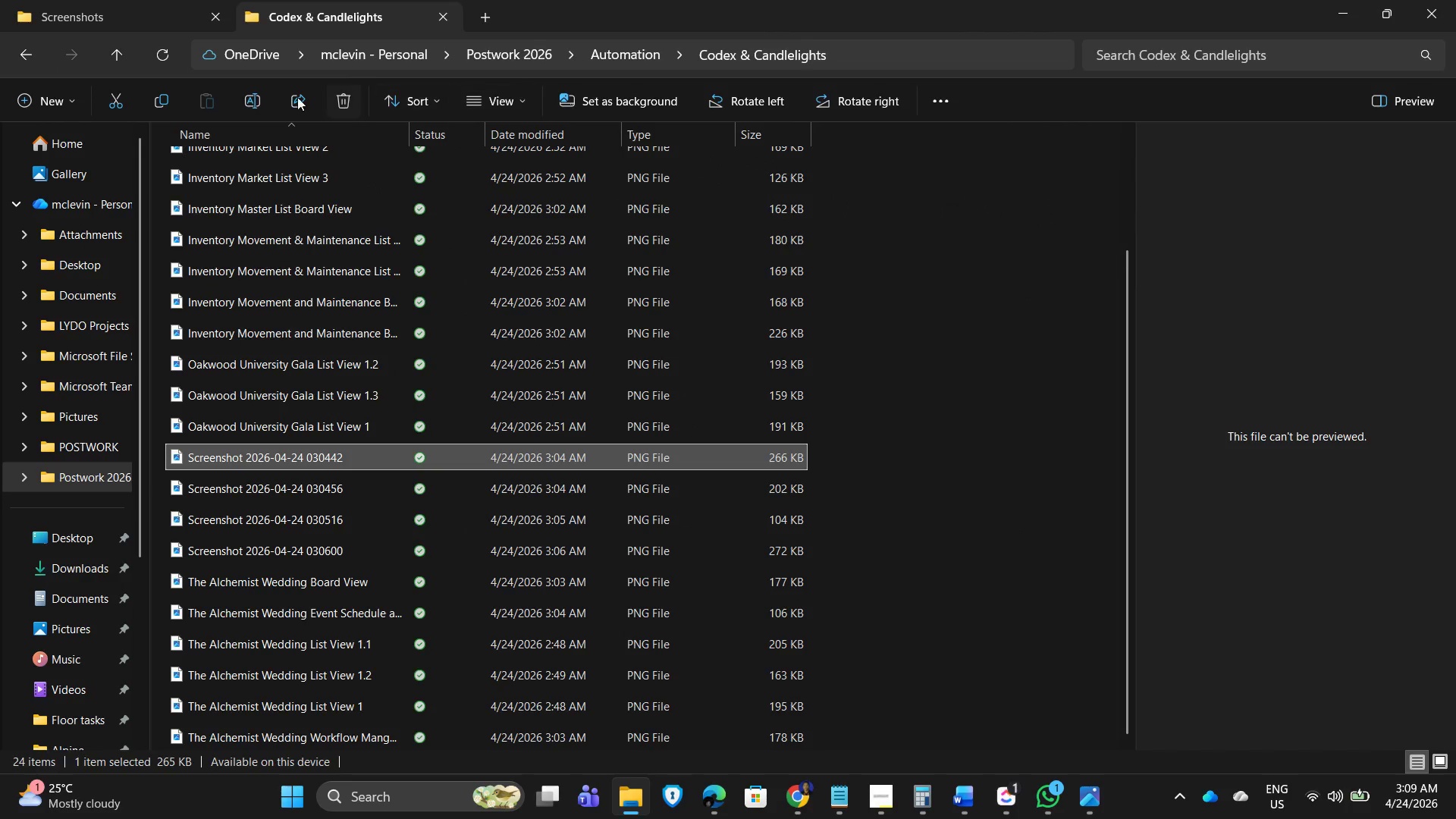 
left_click([248, 103])
 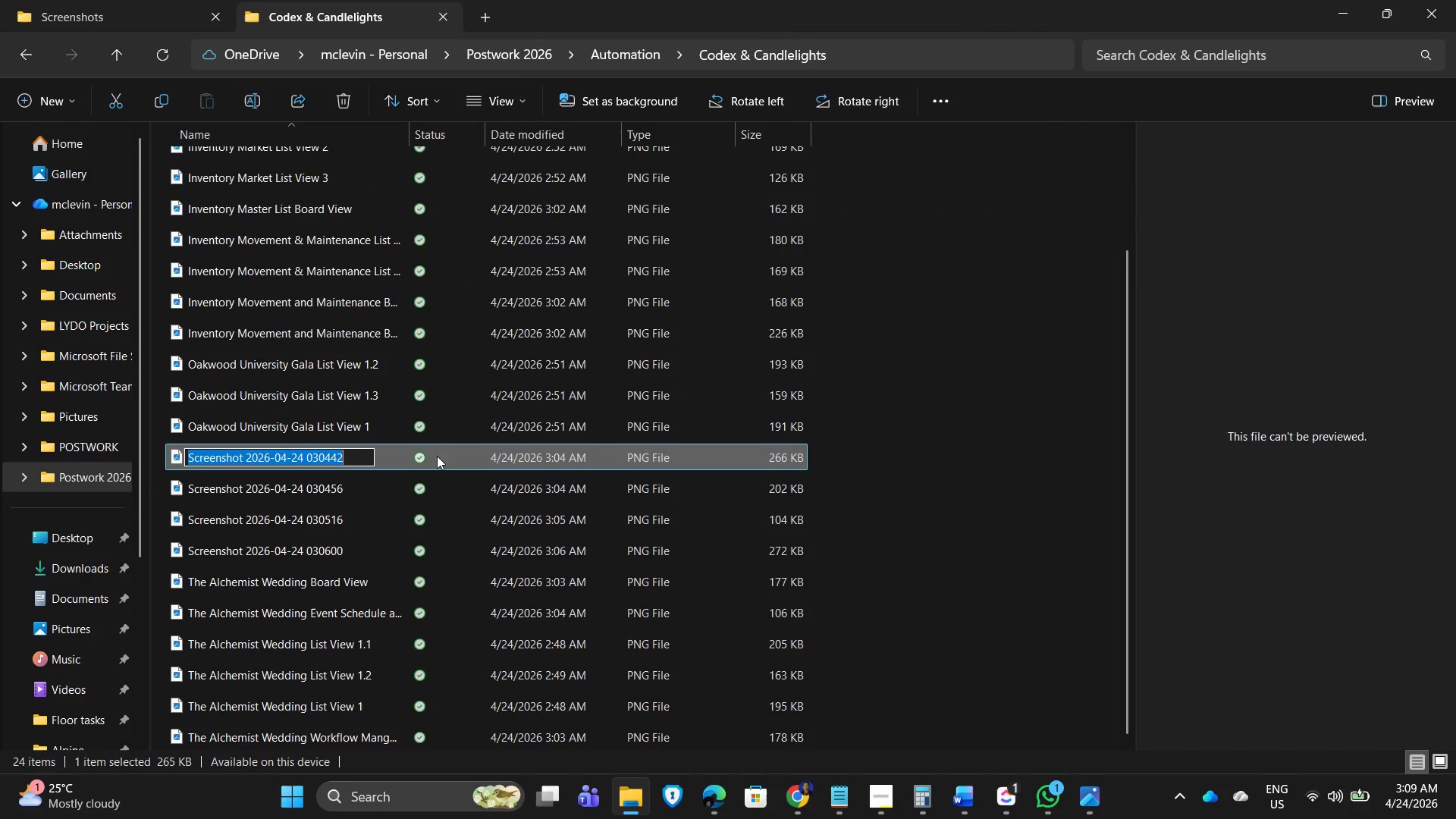 
key(Control+V)
 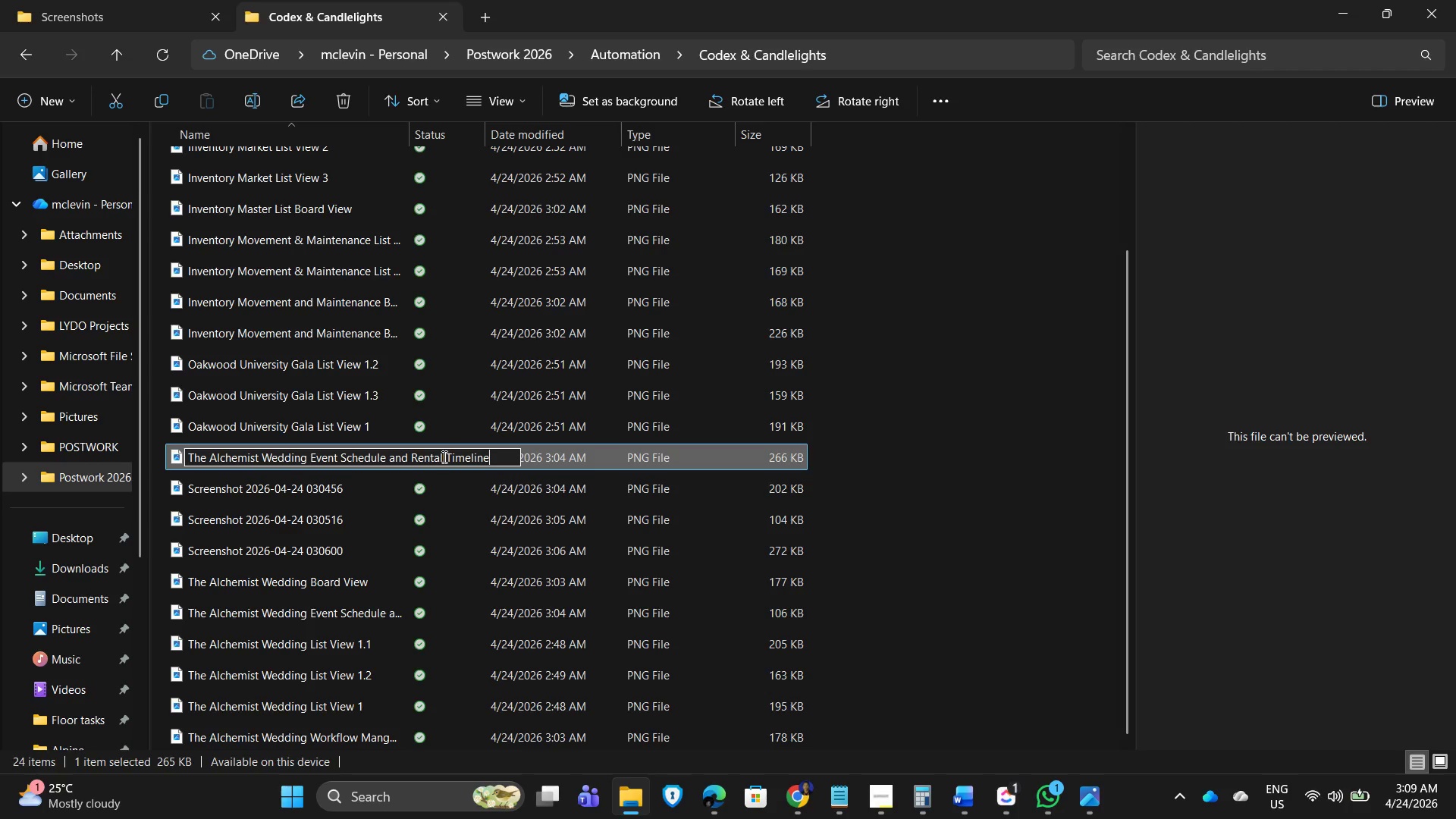 
left_click([501, 459])
 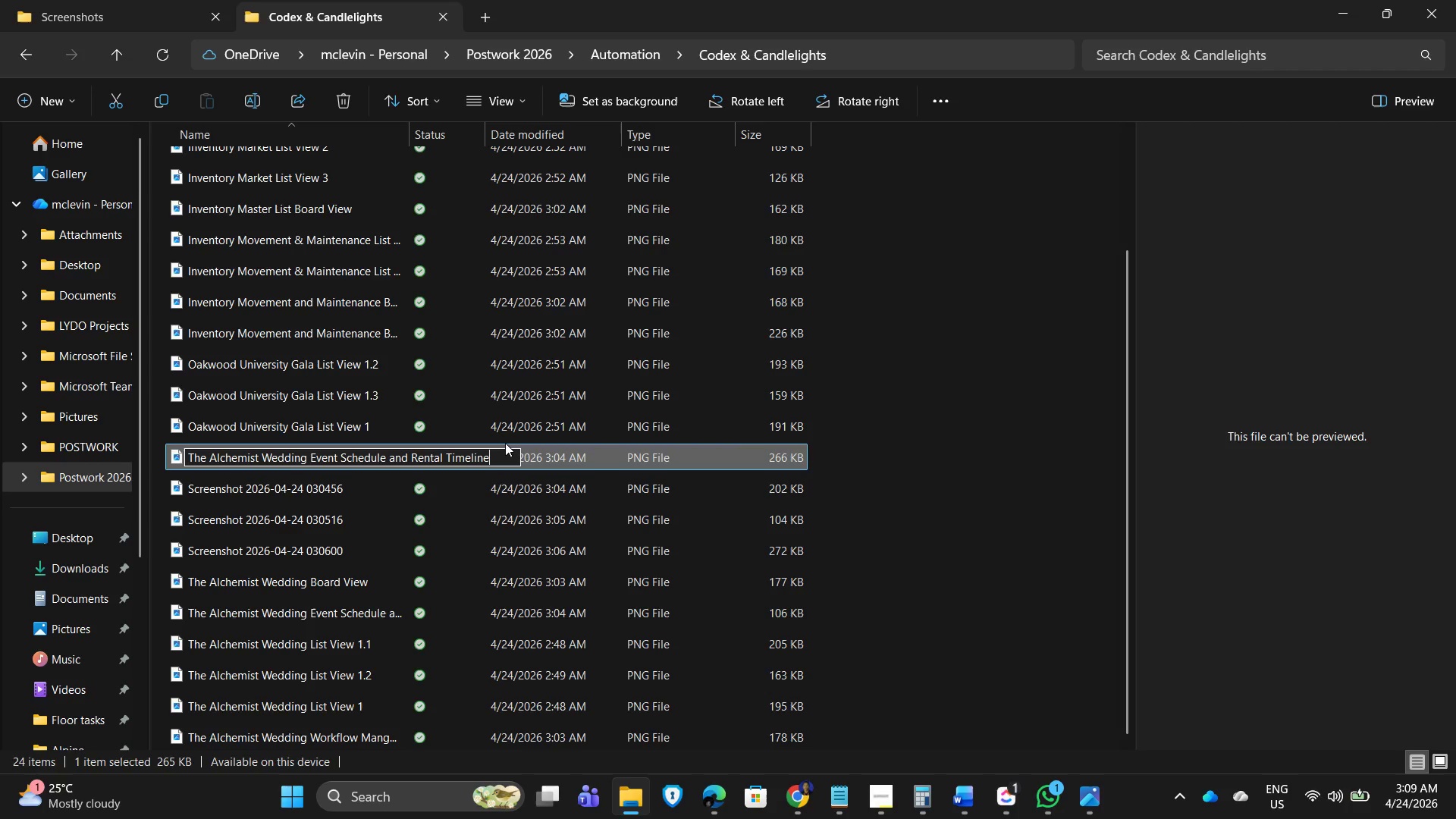 
key(Backspace)
key(Backspace)
key(Backspace)
key(Backspace)
key(Backspace)
key(Backspace)
key(Backspace)
key(Backspace)
type(gant)
key(Backspace)
key(Backspace)
key(Backspace)
key(Backspace)
type(Gantt View)
 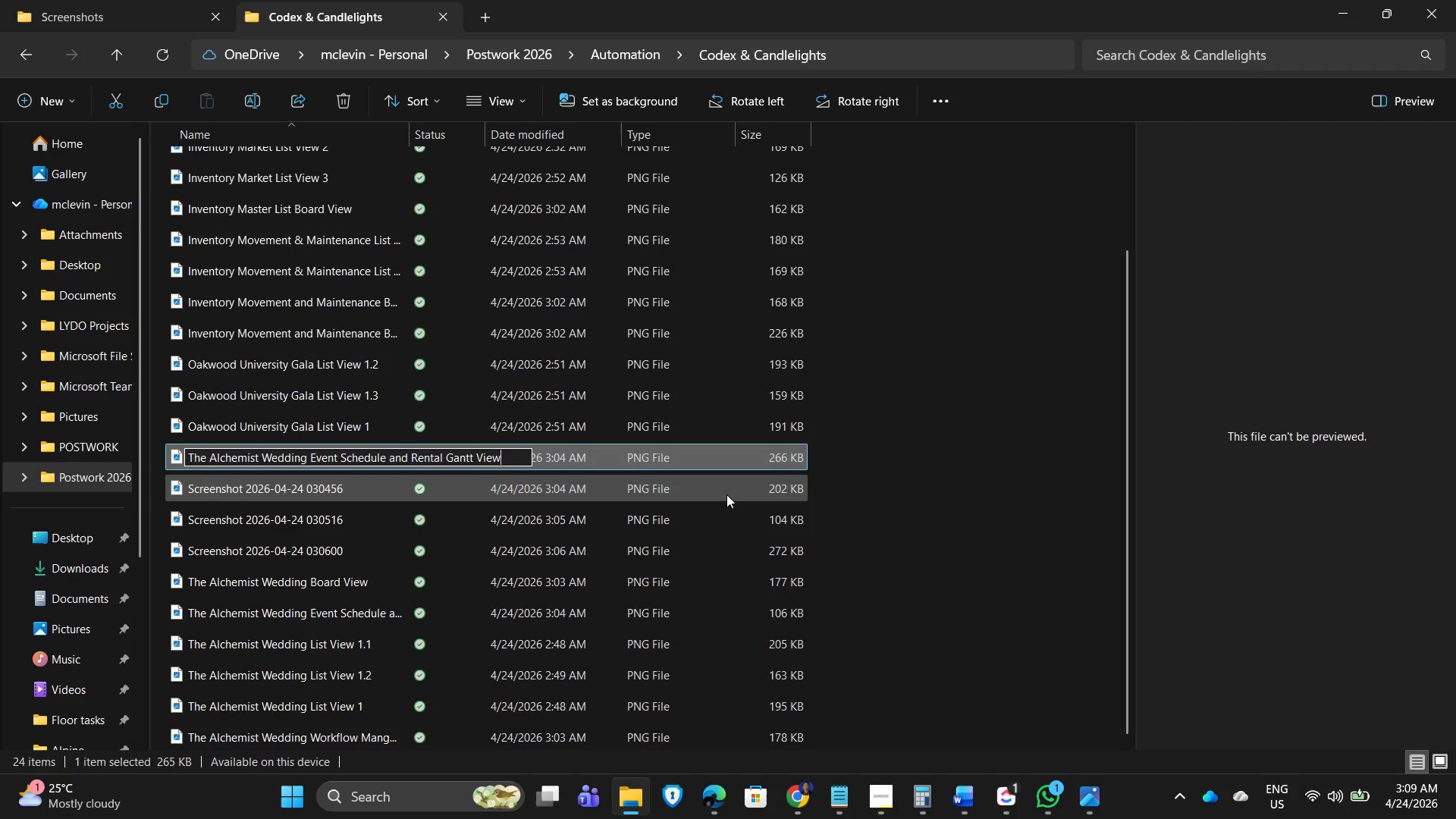 
left_click([993, 447])
 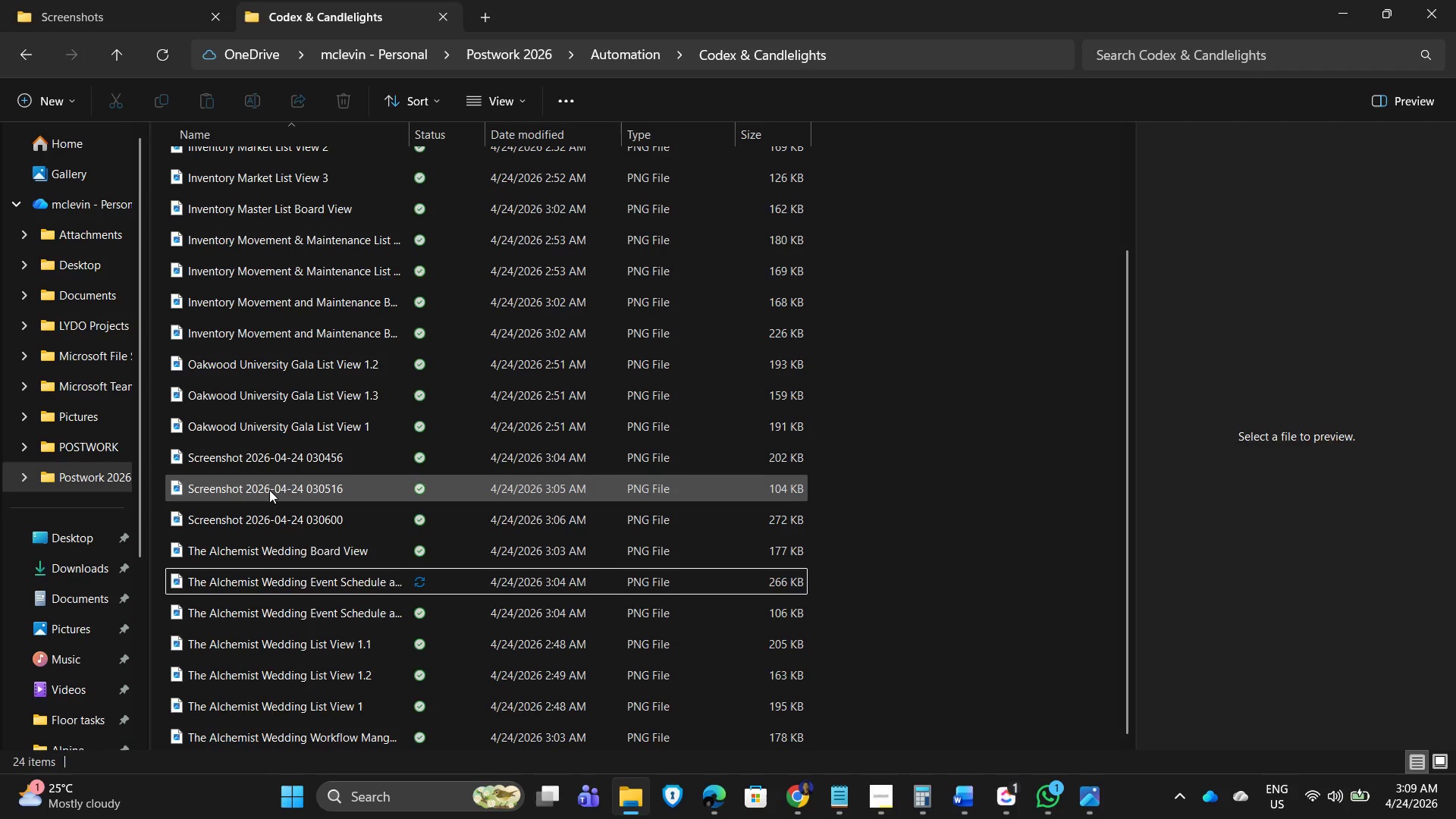 
double_click([269, 490])
 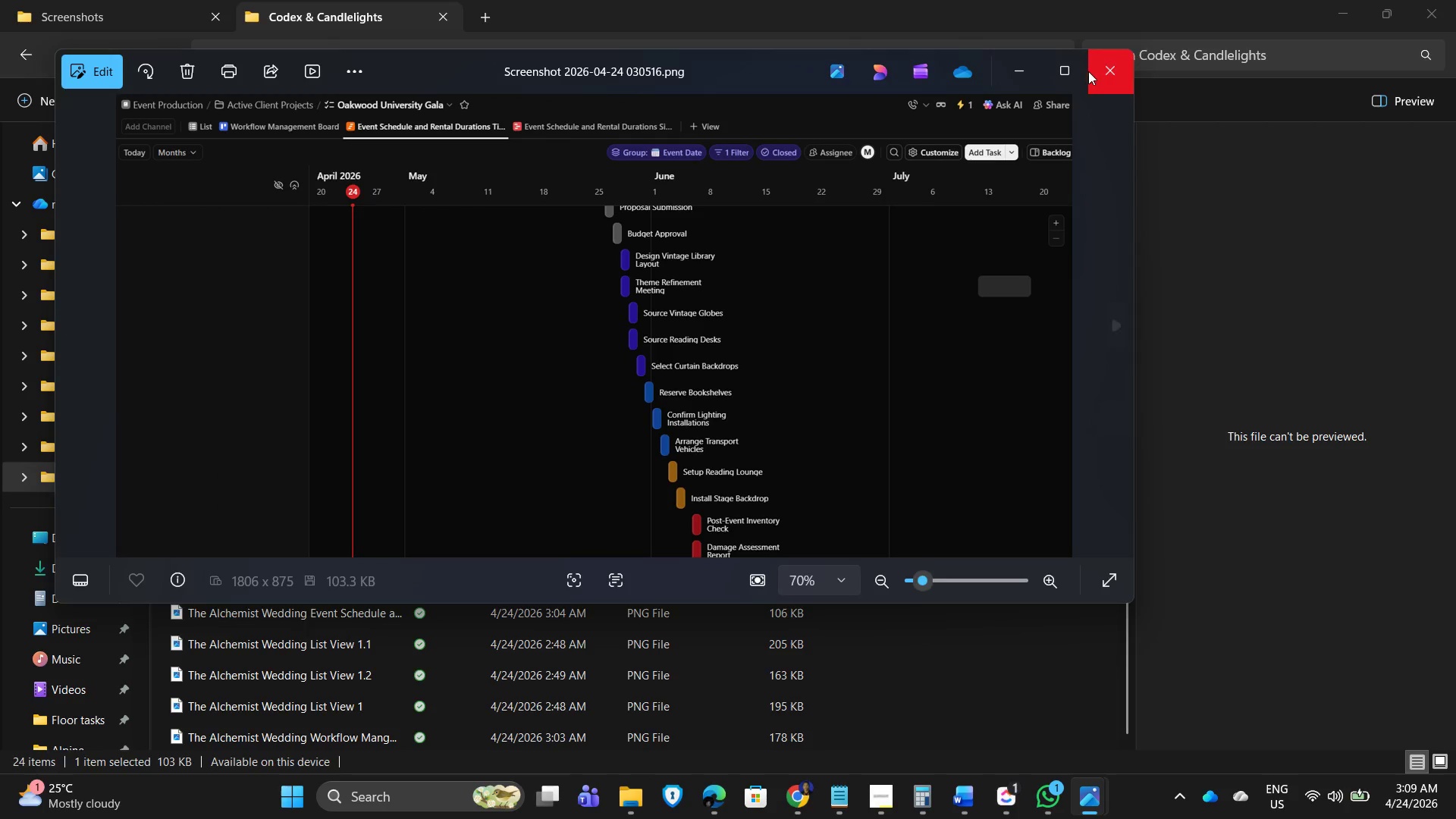 
wait(7.17)
 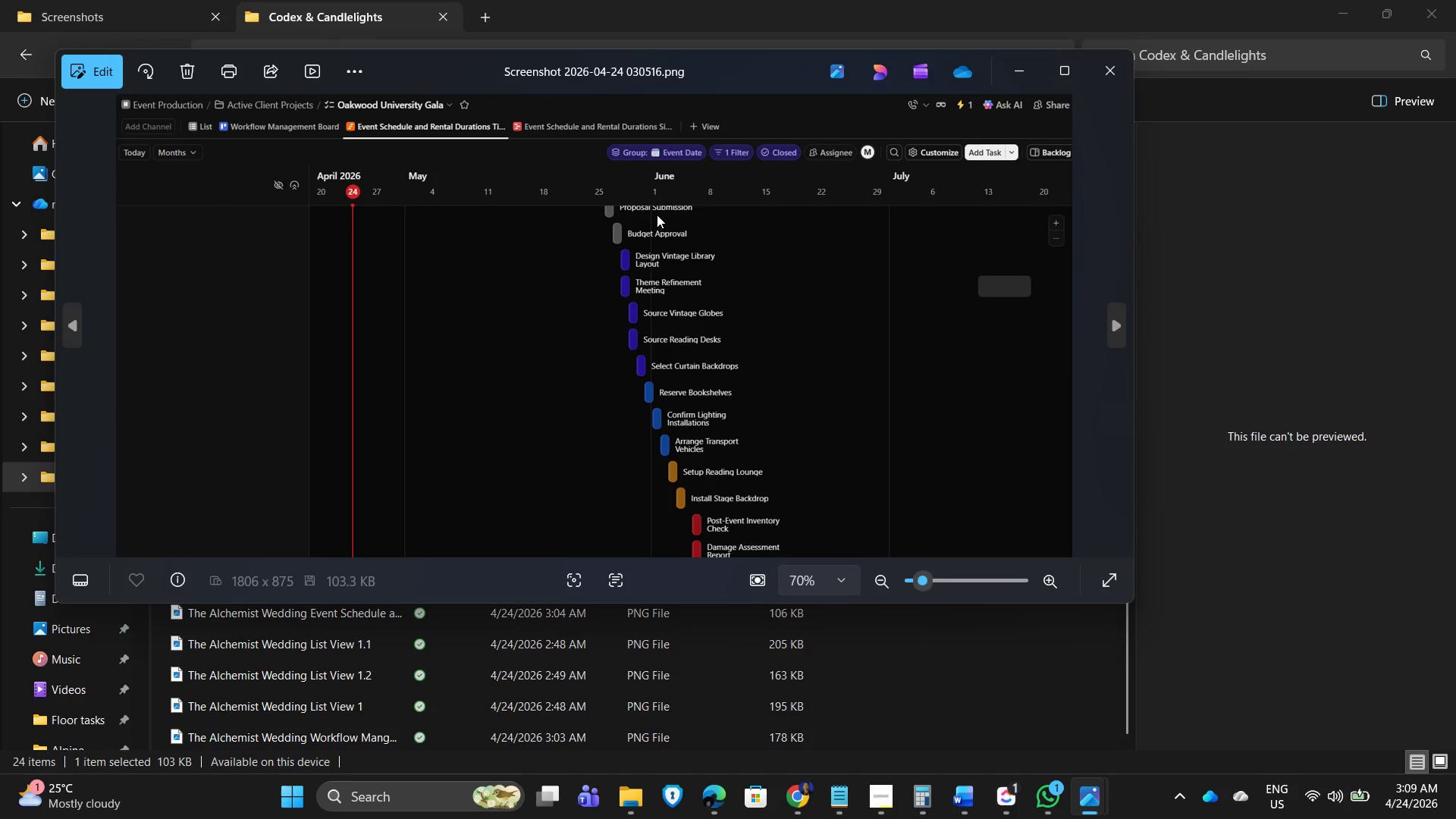 
left_click([1117, 63])
 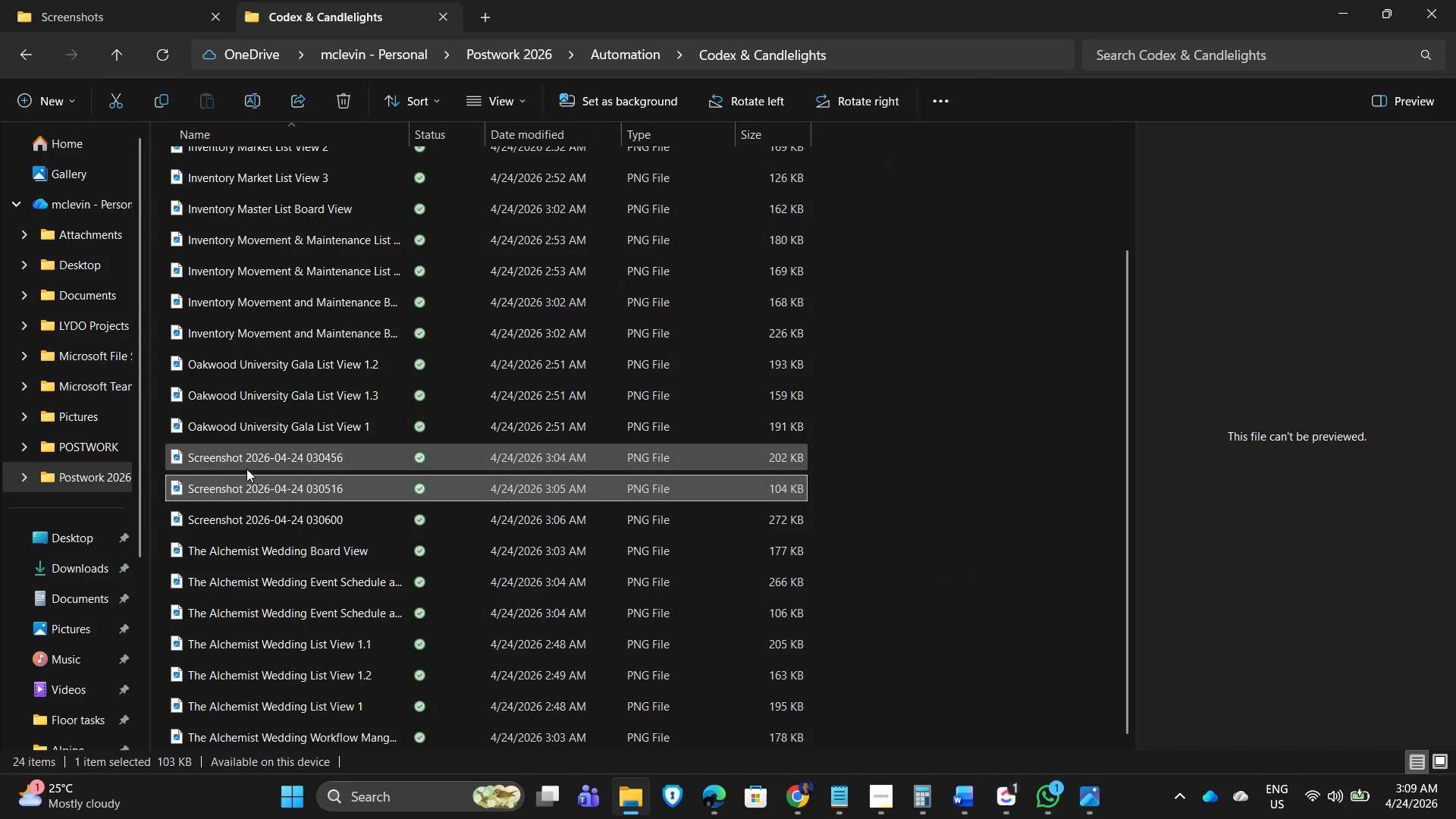 
double_click([246, 469])
 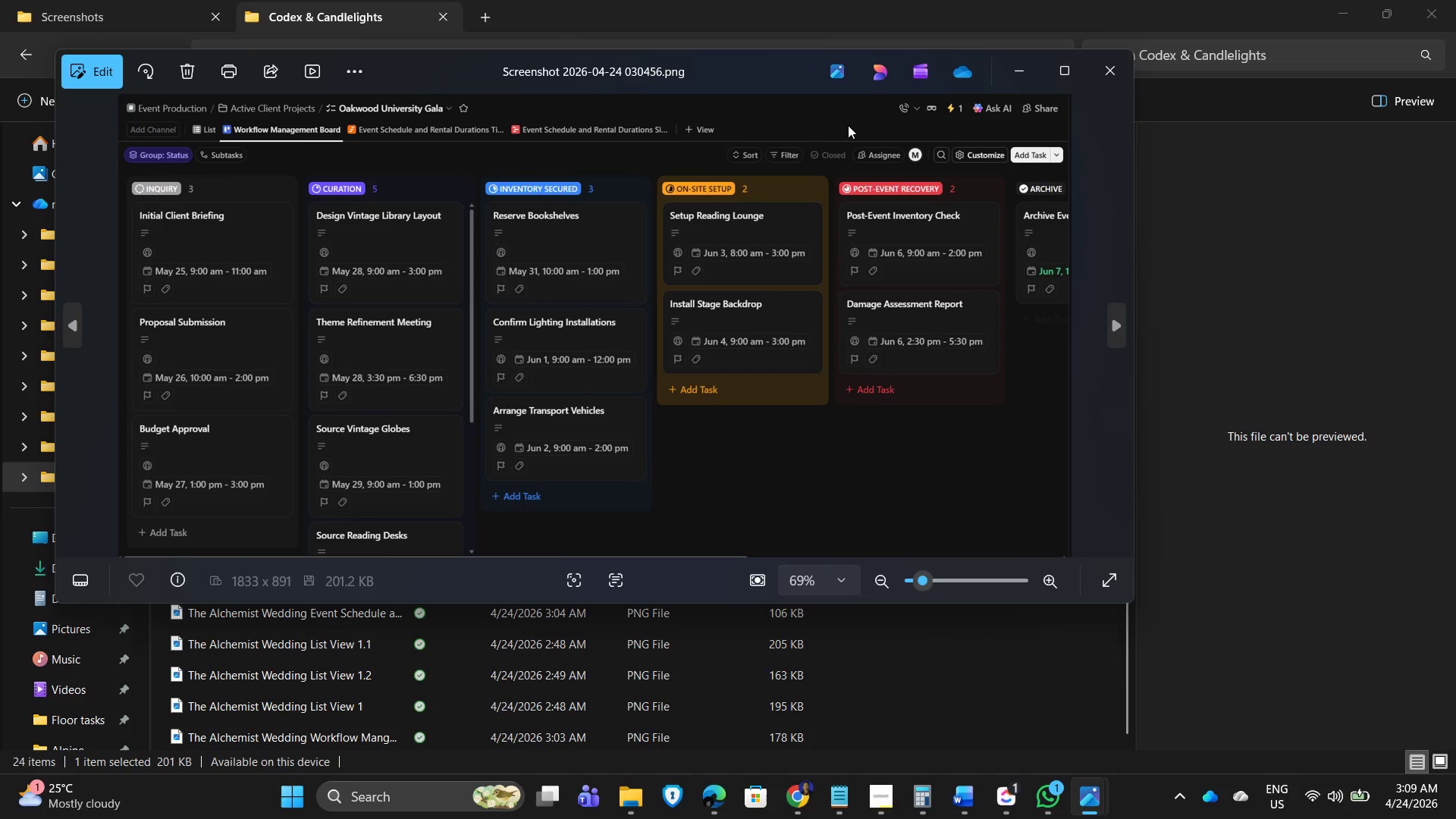 
left_click([1106, 85])
 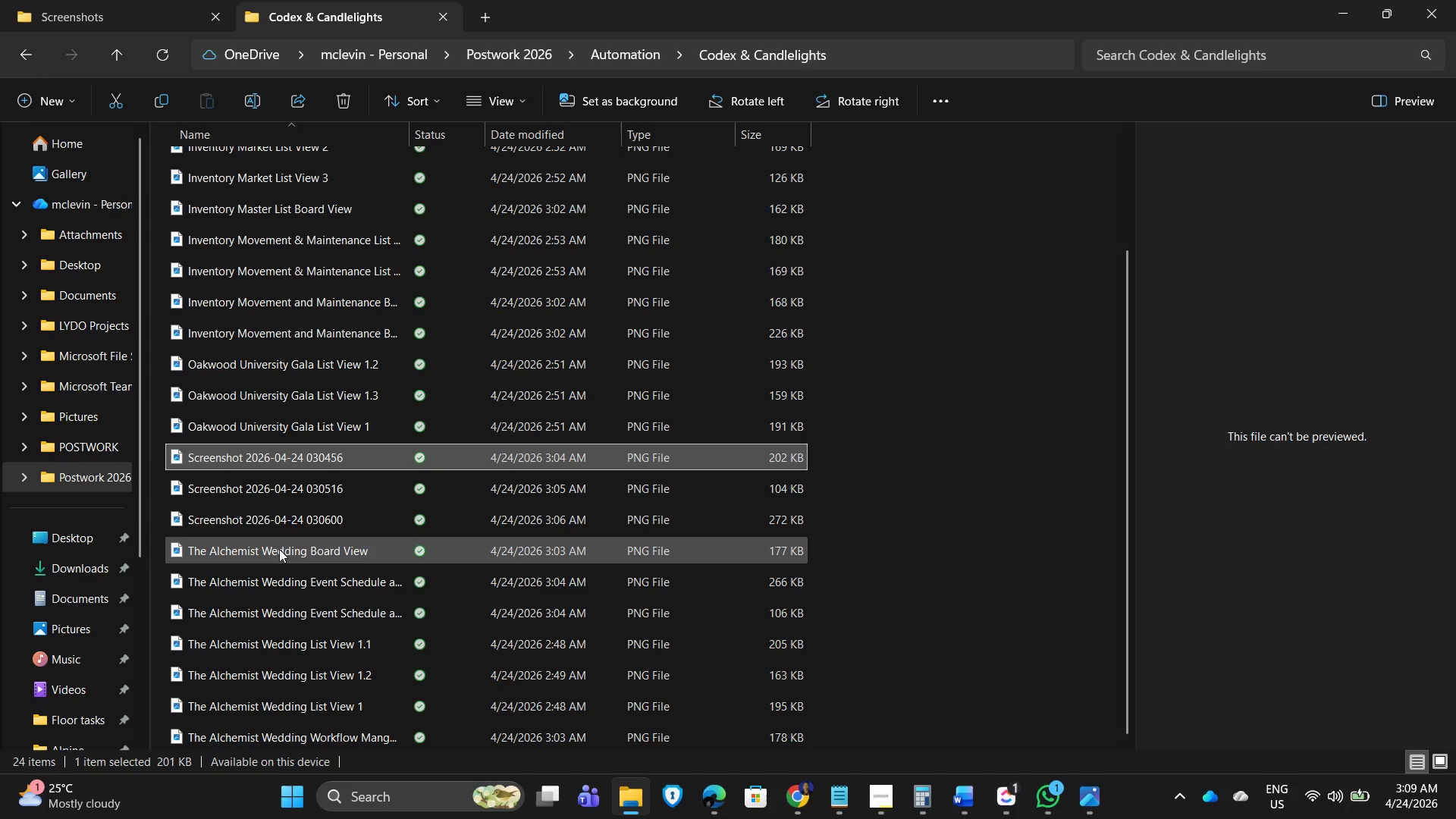 
left_click([279, 549])
 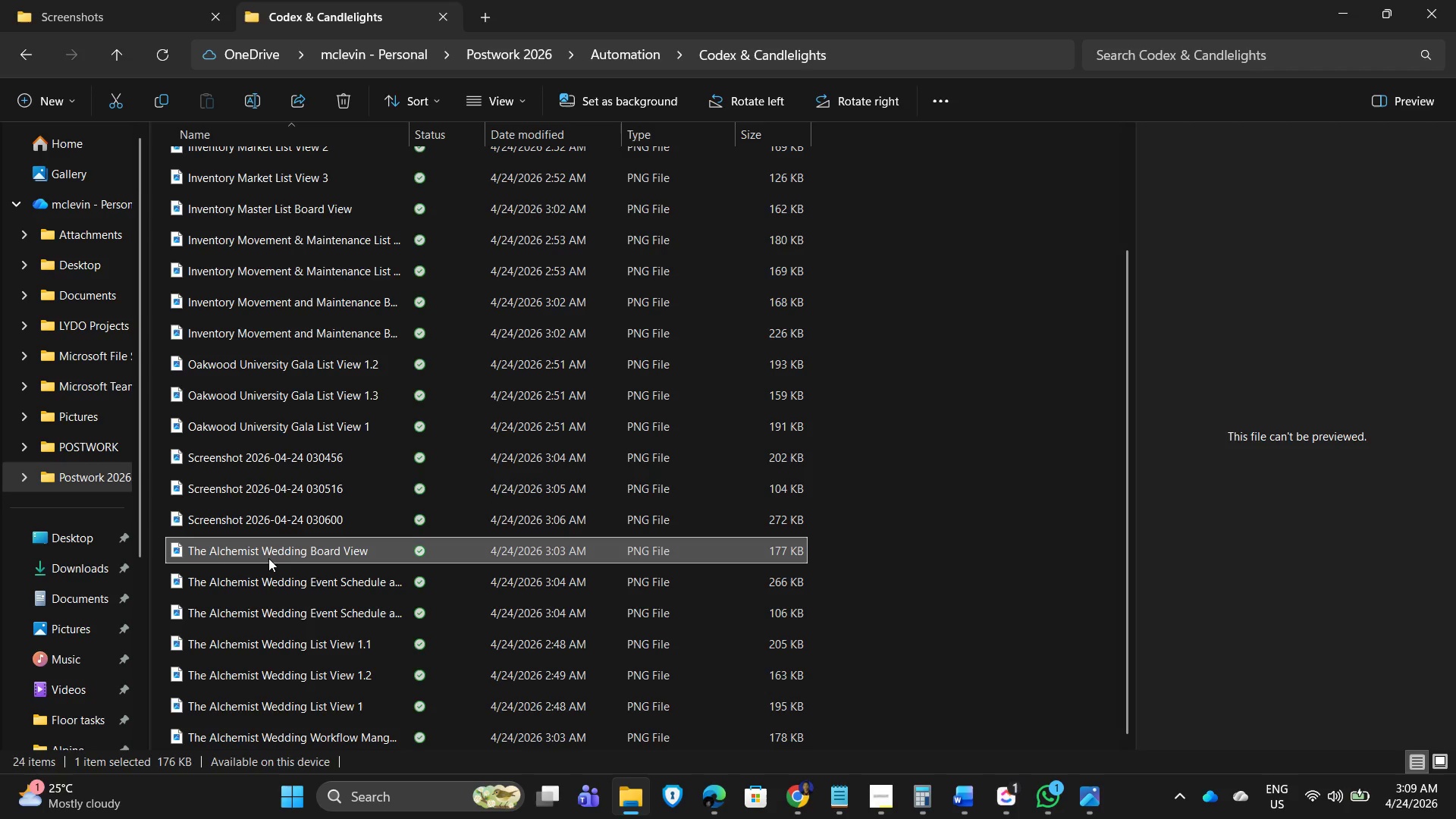 
double_click([268, 558])
 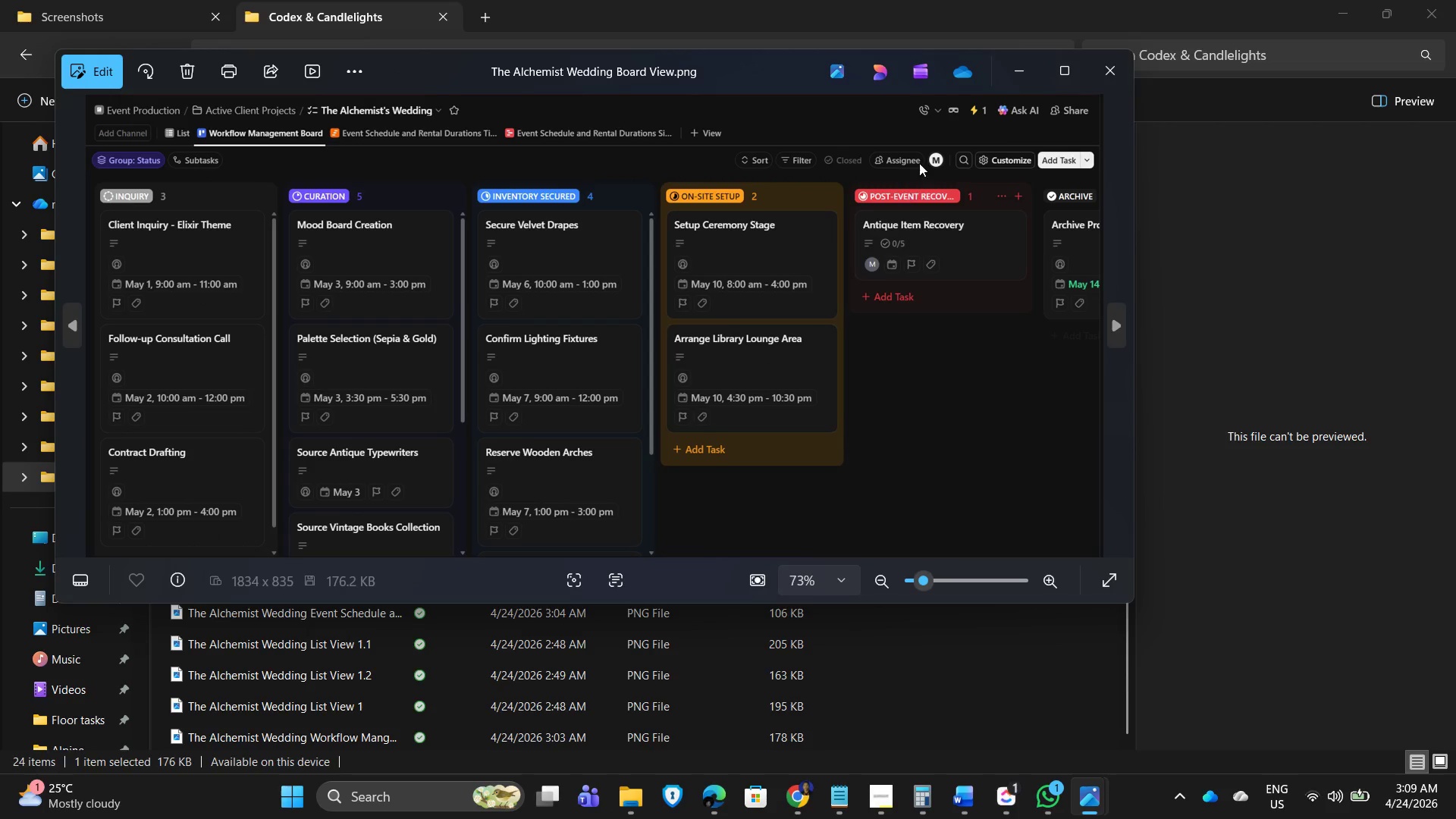 
left_click([1106, 74])
 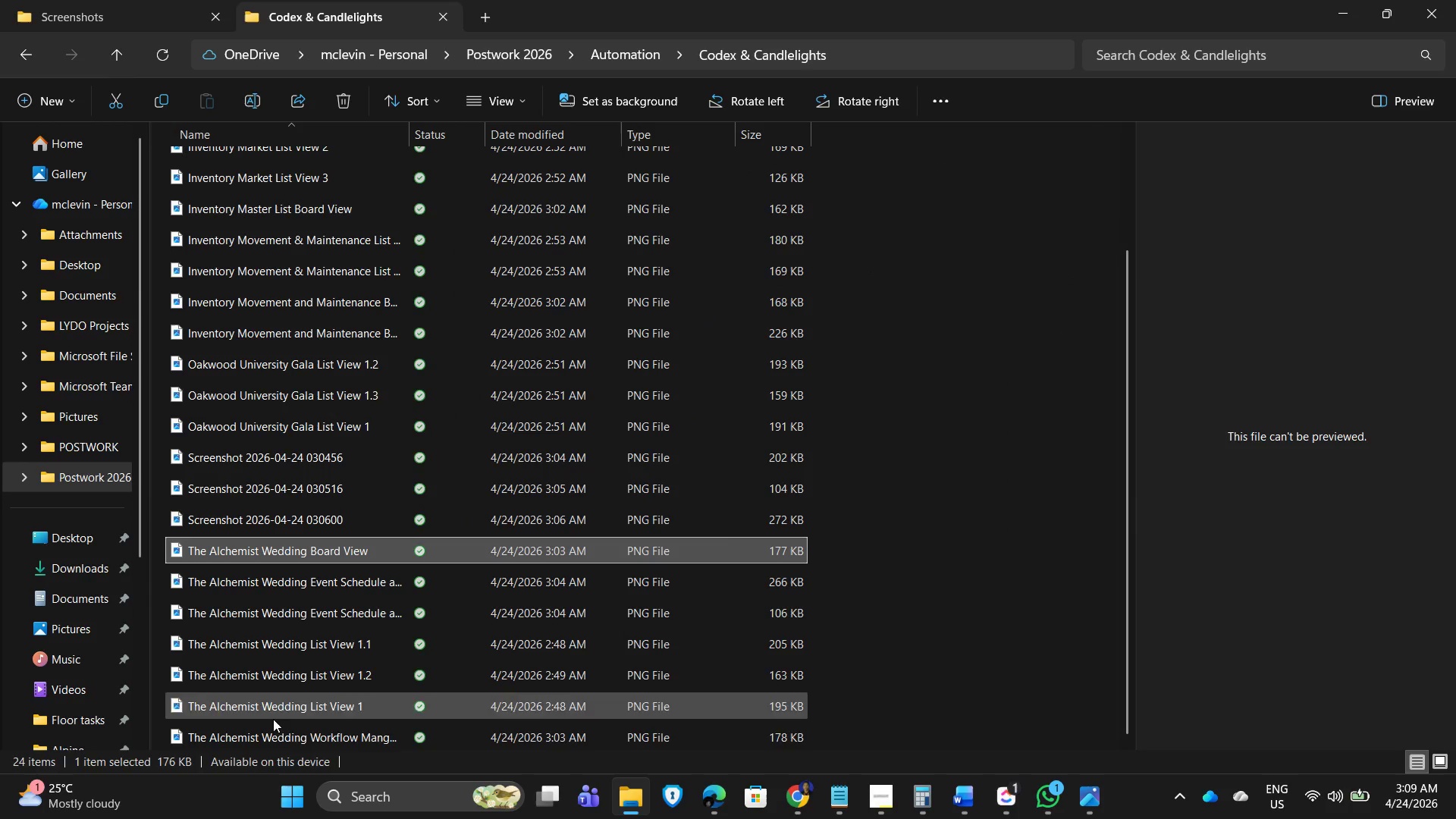 
wait(5.5)
 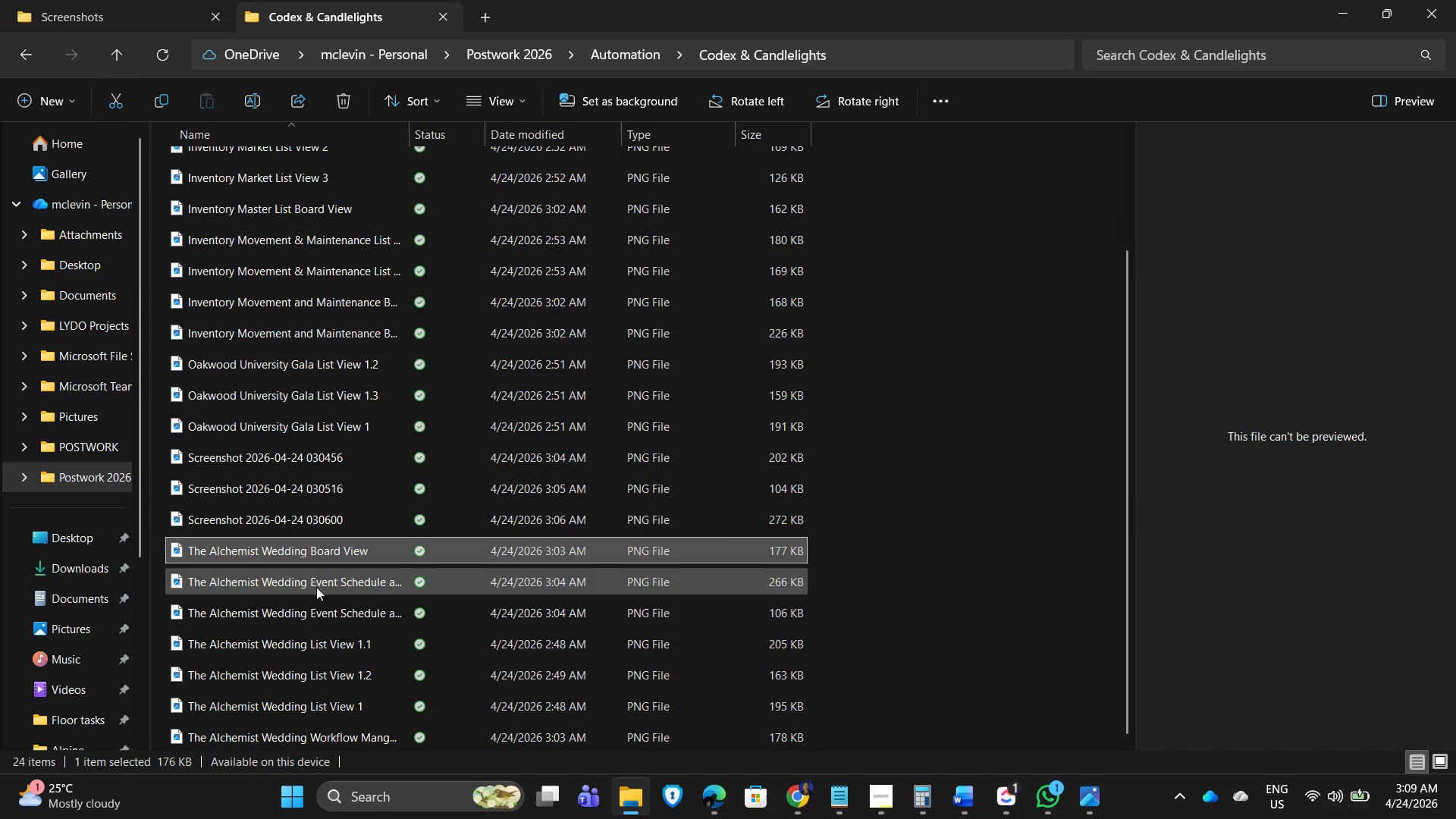 
double_click([281, 735])
 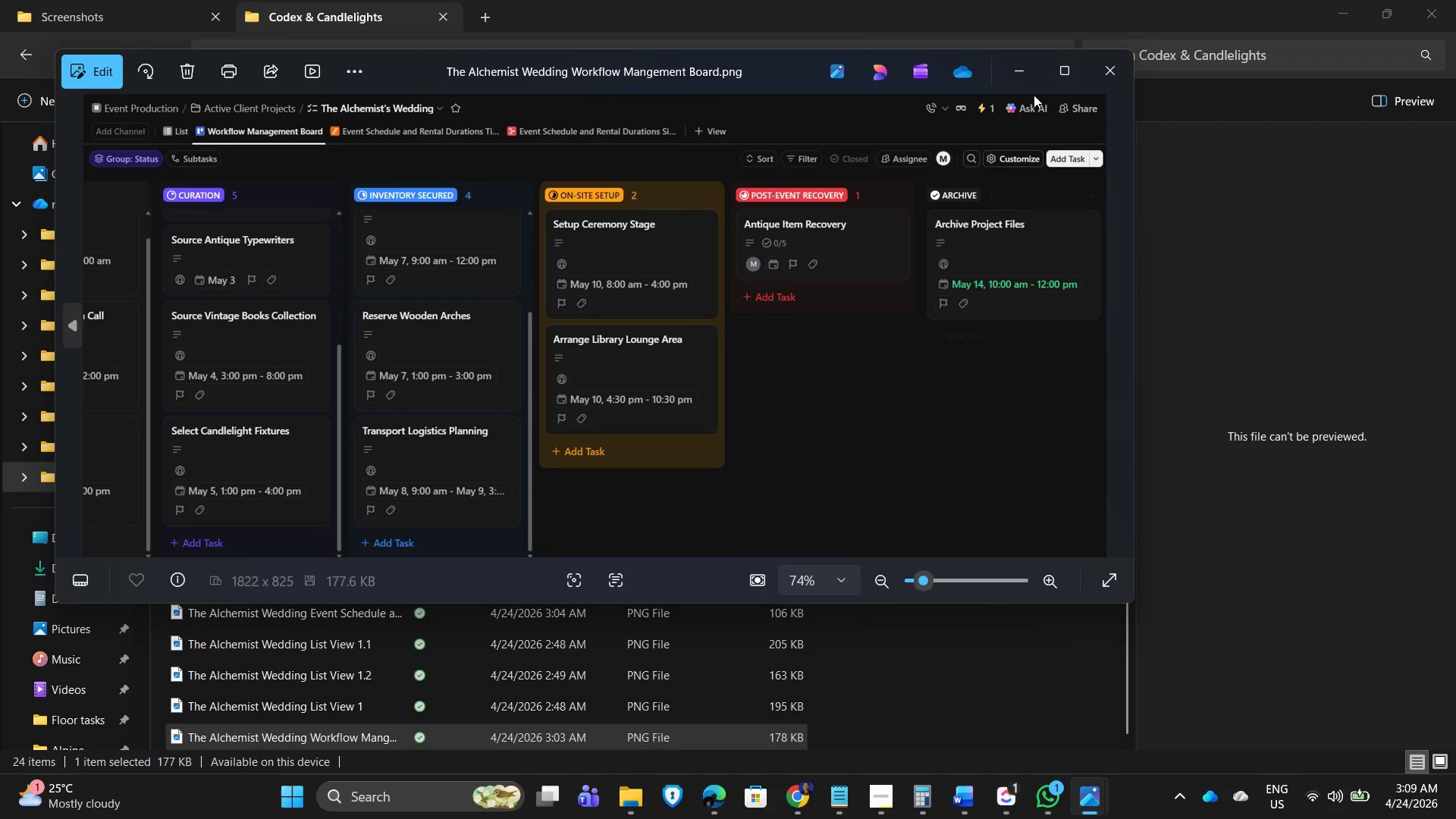 
left_click([1112, 74])
 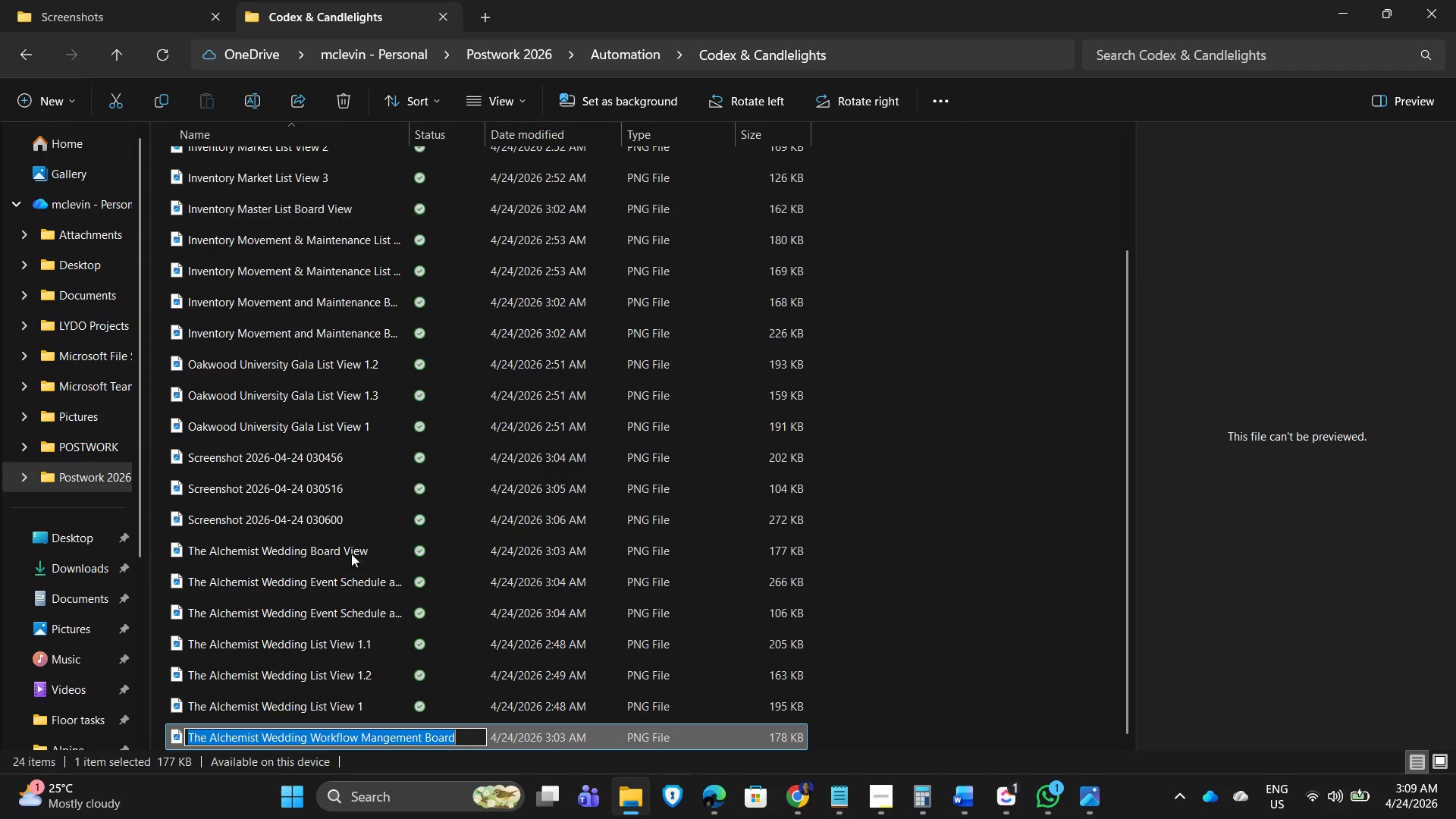 
left_click([384, 742])
 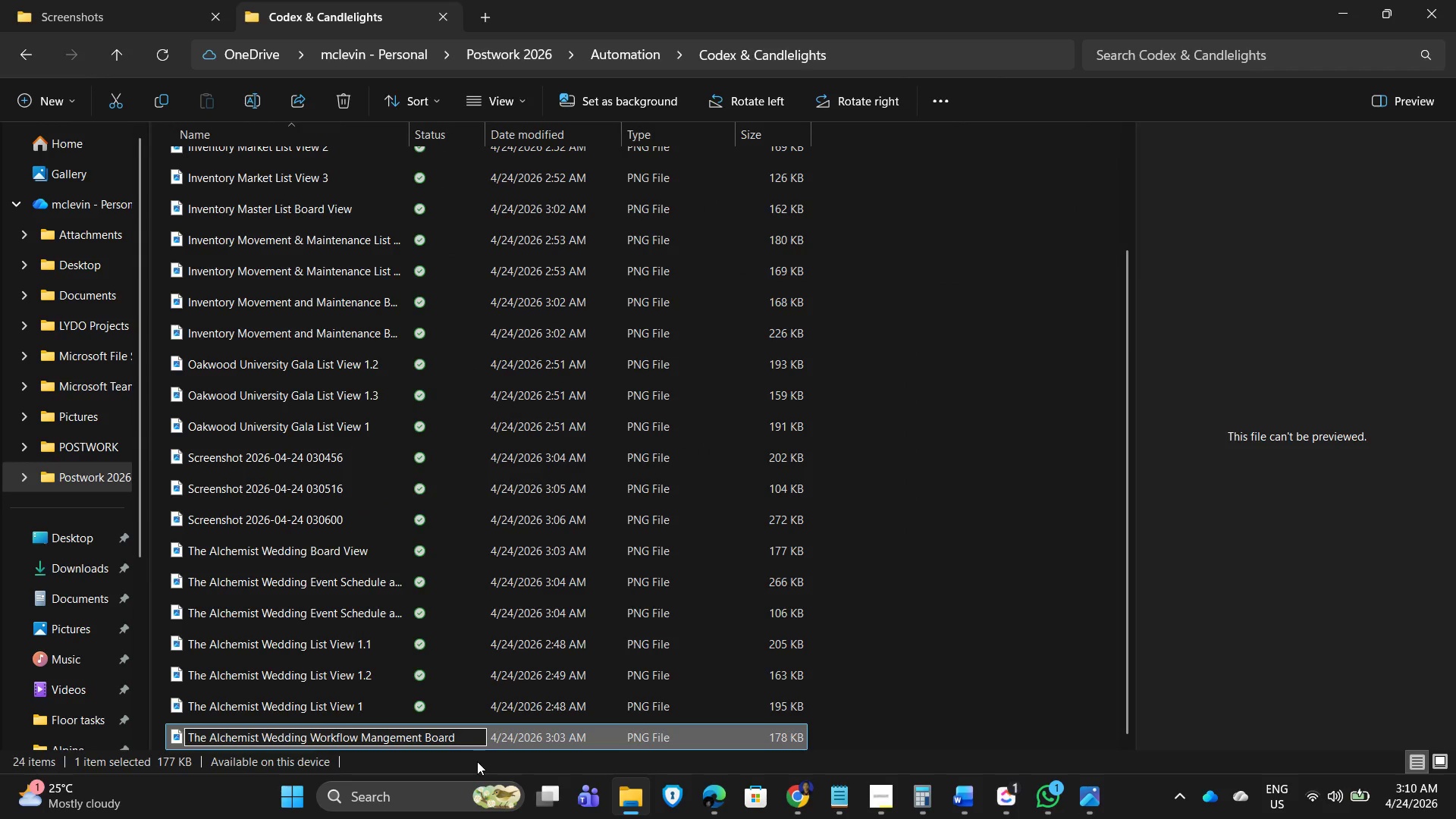 
key(A)
 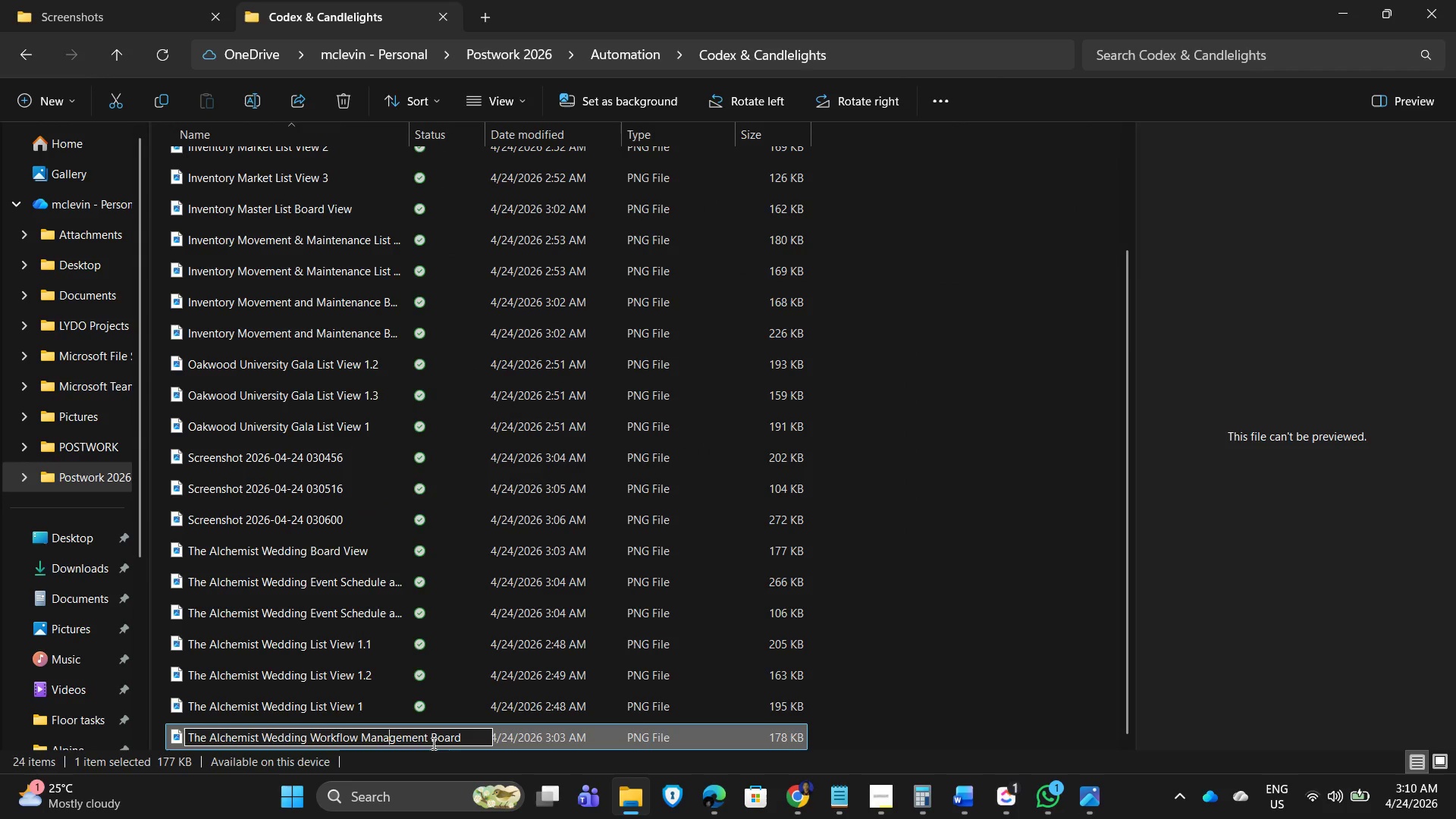 
left_click([418, 739])
 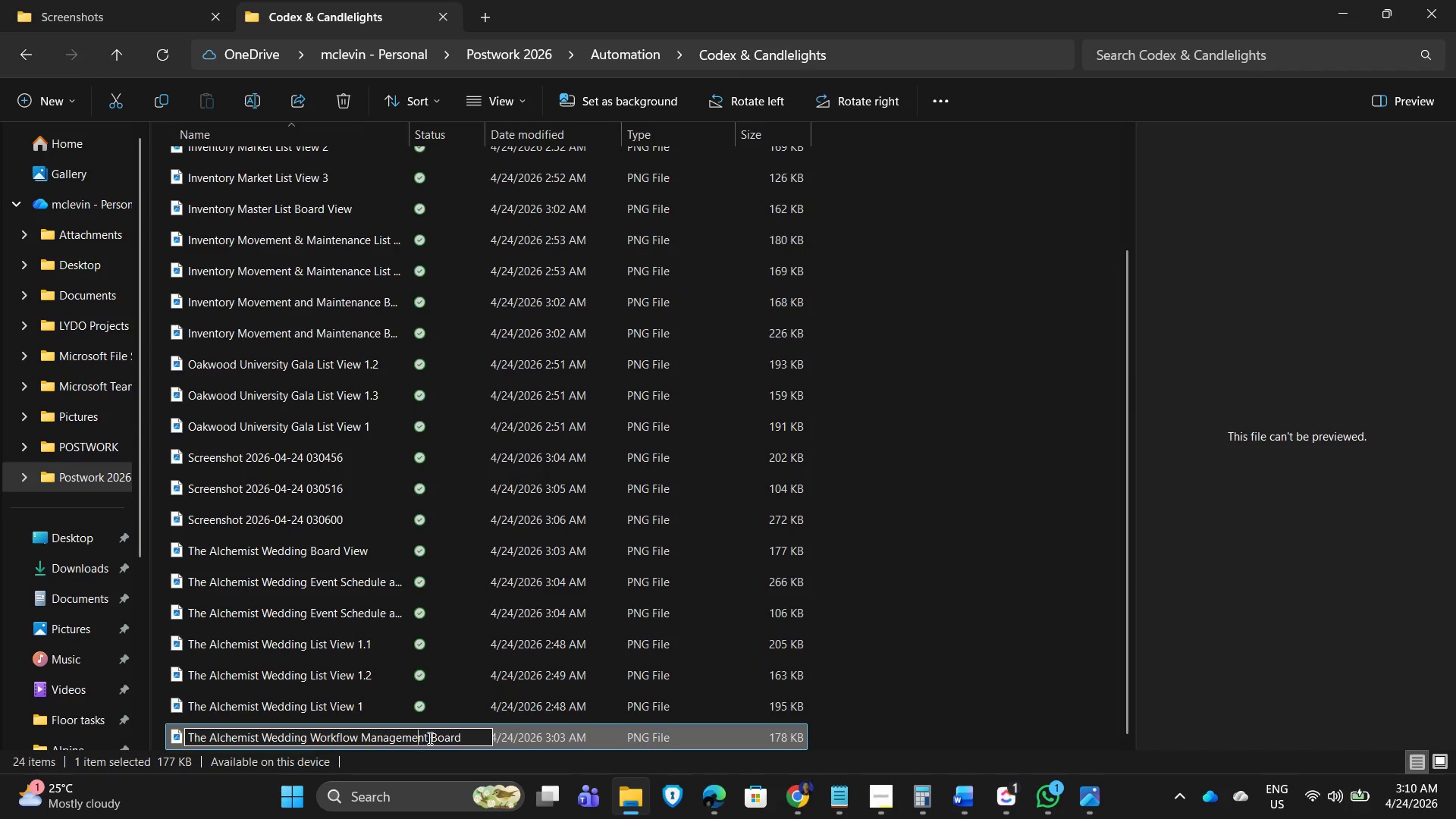 
key(Control+A)
 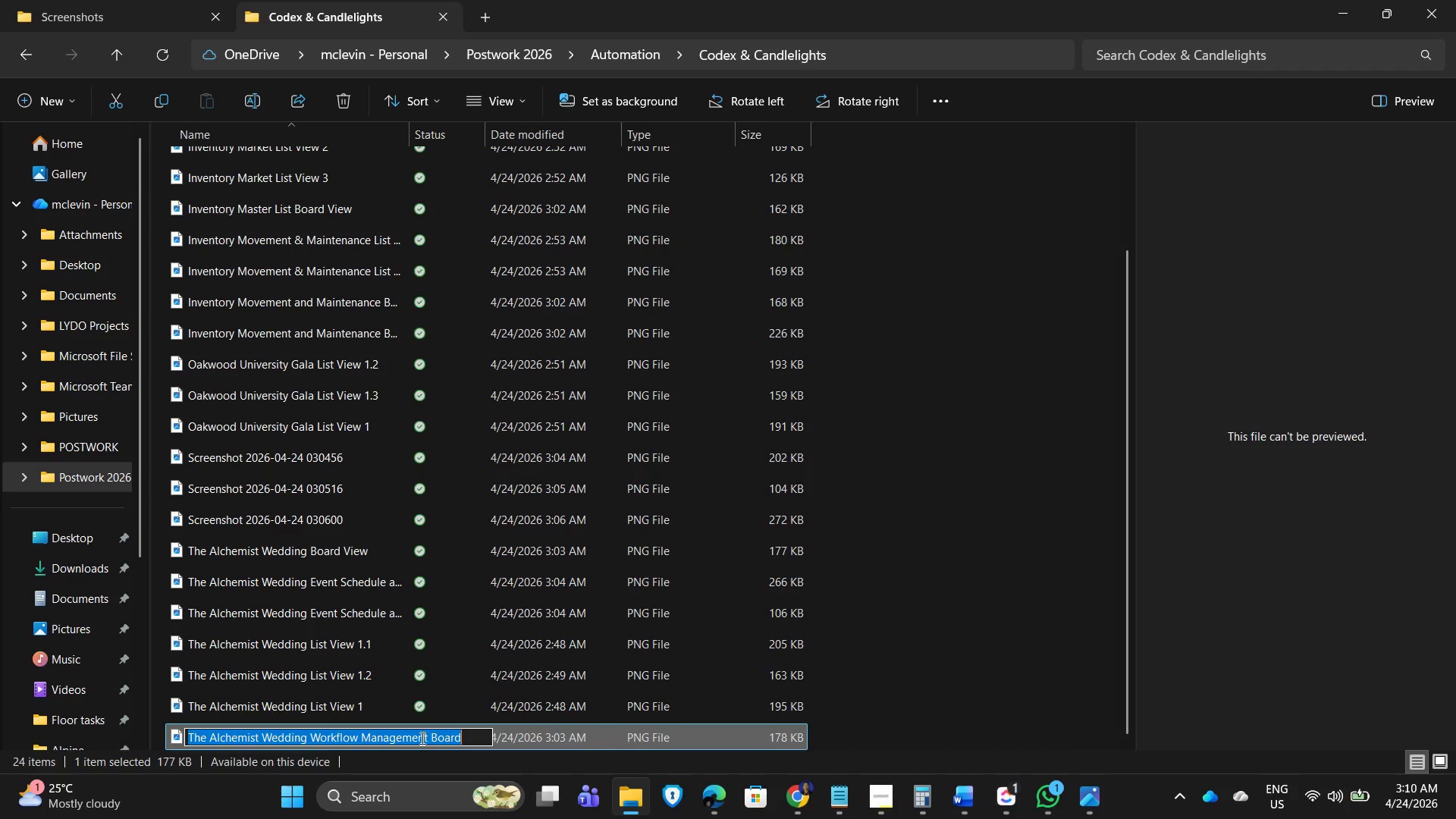 
key(Control+C)
 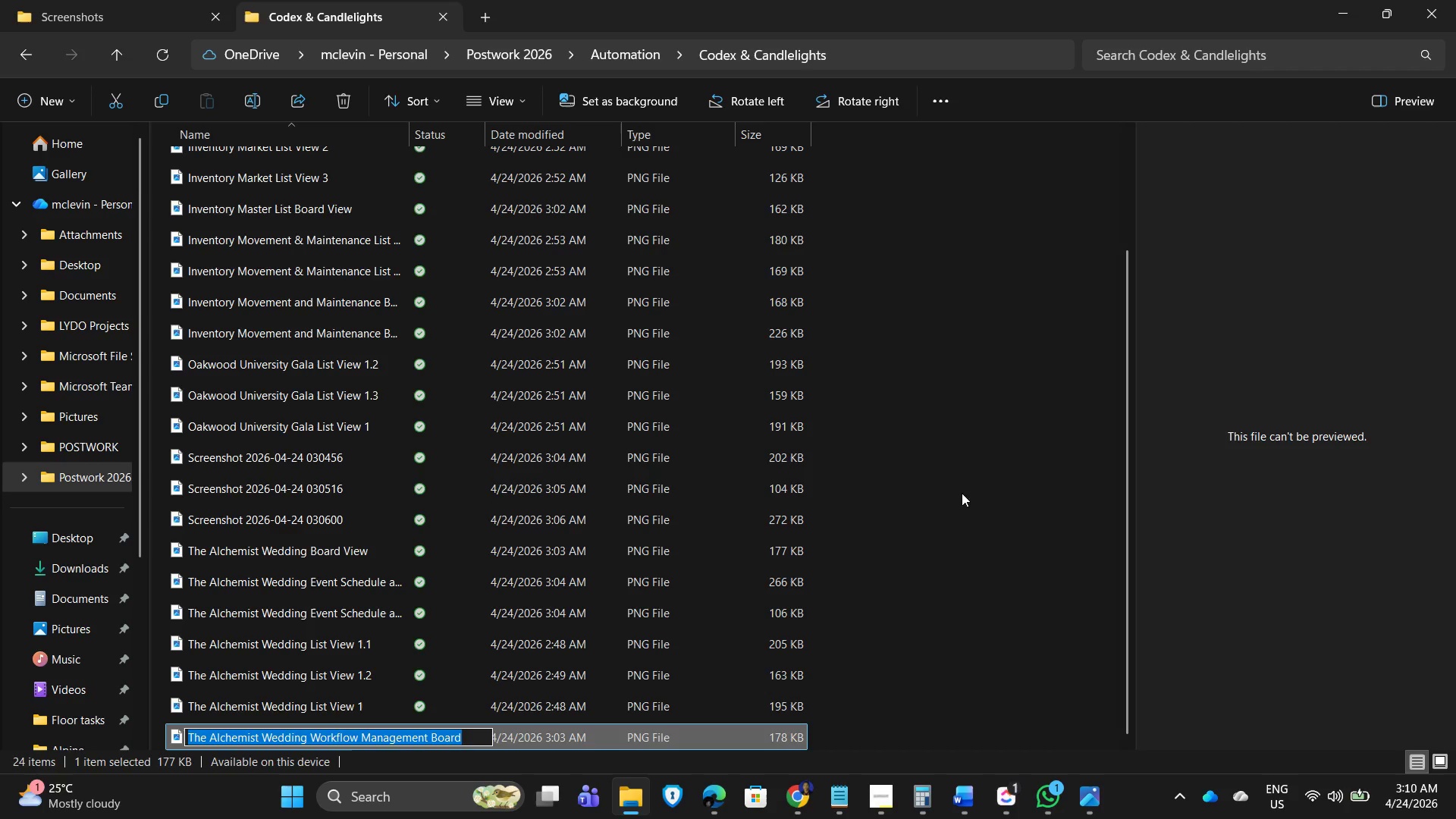 
left_click([1017, 484])
 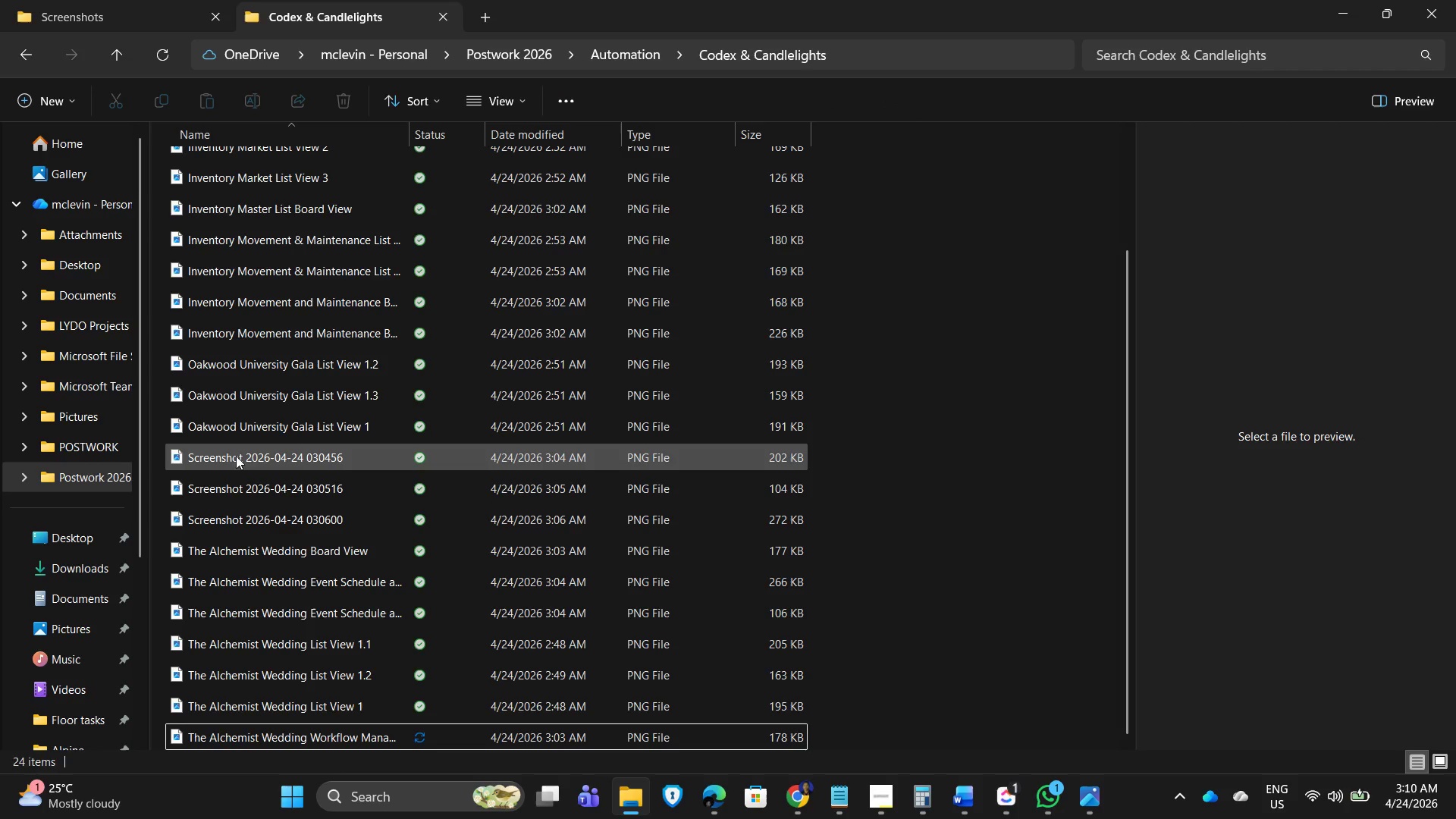 
double_click([220, 458])
 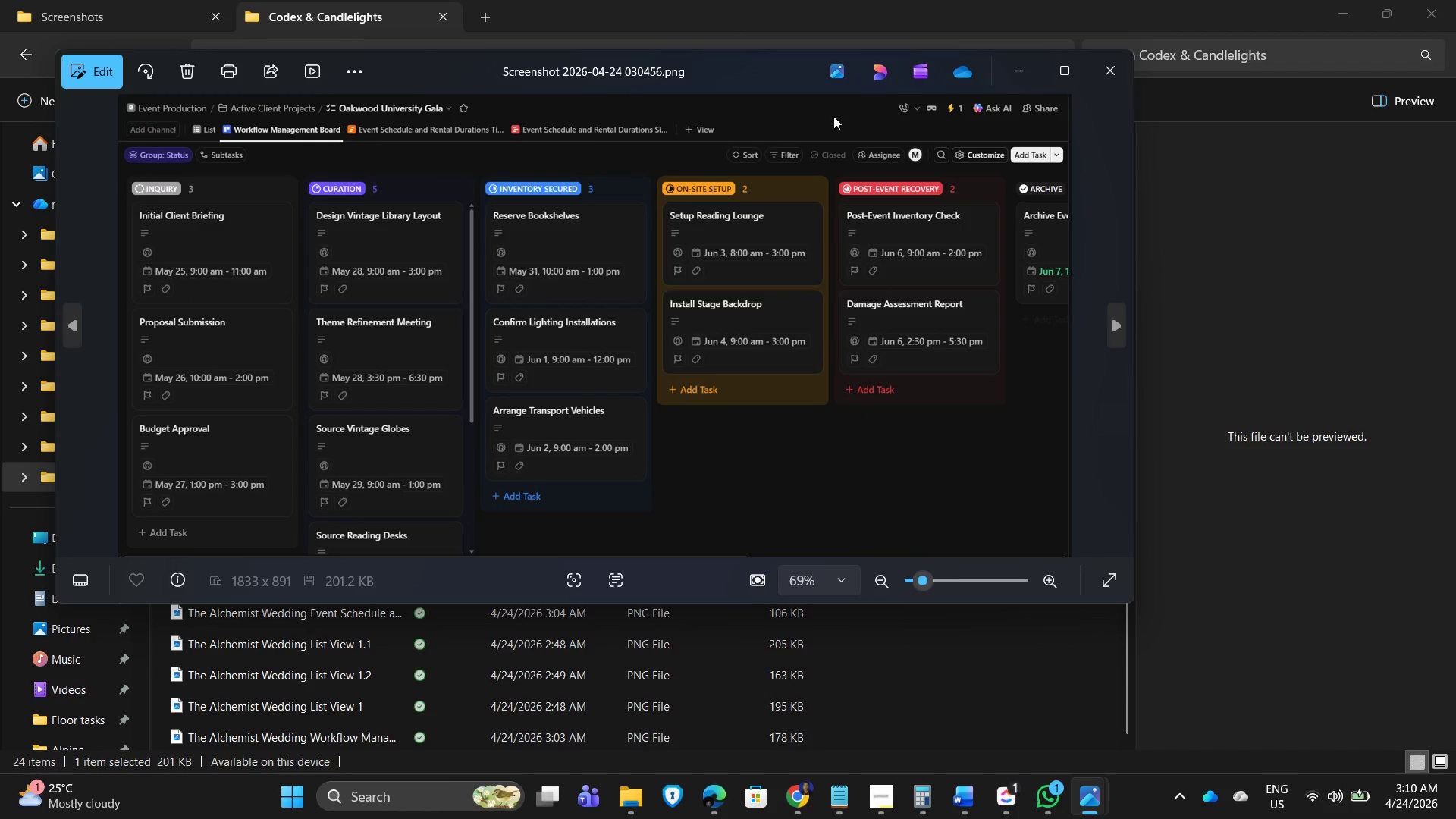 
left_click([1112, 82])
 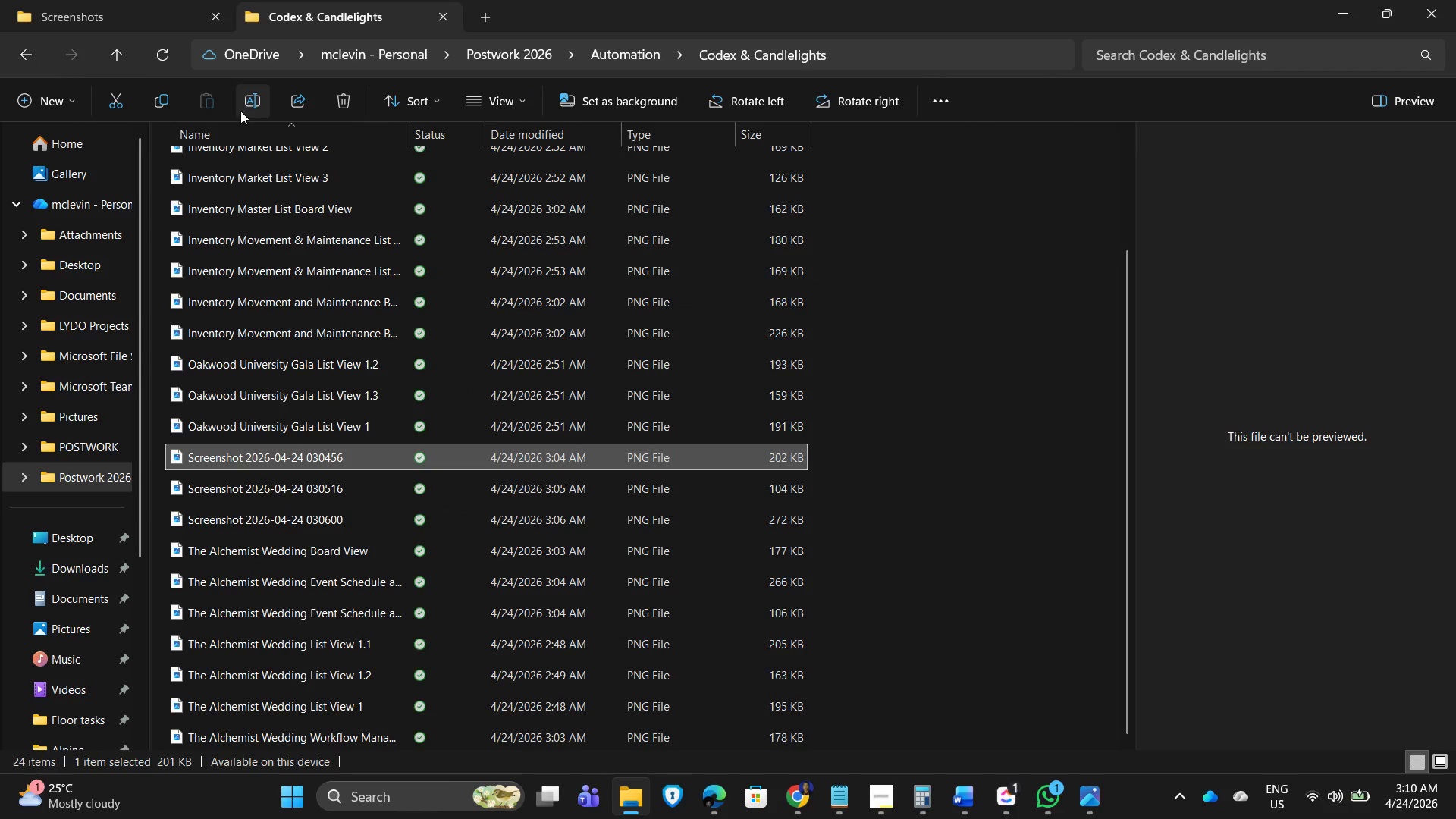 
left_click([249, 105])
 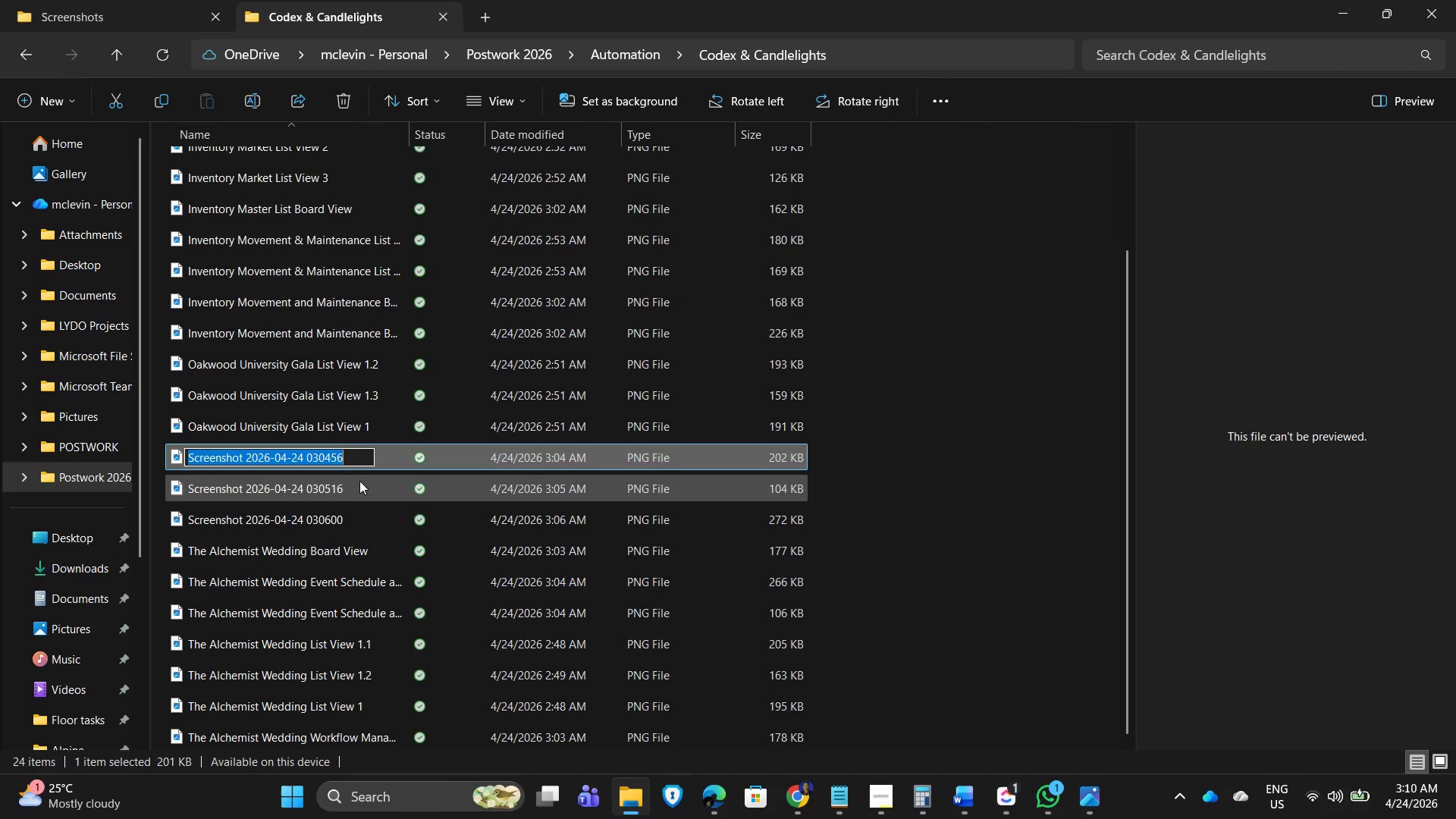 
key(Control+V)
 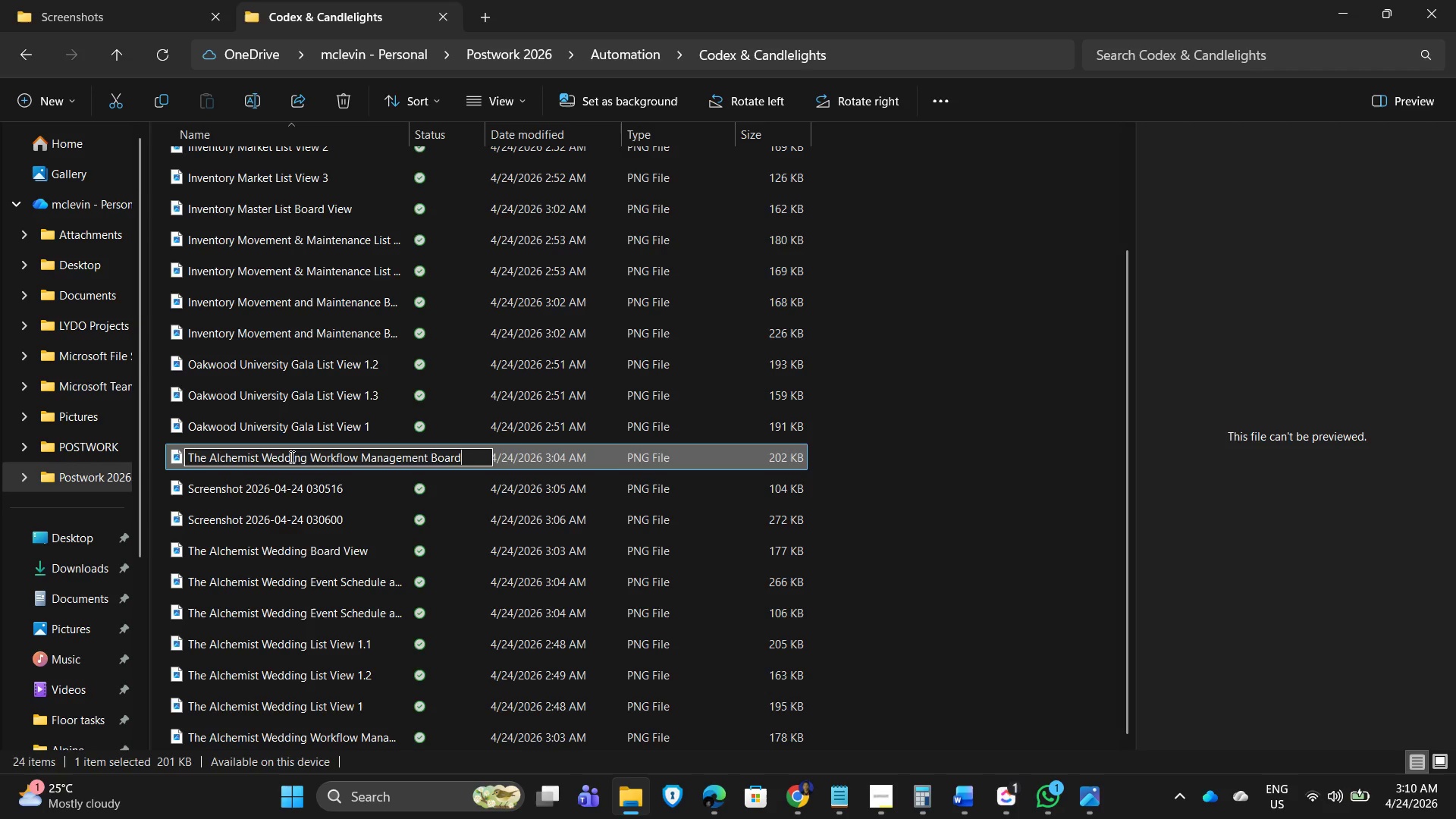 
left_click_drag(start_coordinate=[308, 457], to_coordinate=[180, 449])
 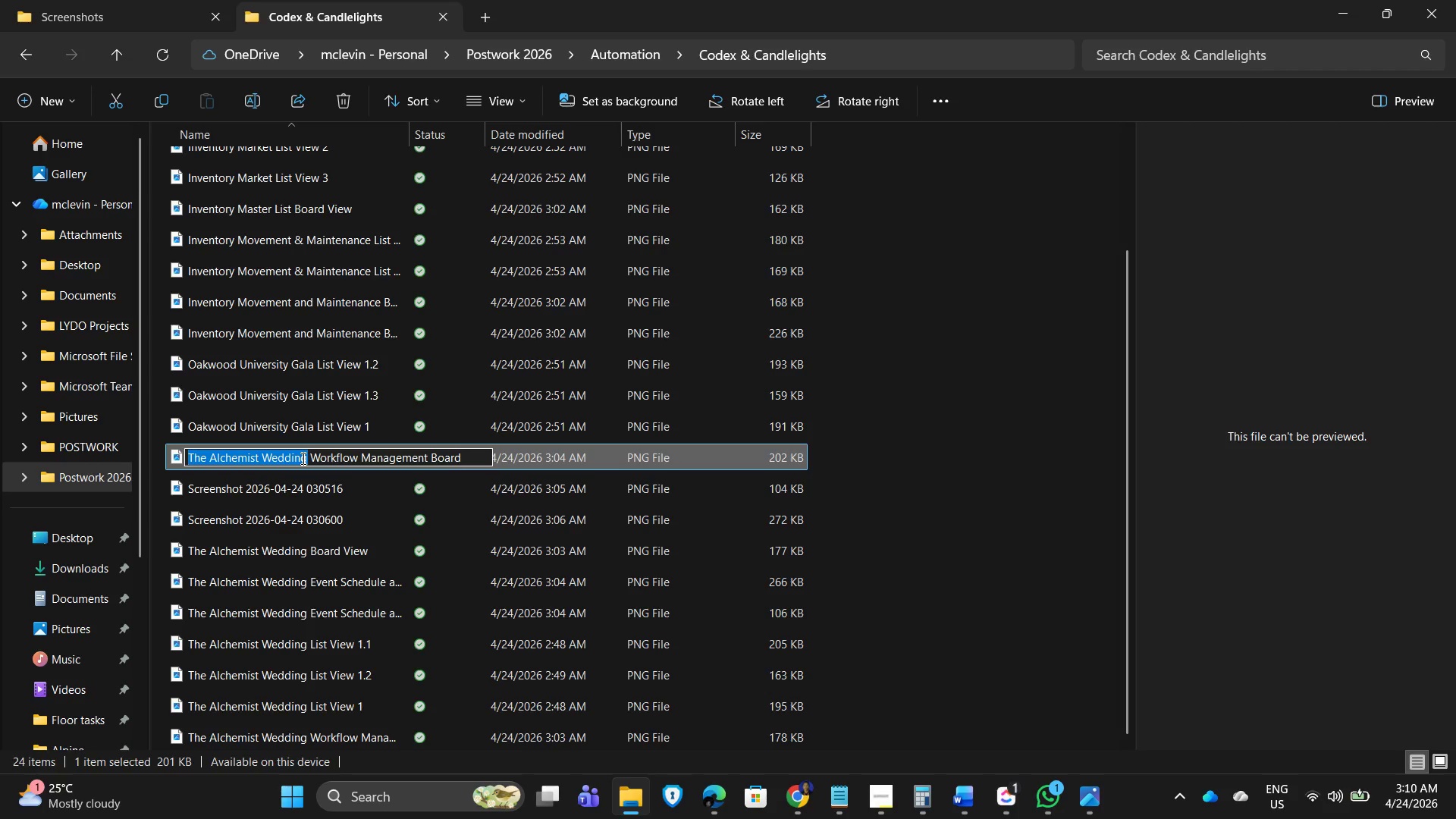 
type(Oakwood )
 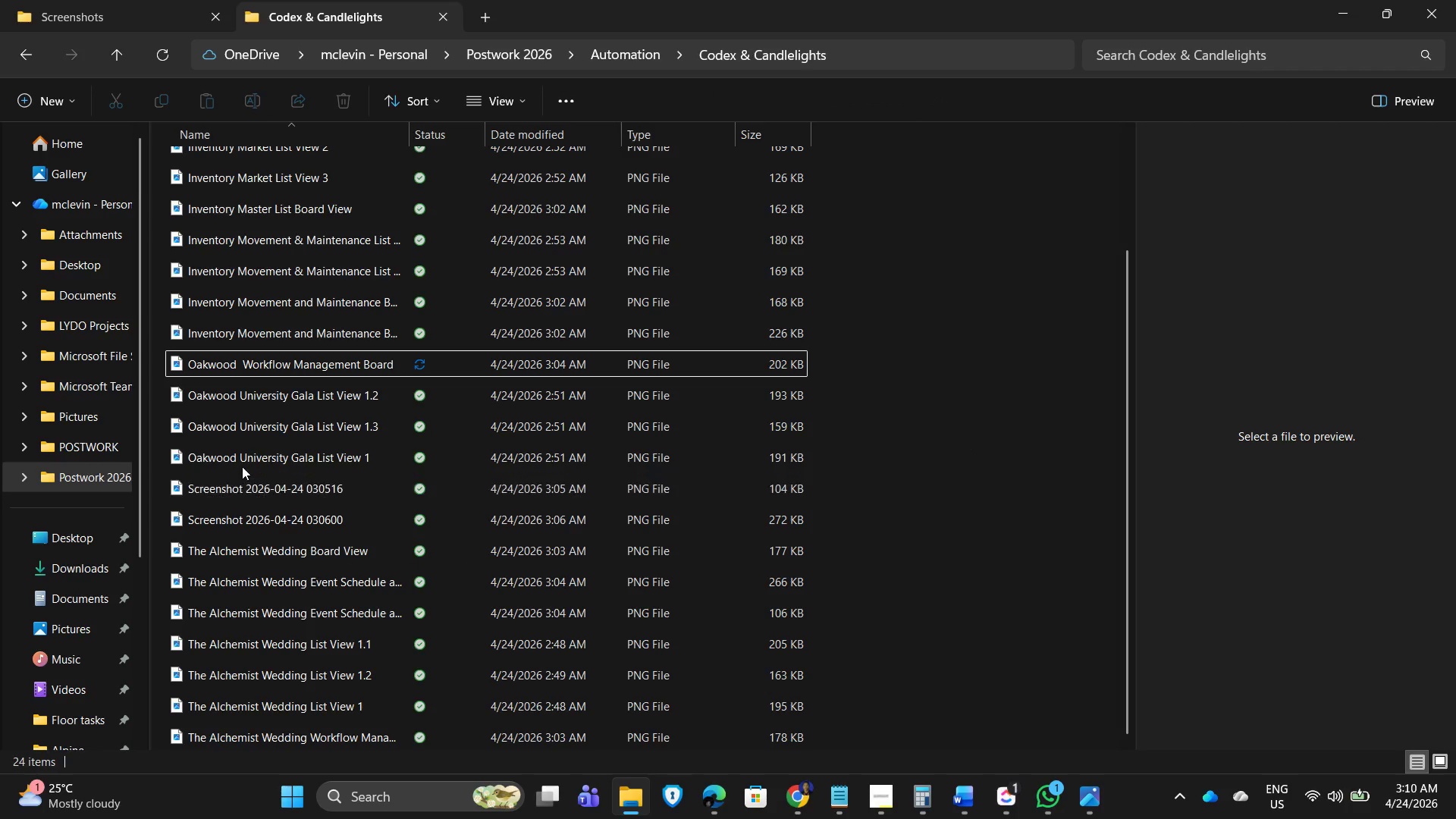 
wait(7.3)
 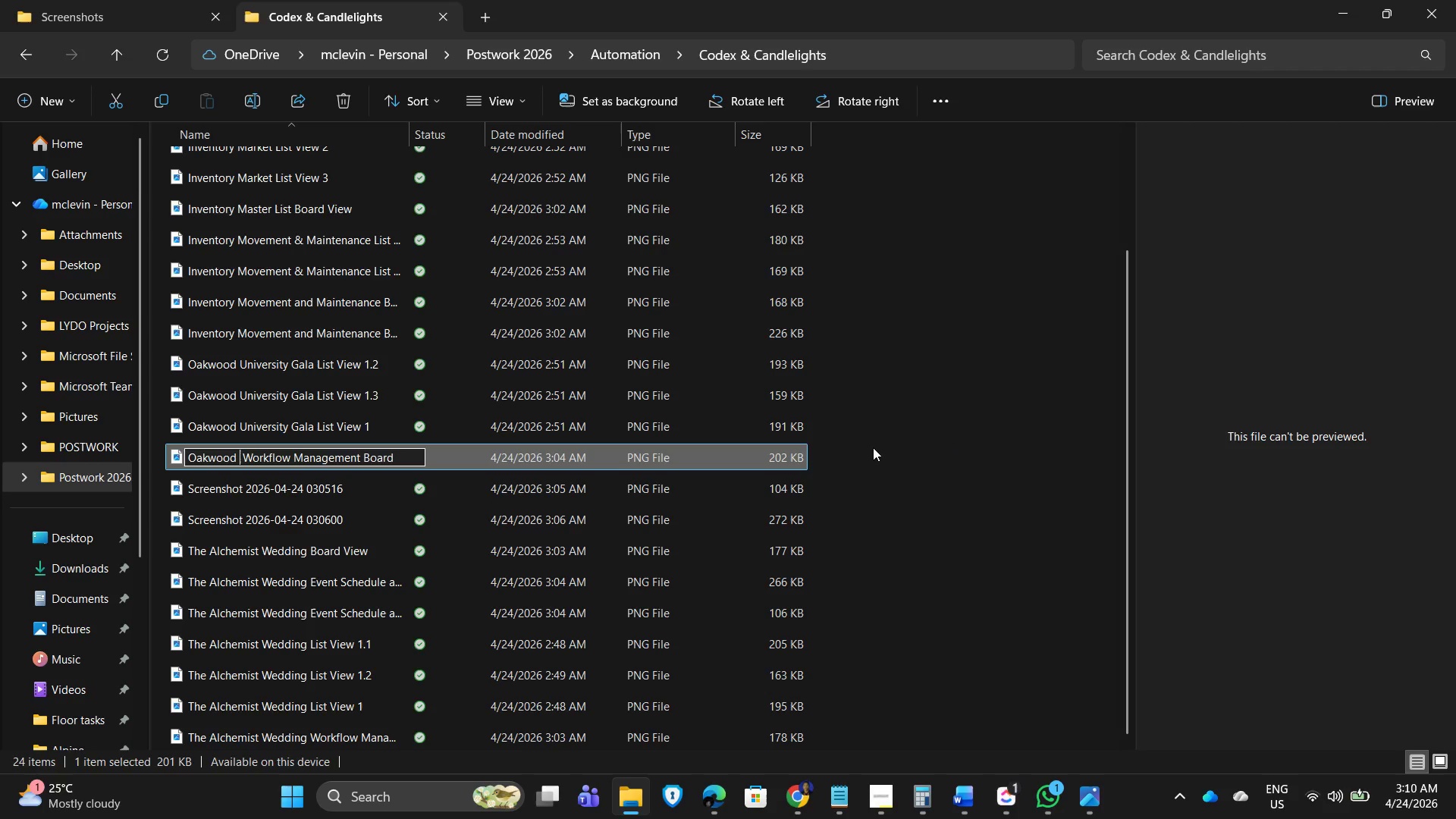 
left_click([243, 360])
 